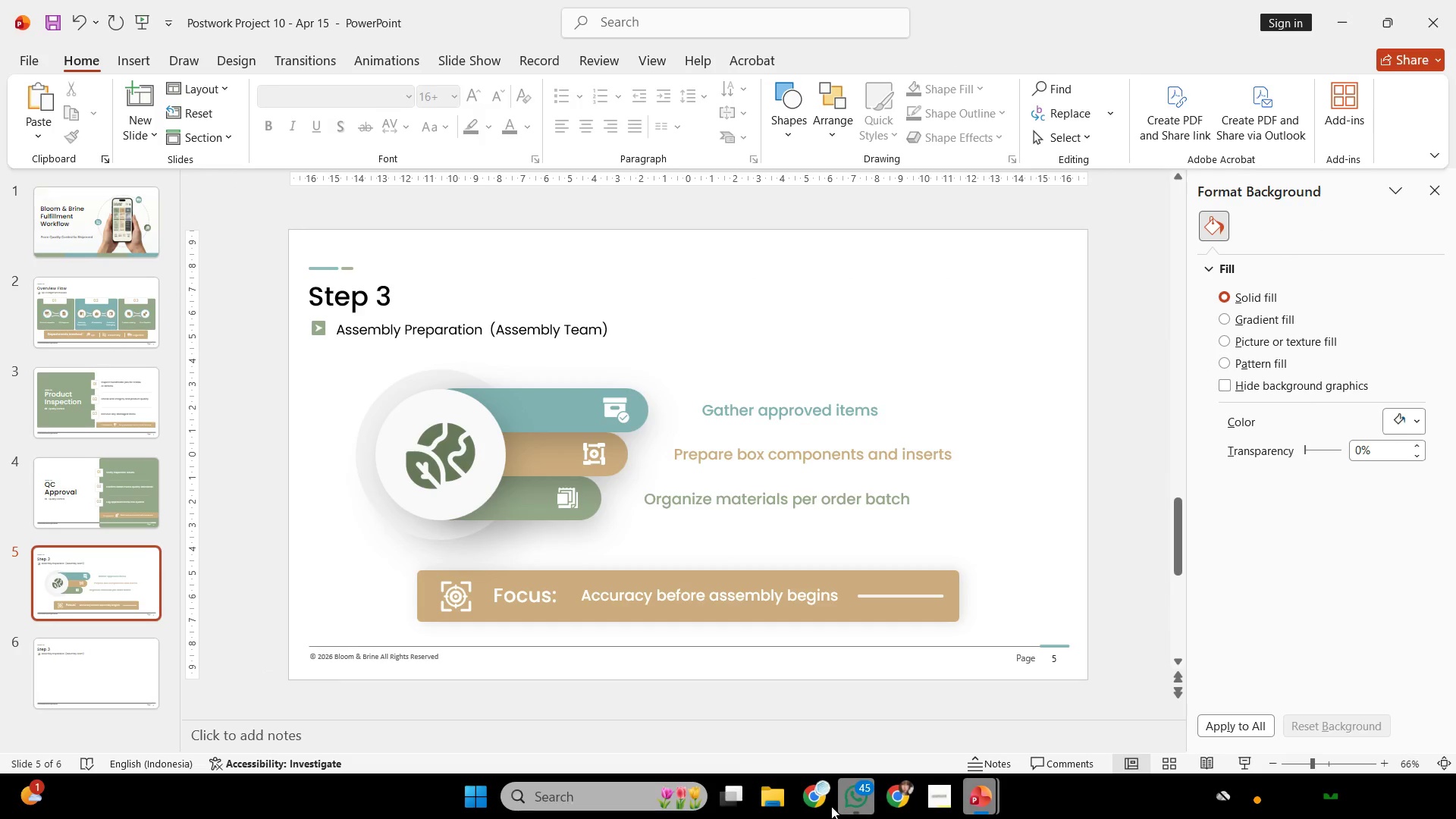 
left_click([823, 805])
 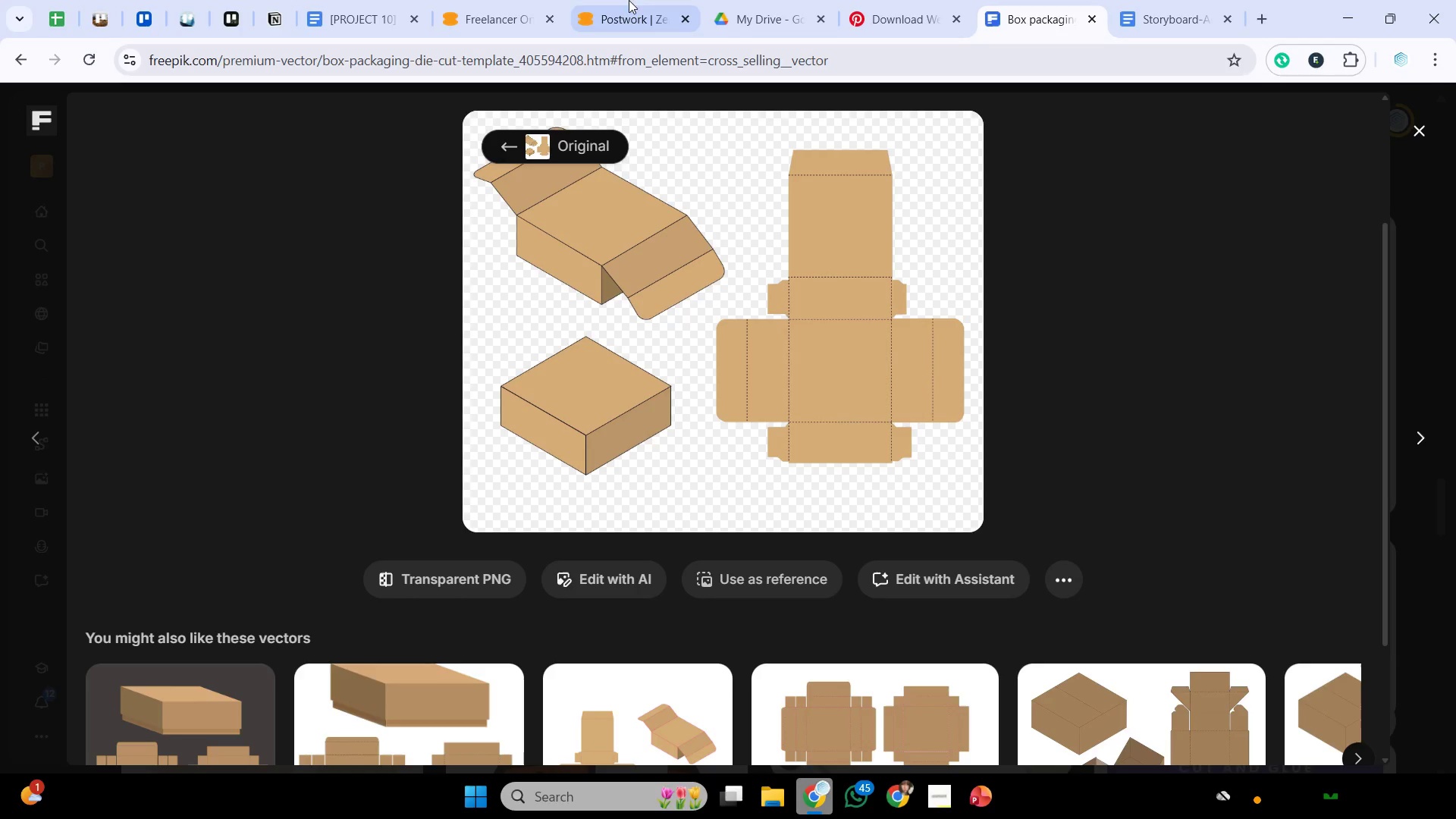 
left_click([390, 0])
 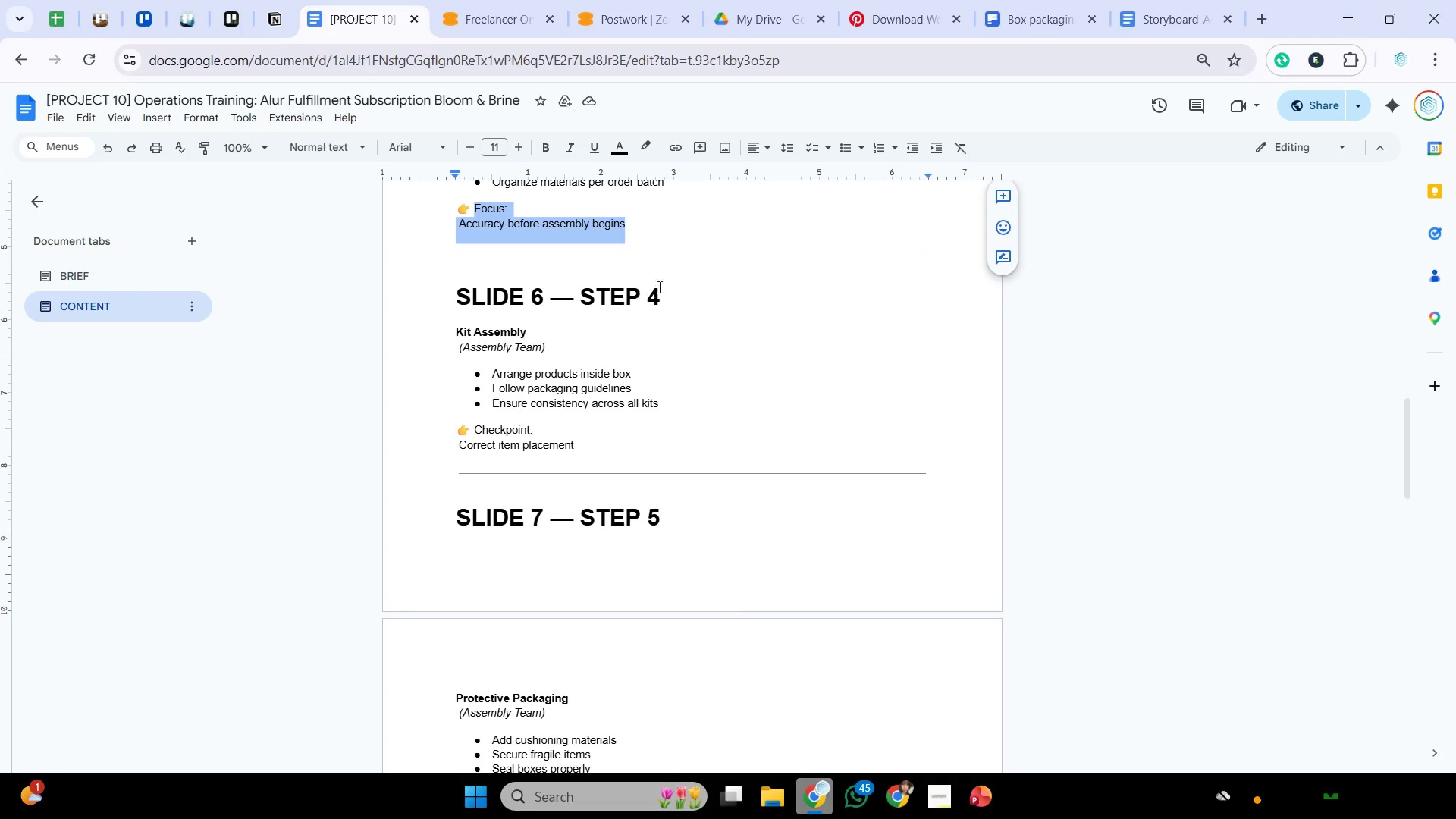 
left_click_drag(start_coordinate=[673, 295], to_coordinate=[580, 289])
 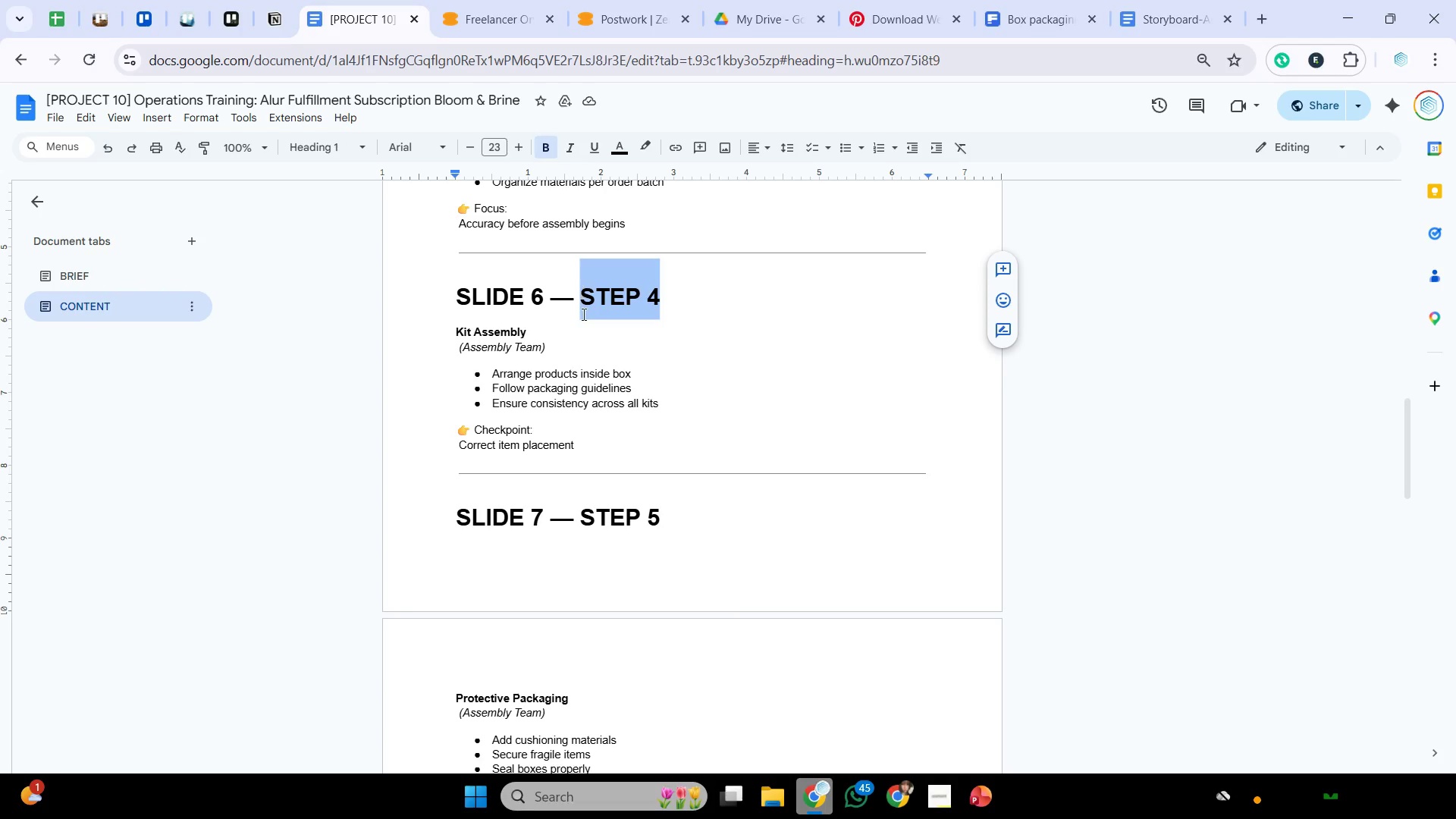 
hold_key(key=ControlLeft, duration=0.56)
 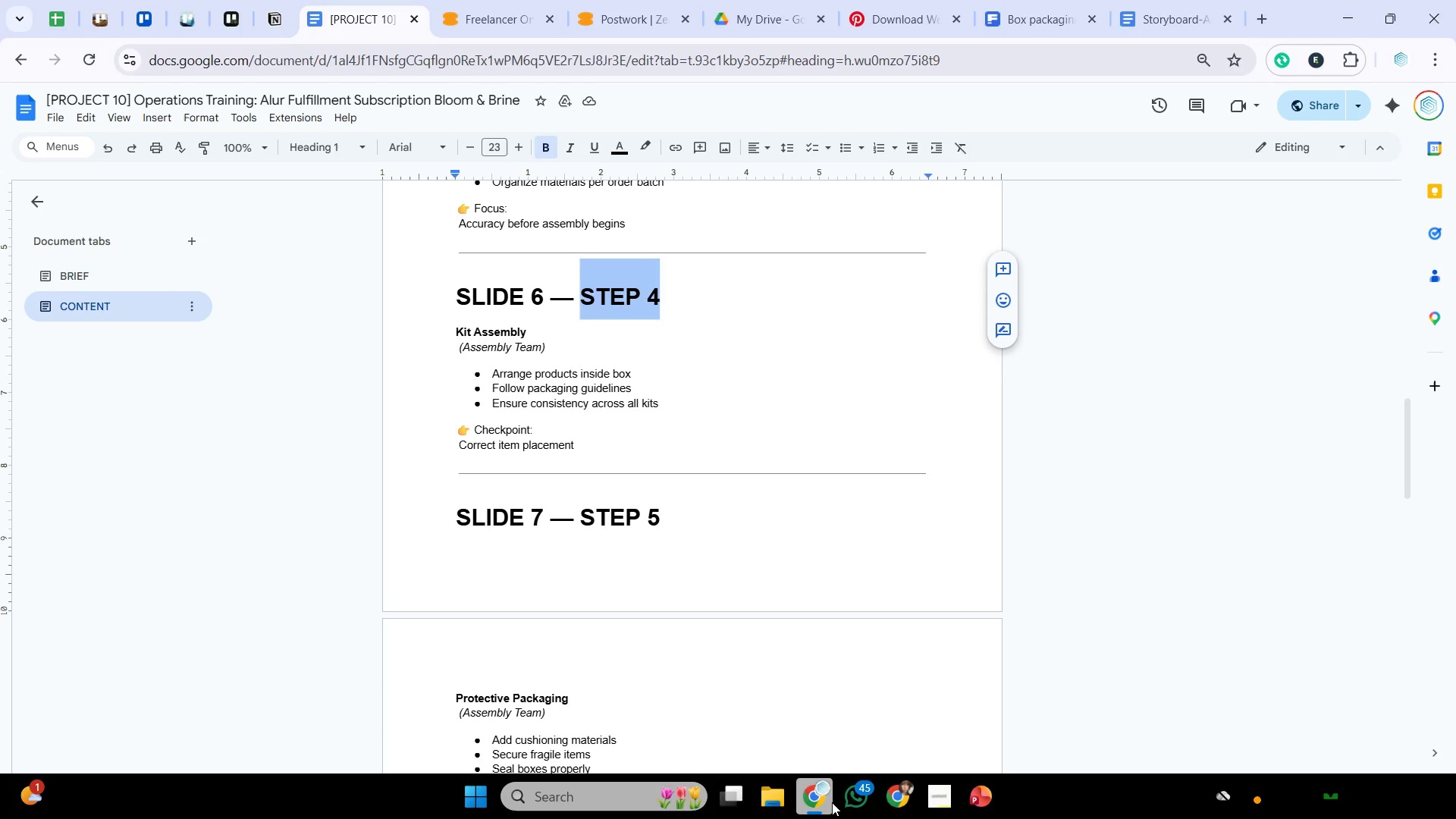 
type(cc)
 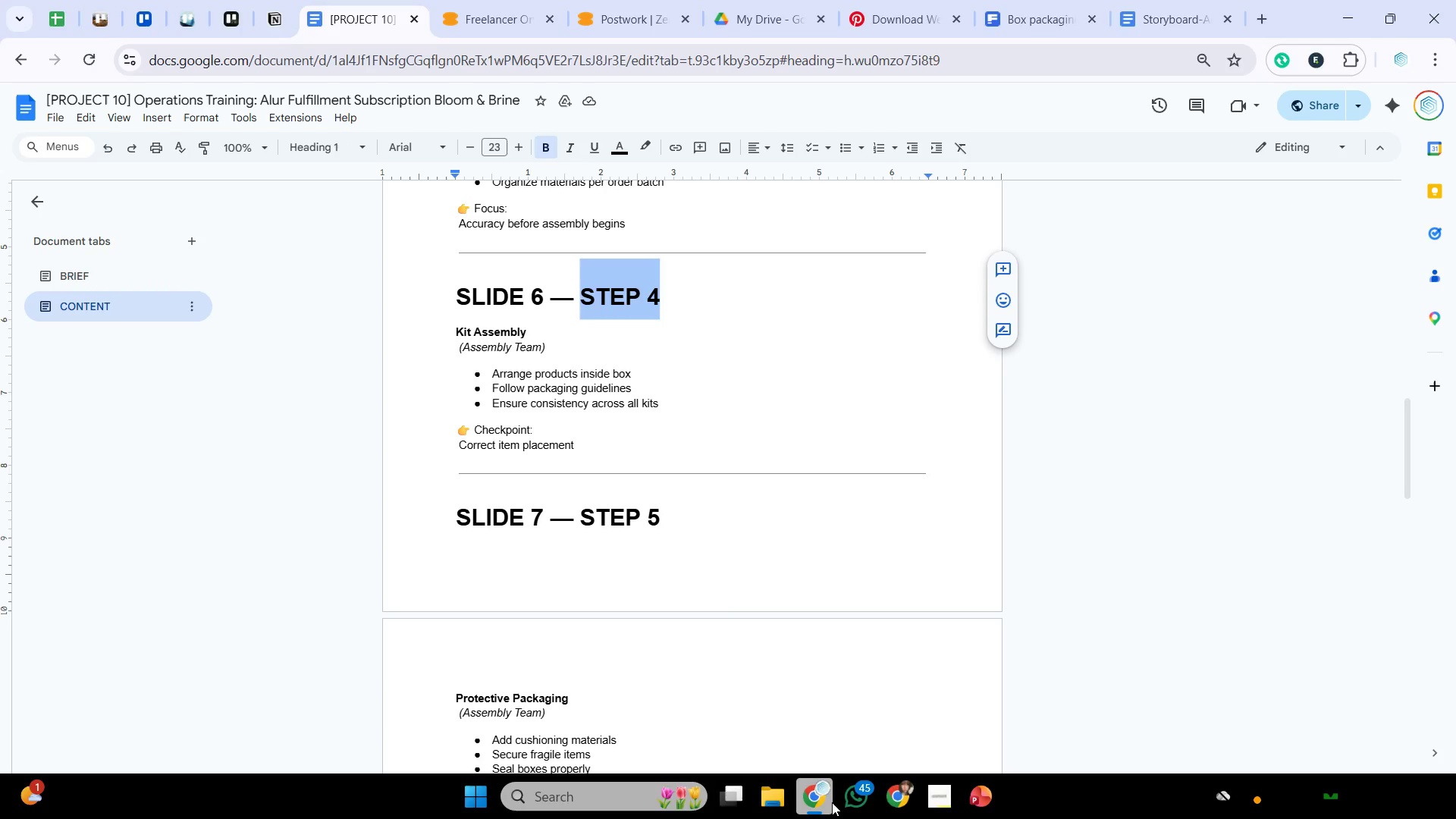 
left_click([817, 799])
 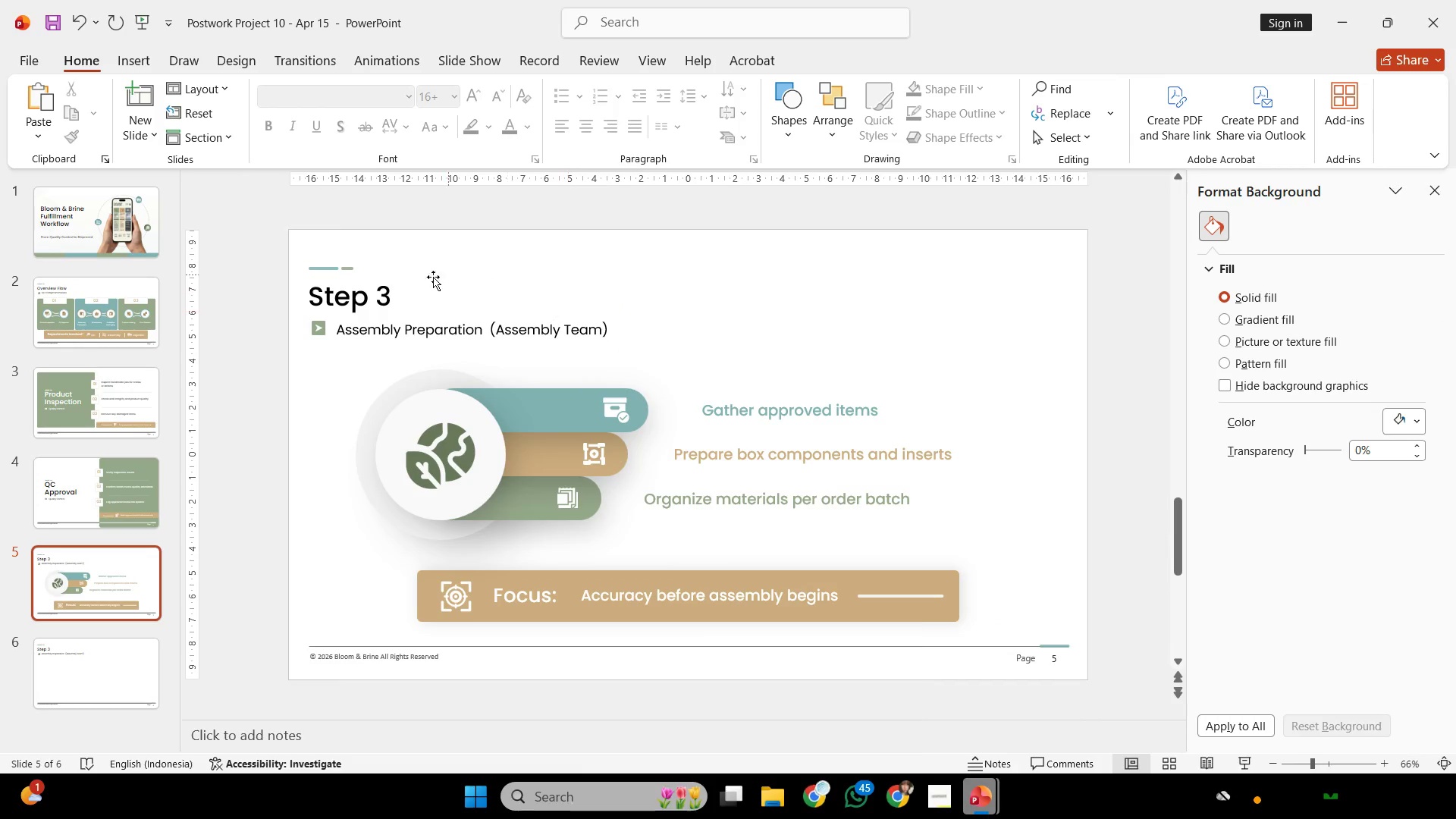 
left_click([370, 289])
 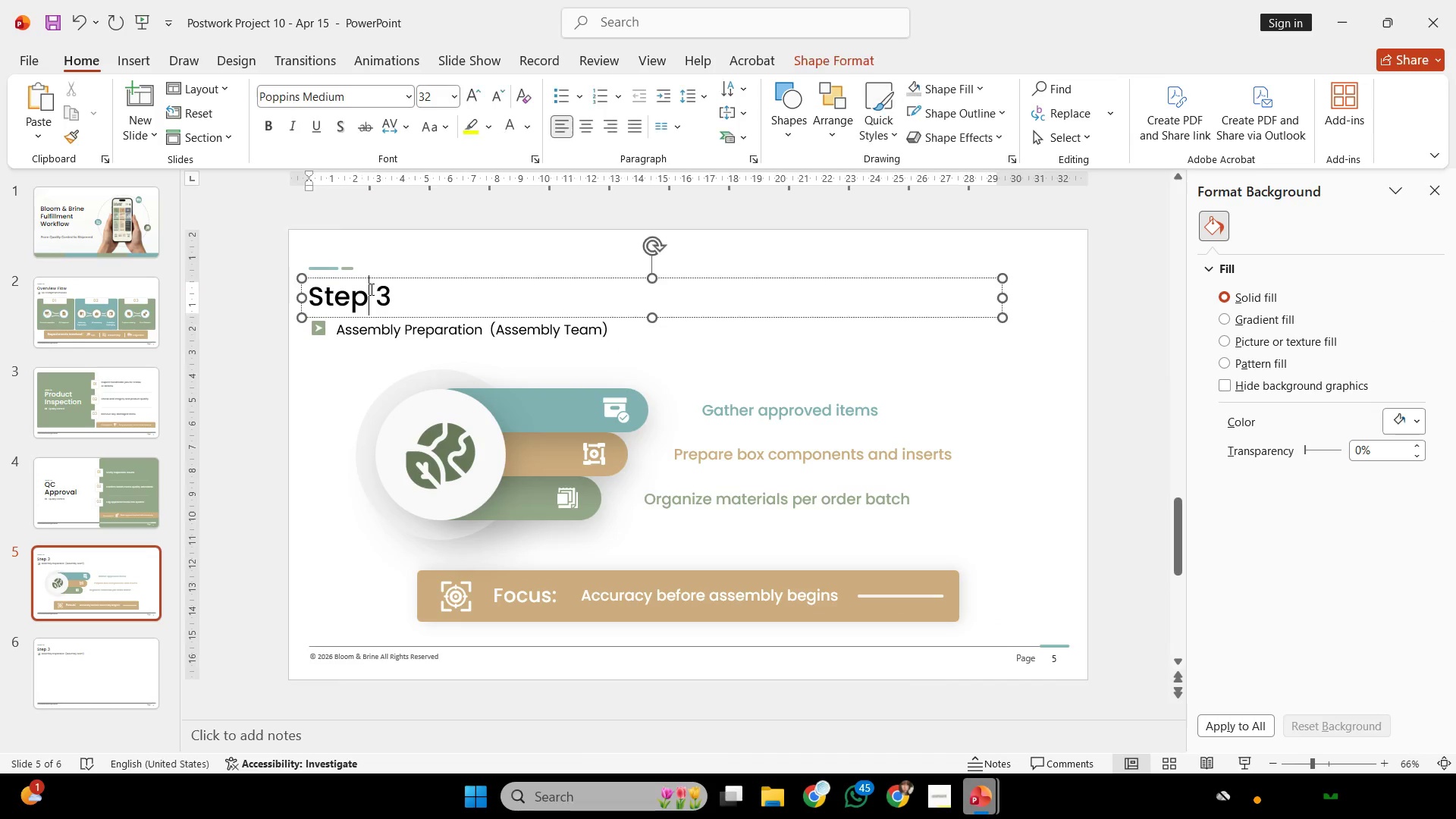 
key(Control+A)
 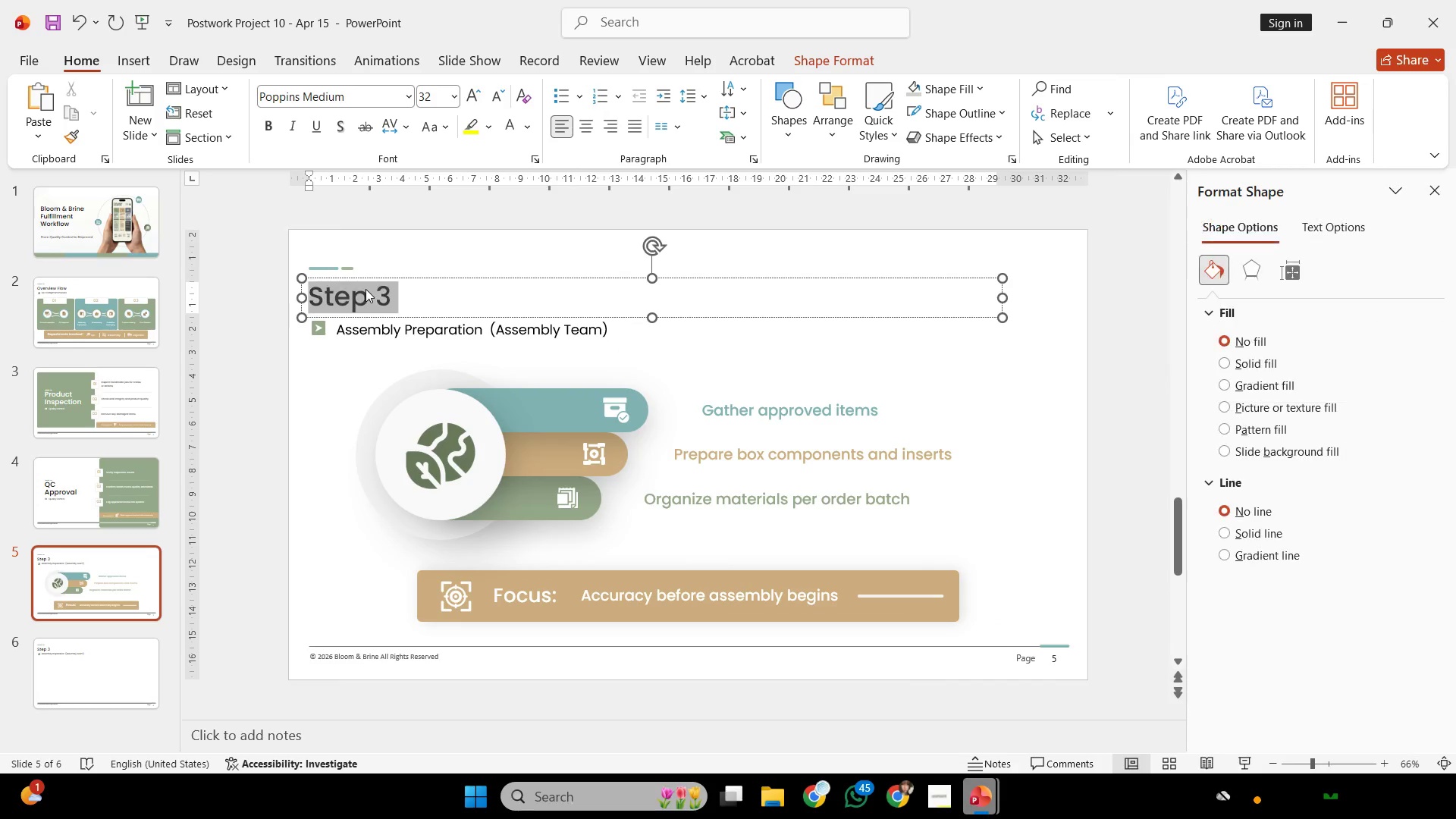 
right_click([366, 289])
 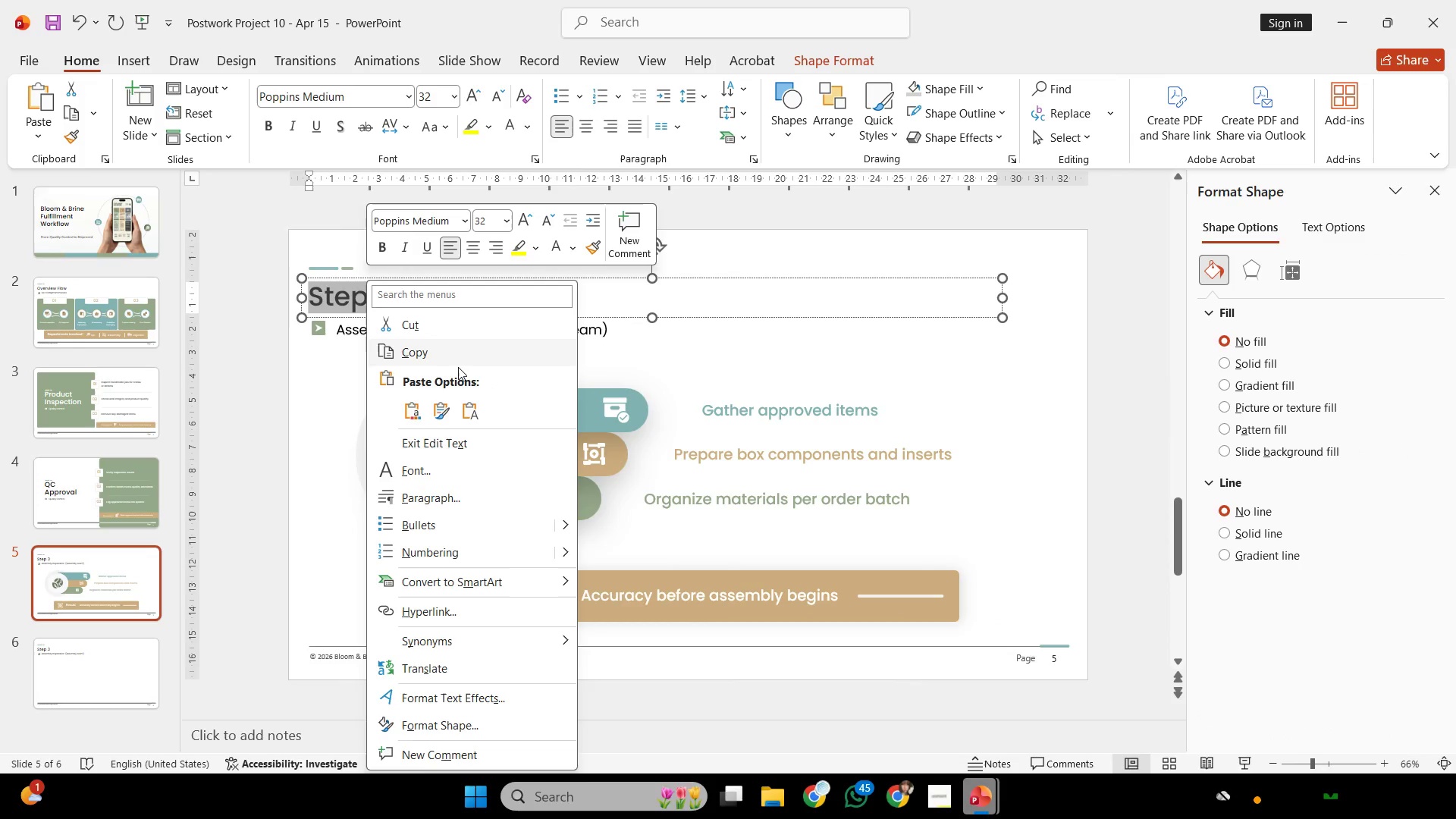 
left_click([467, 400])
 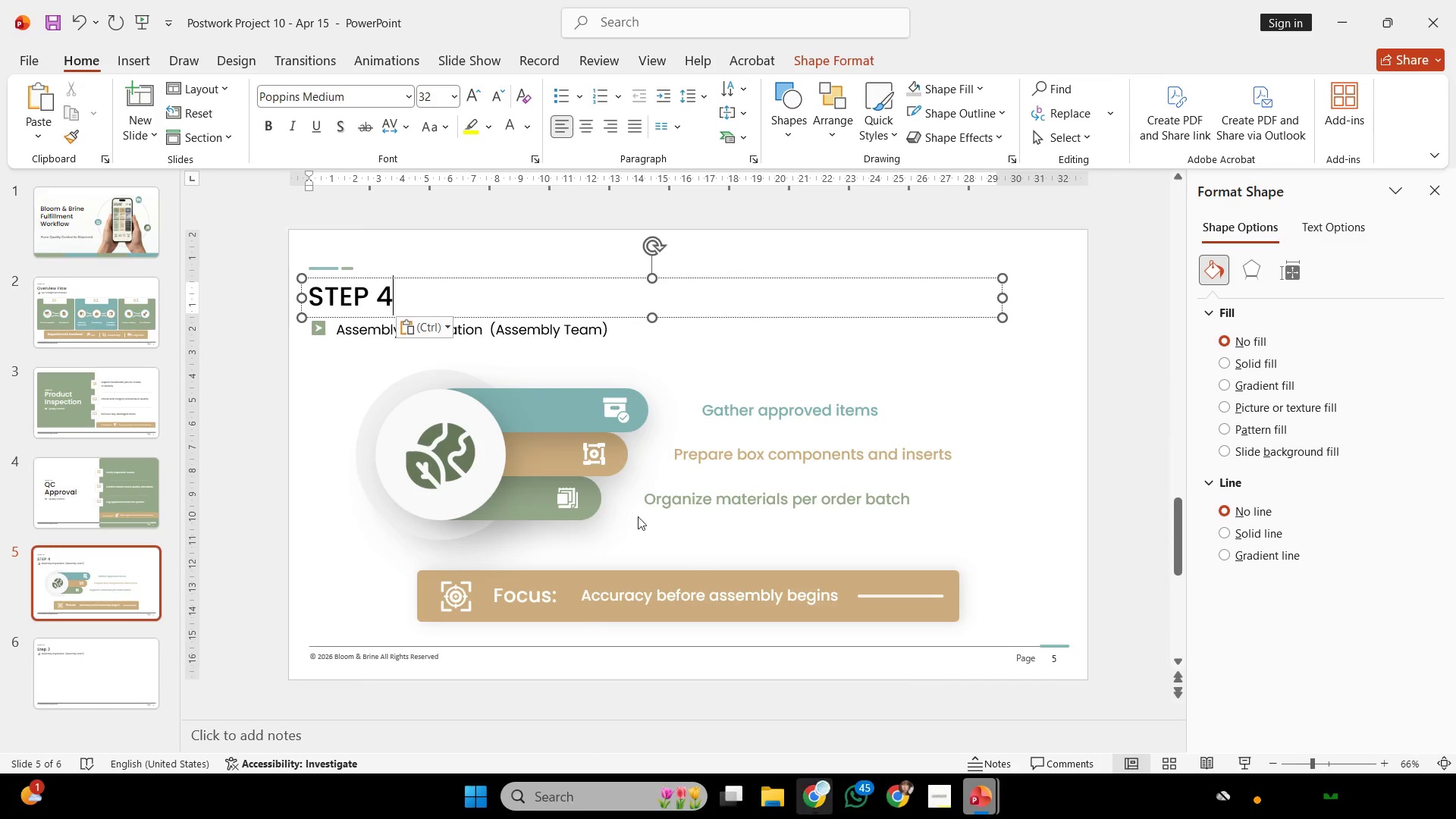 
key(Control+A)
 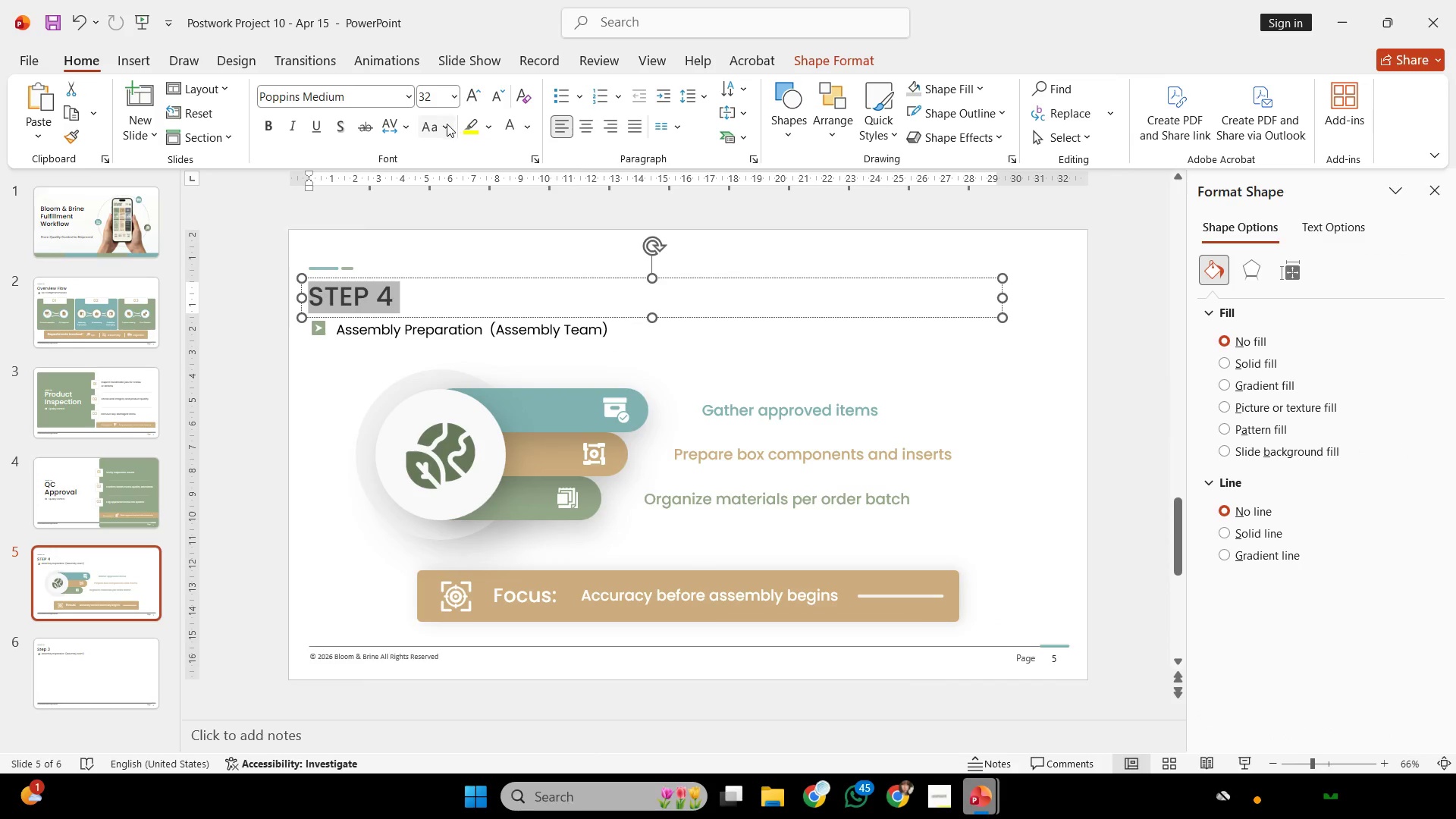 
left_click([429, 130])
 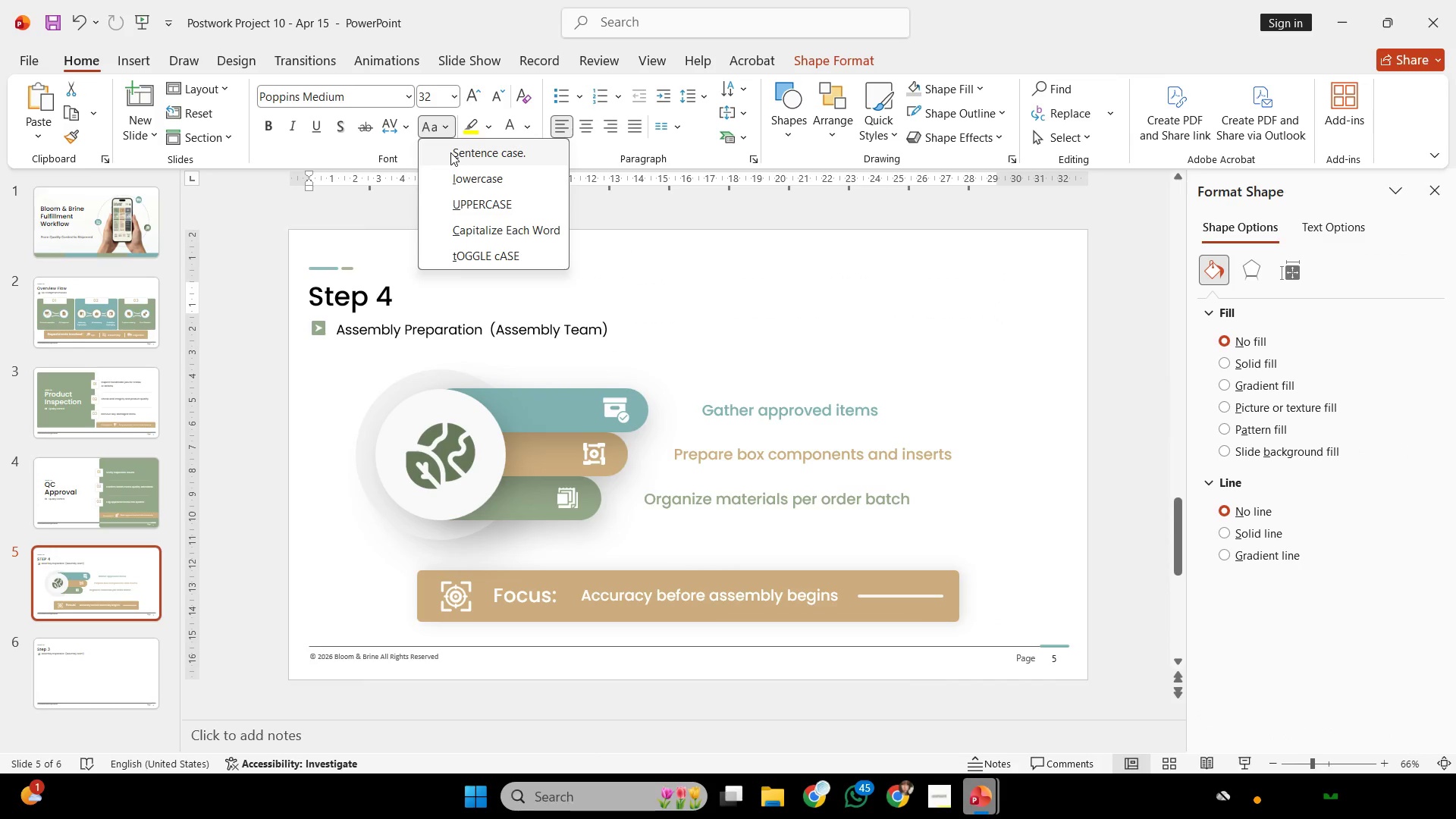 
left_click([450, 152])
 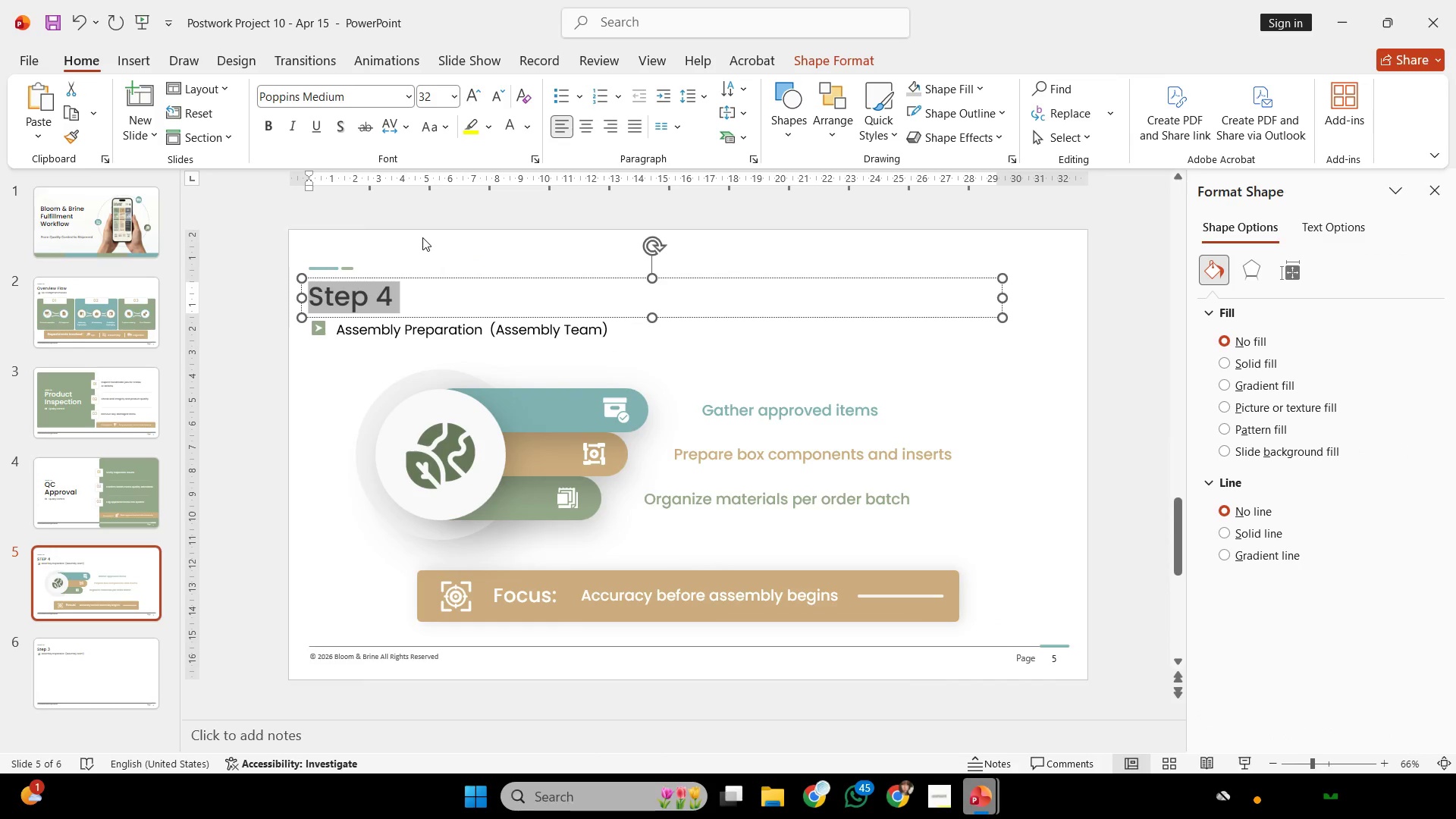 
scroll: coordinate [422, 237], scroll_direction: up, amount: 1.0
 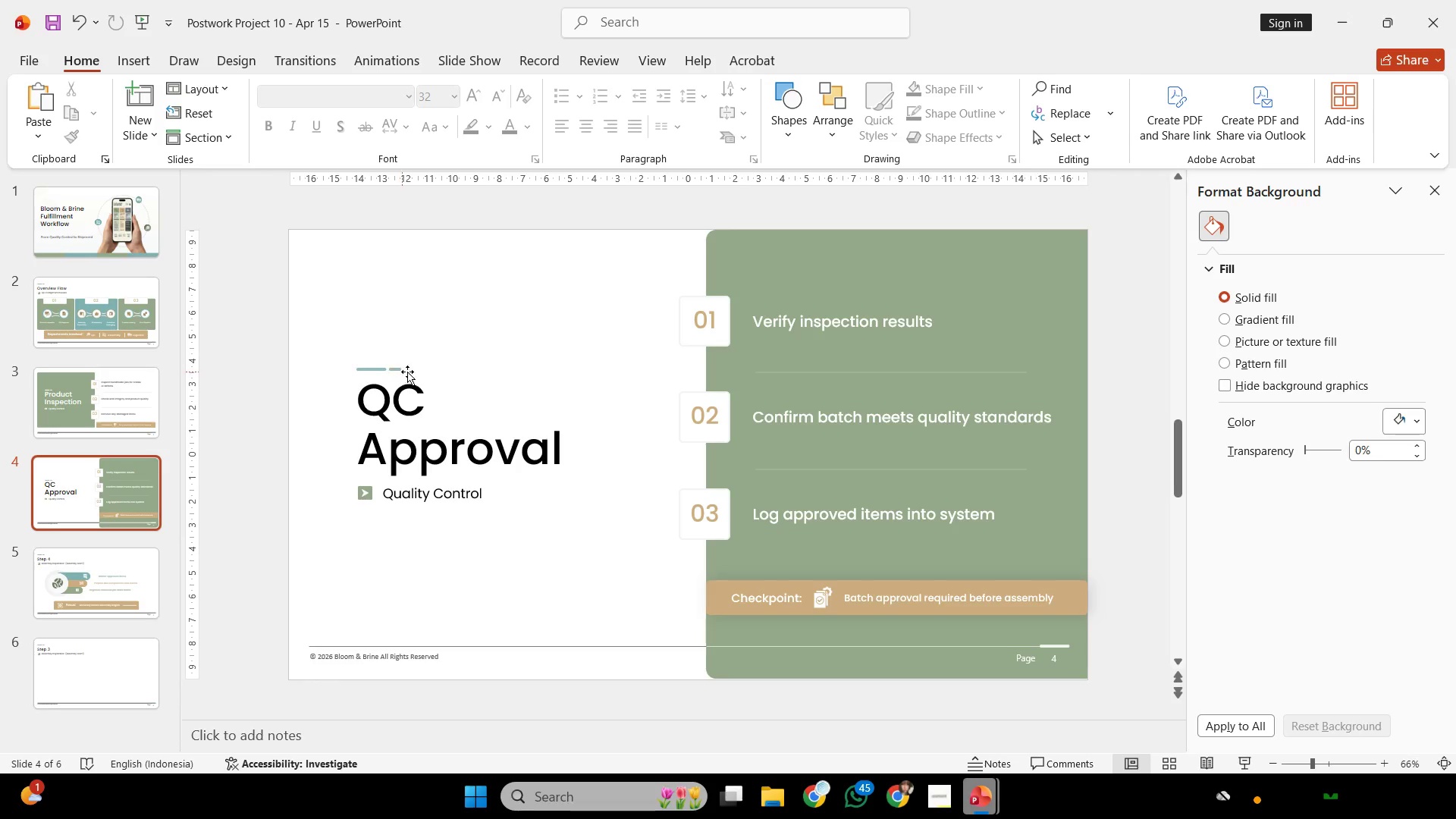 
scroll: coordinate [418, 356], scroll_direction: down, amount: 2.0
 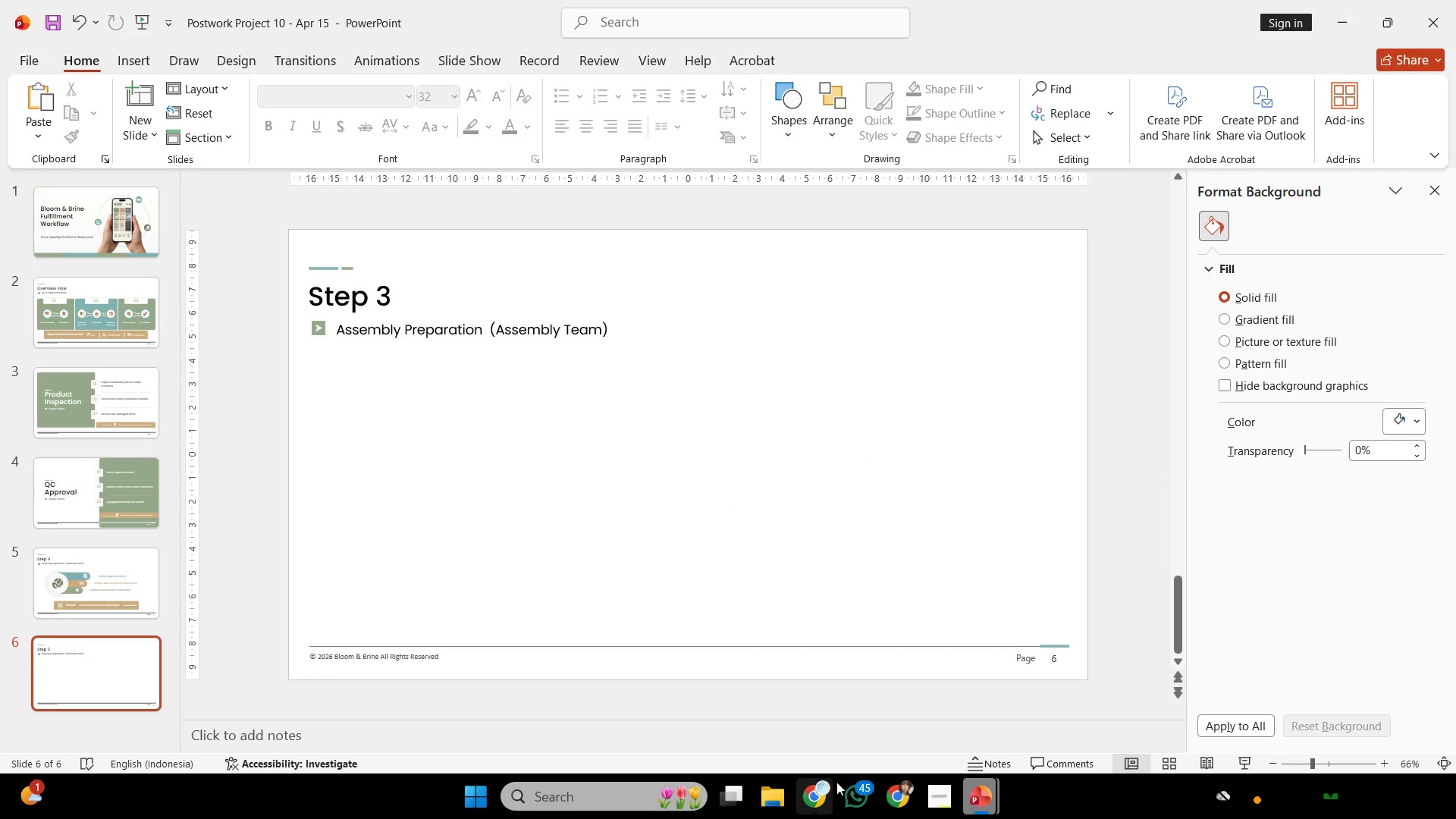 
left_click([819, 792])
 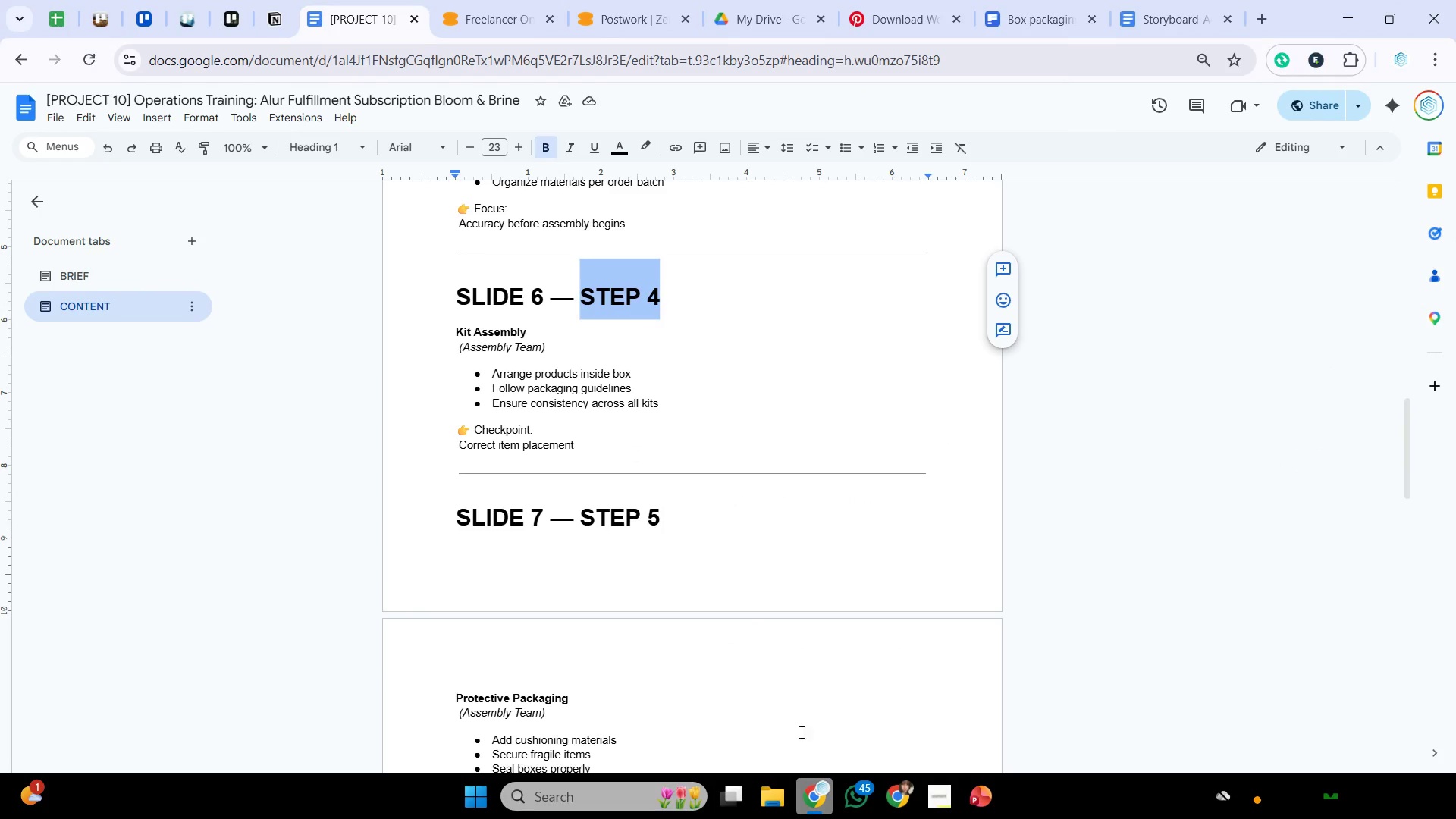 
key(Control+ControlLeft)
 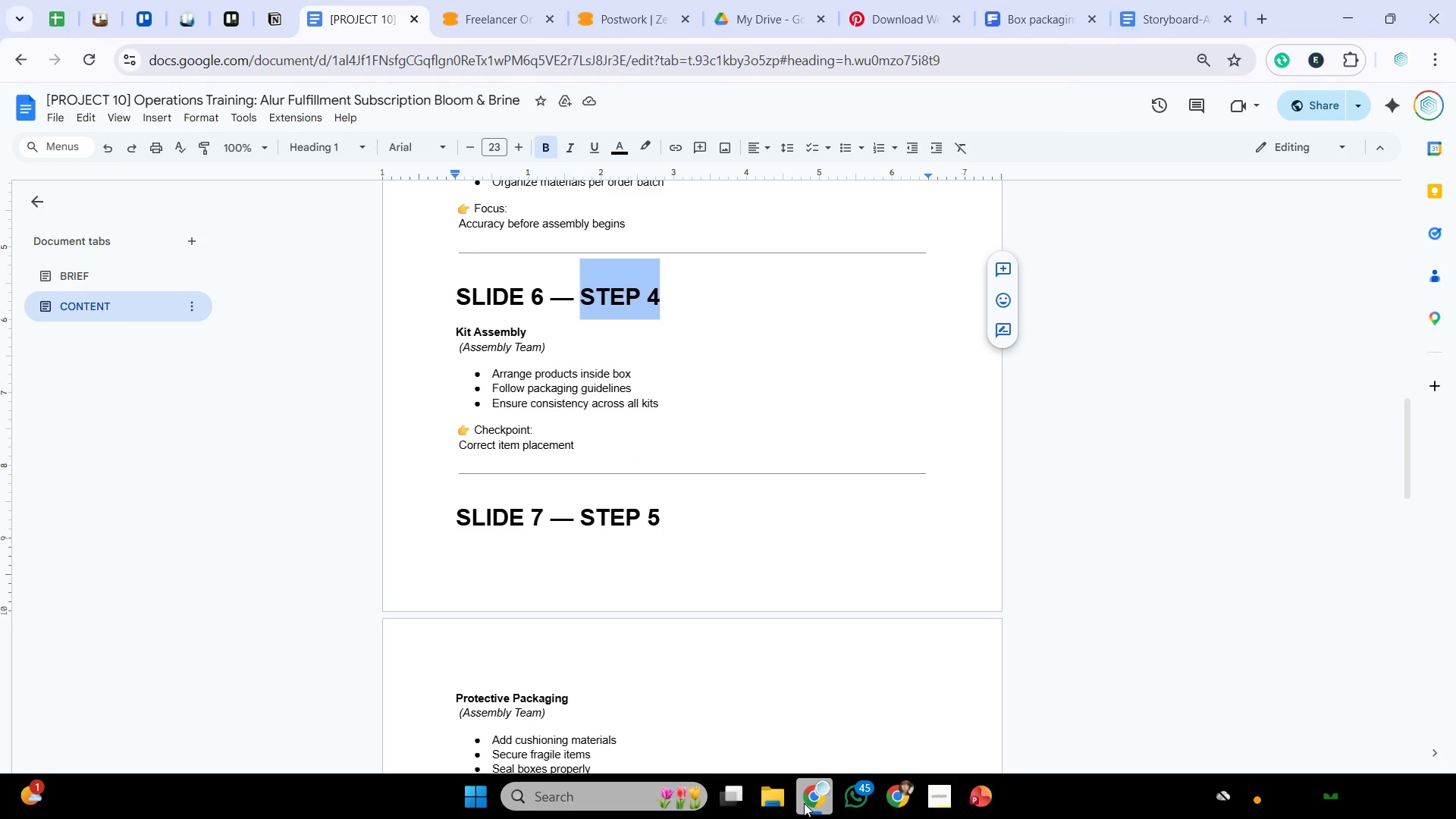 
left_click([805, 803])
 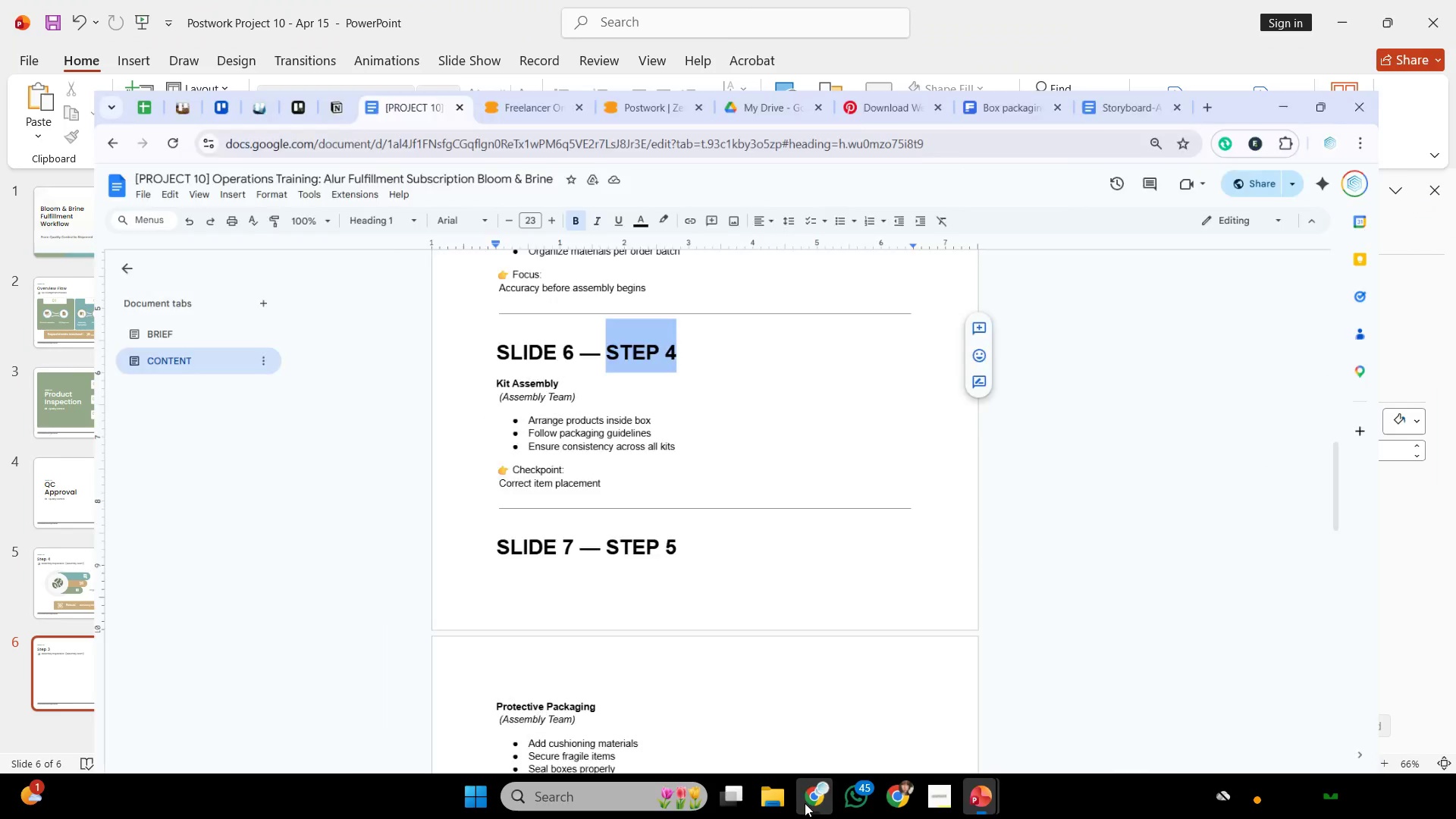 
key(Control+Z)
 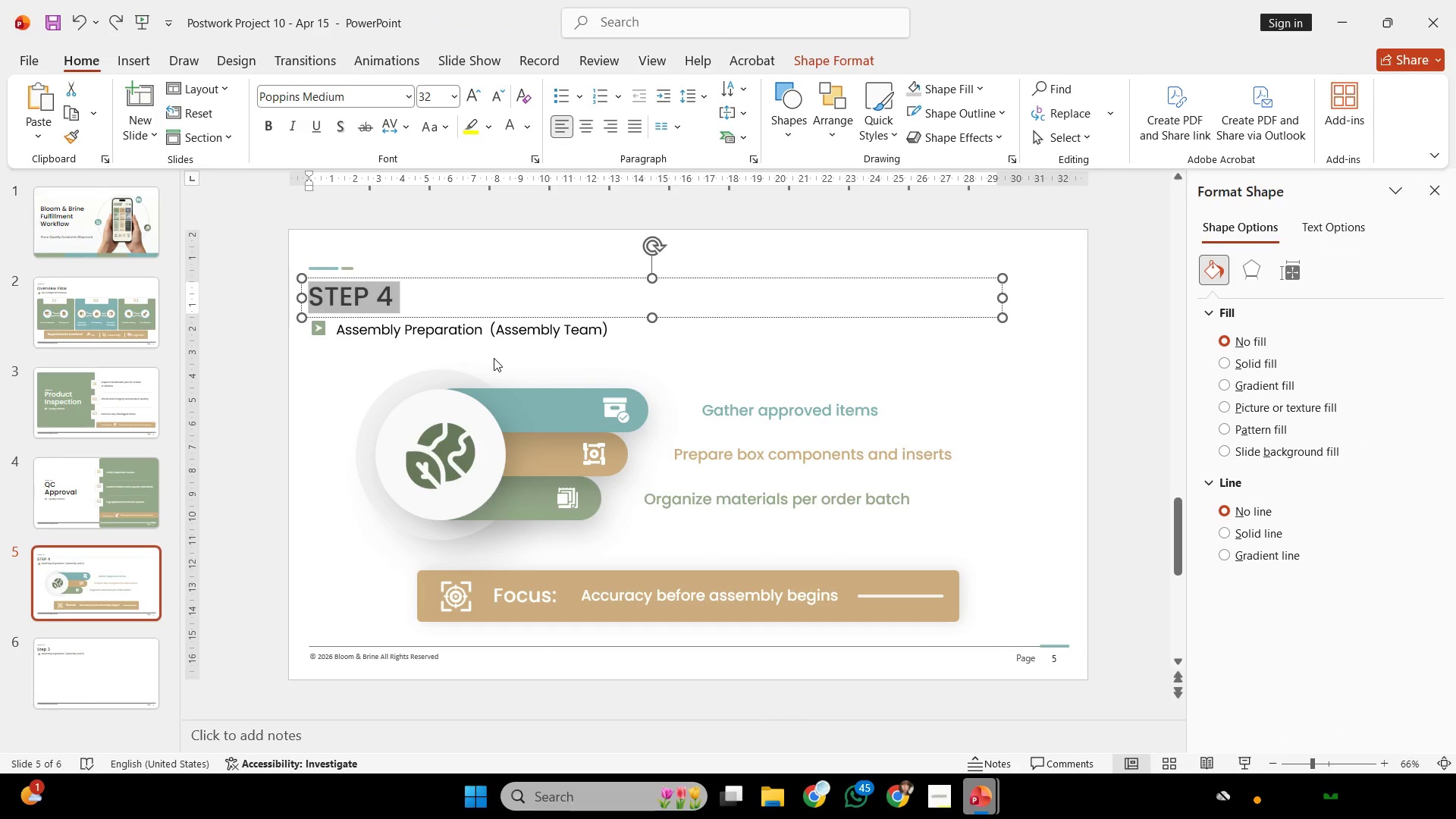 
scroll: coordinate [494, 358], scroll_direction: down, amount: 1.0
 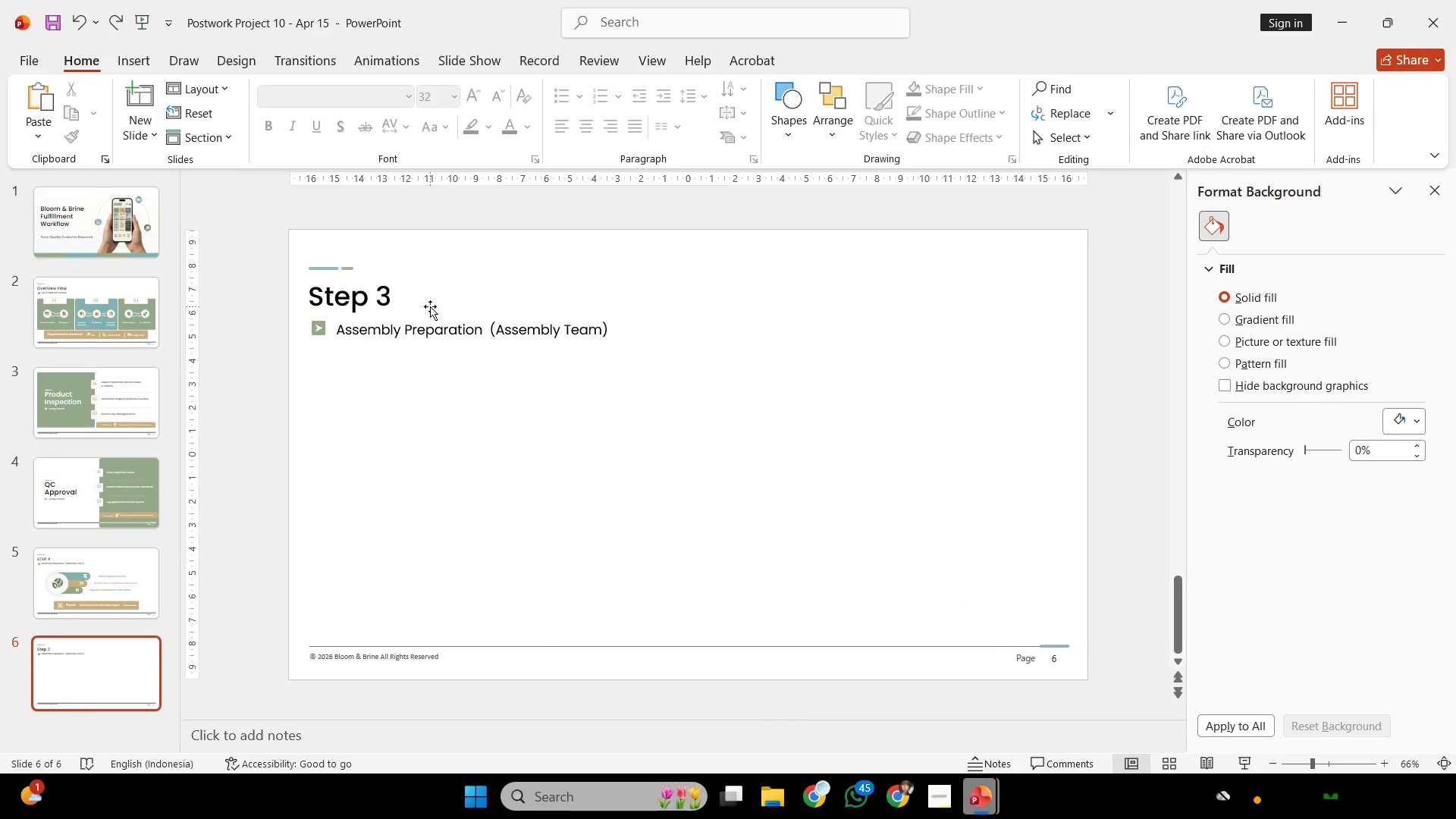 
scroll: coordinate [429, 312], scroll_direction: up, amount: 1.0
 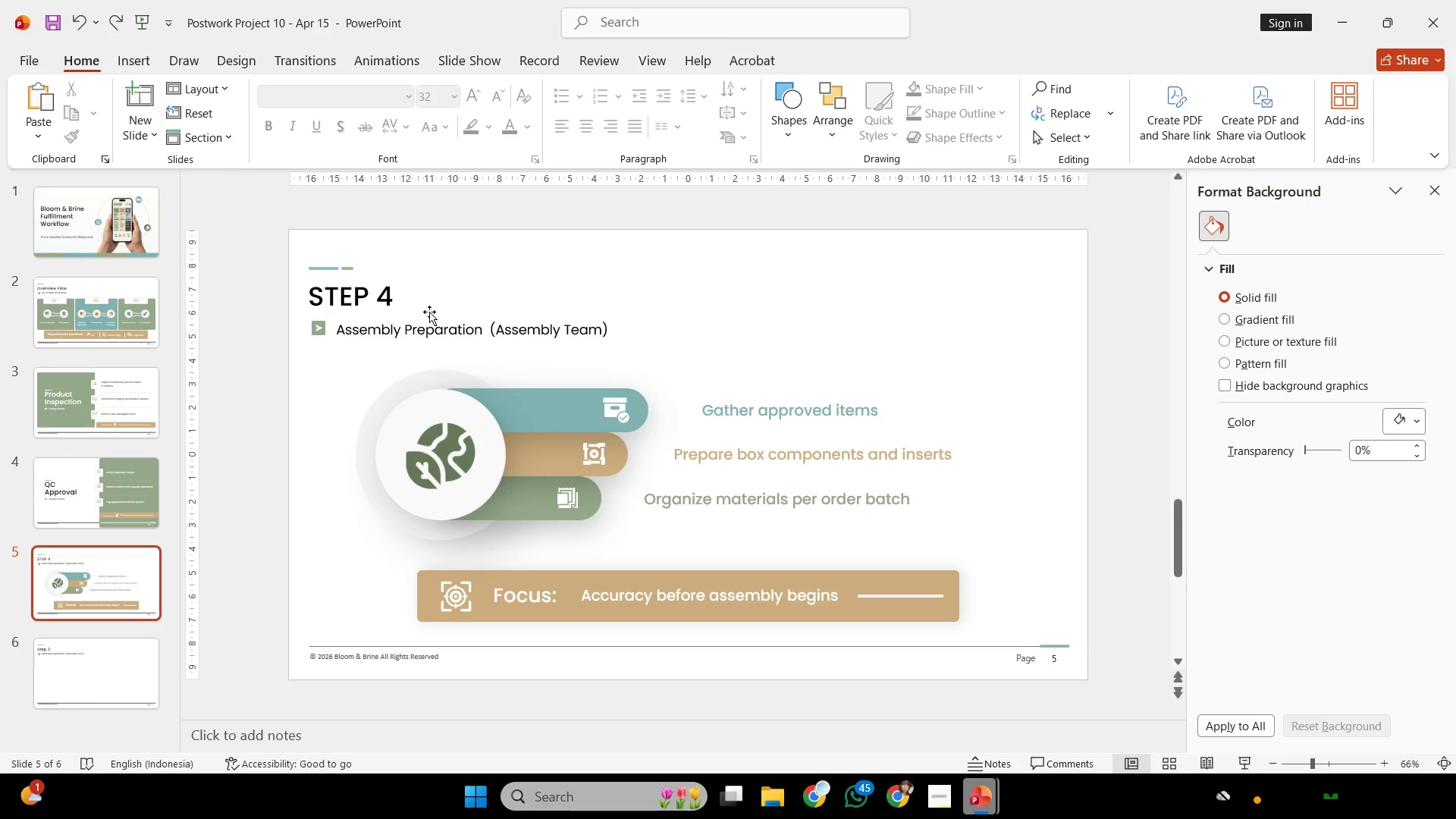 
key(Control+Z)
 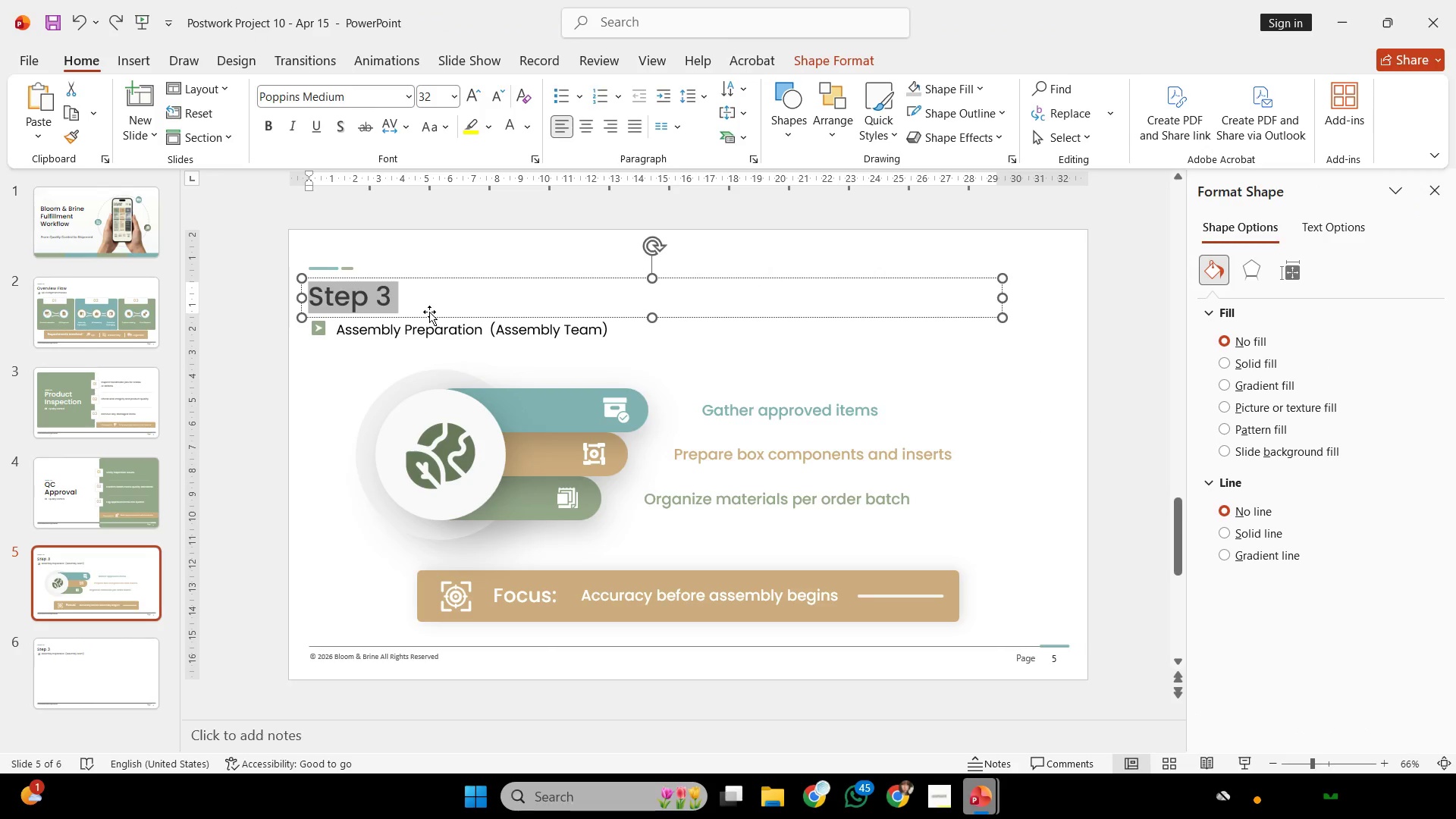 
scroll: coordinate [429, 312], scroll_direction: down, amount: 1.0
 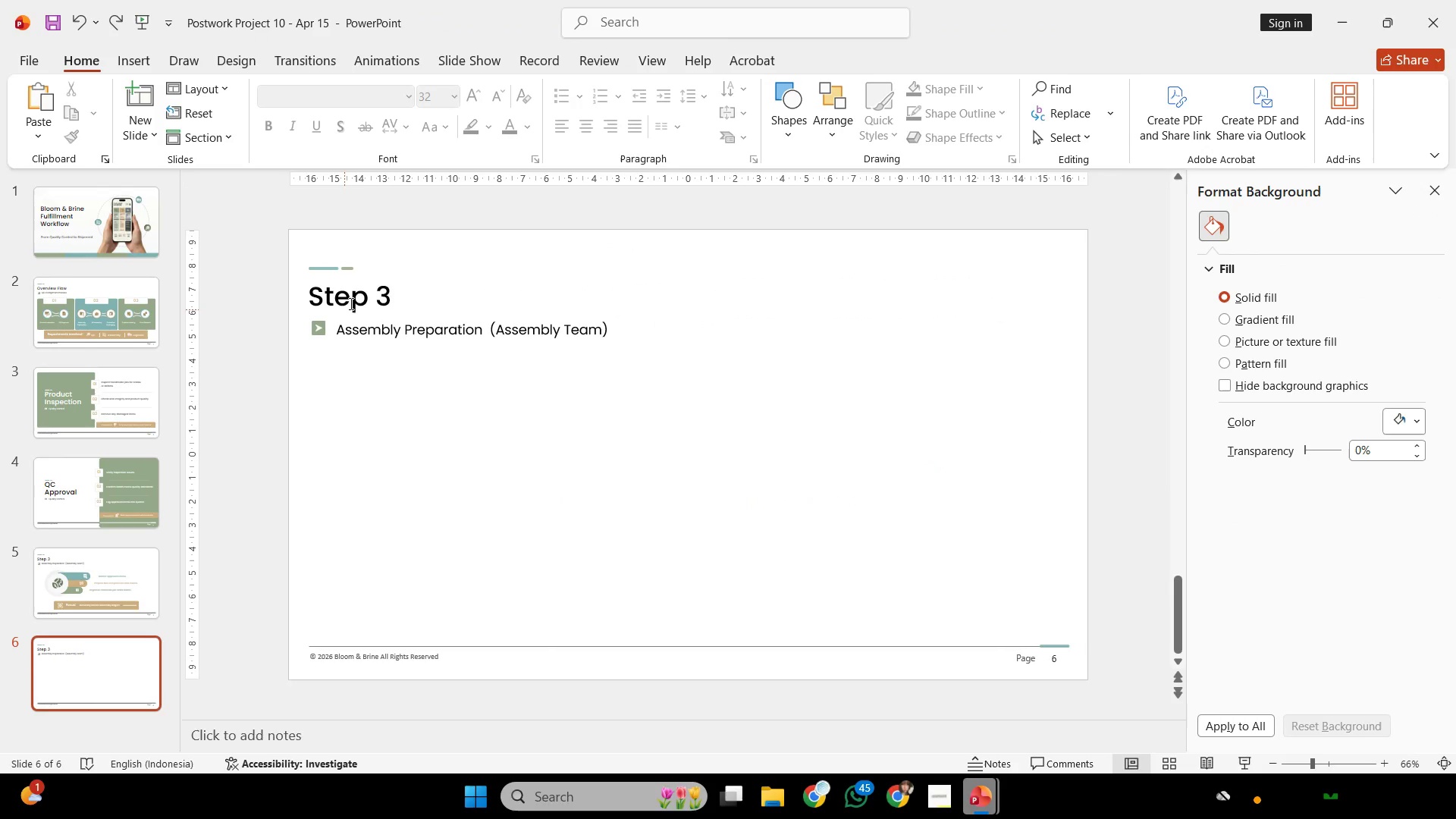 
left_click([359, 292])
 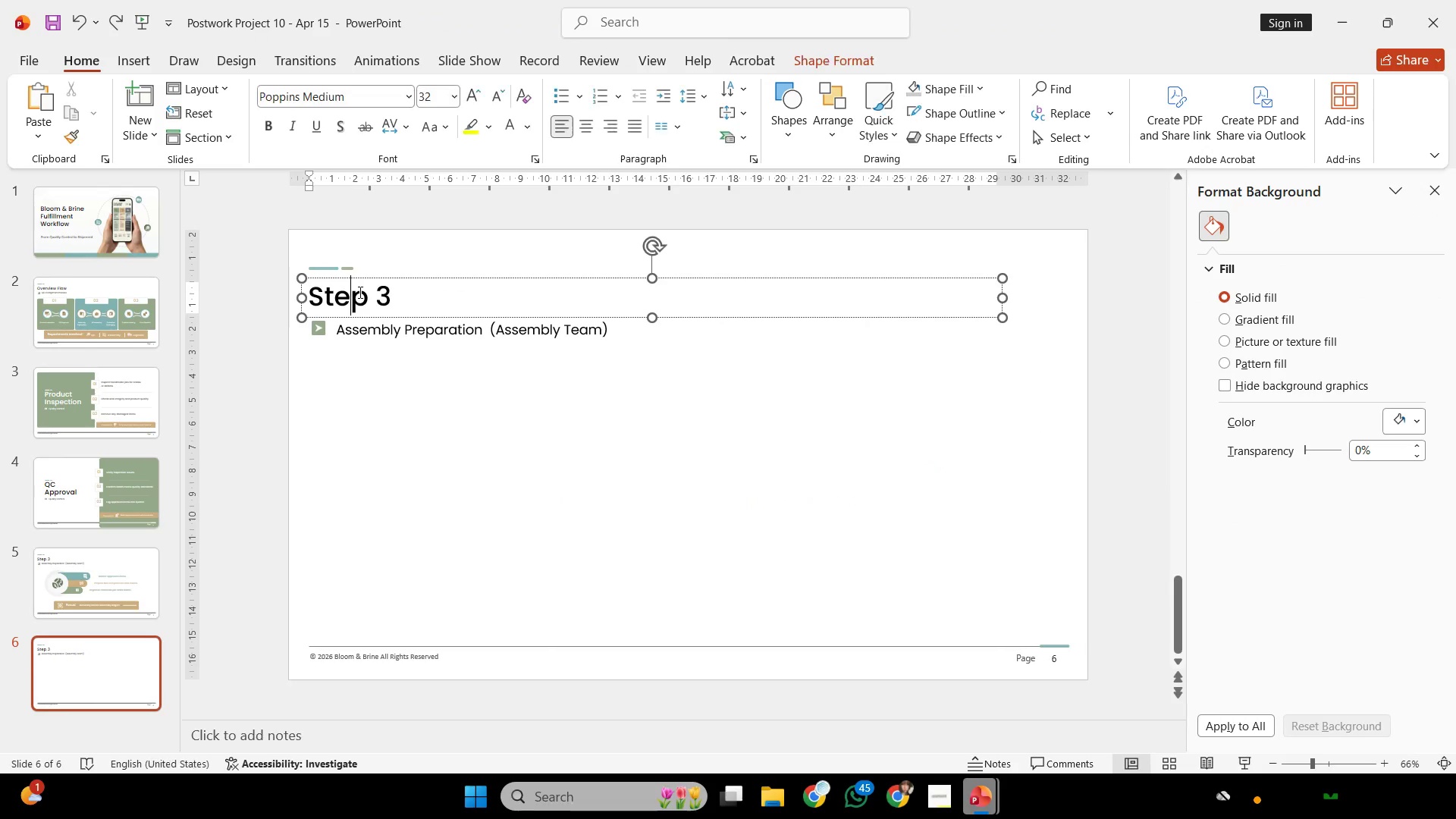 
key(Control+A)
 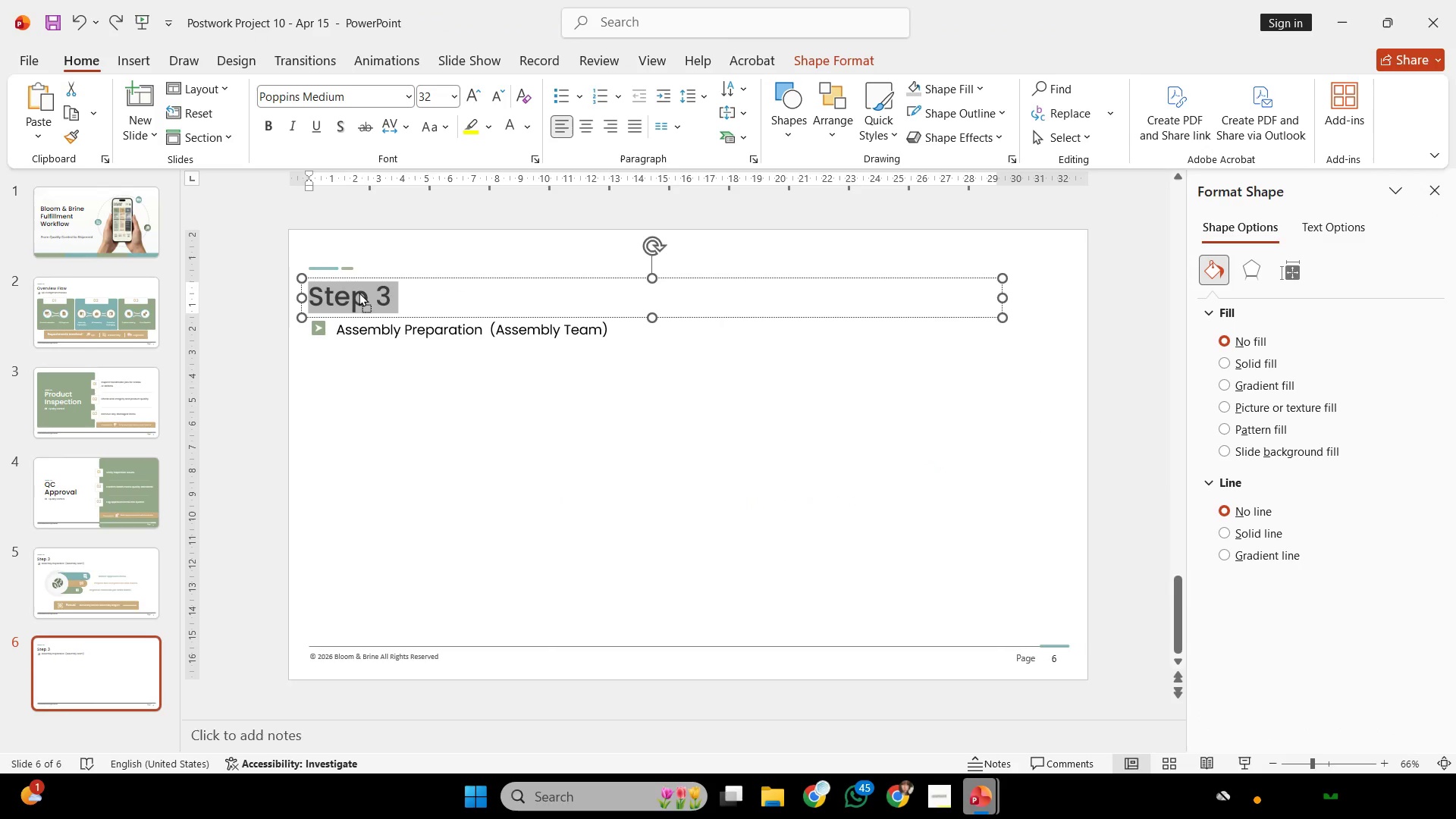 
right_click([359, 292])
 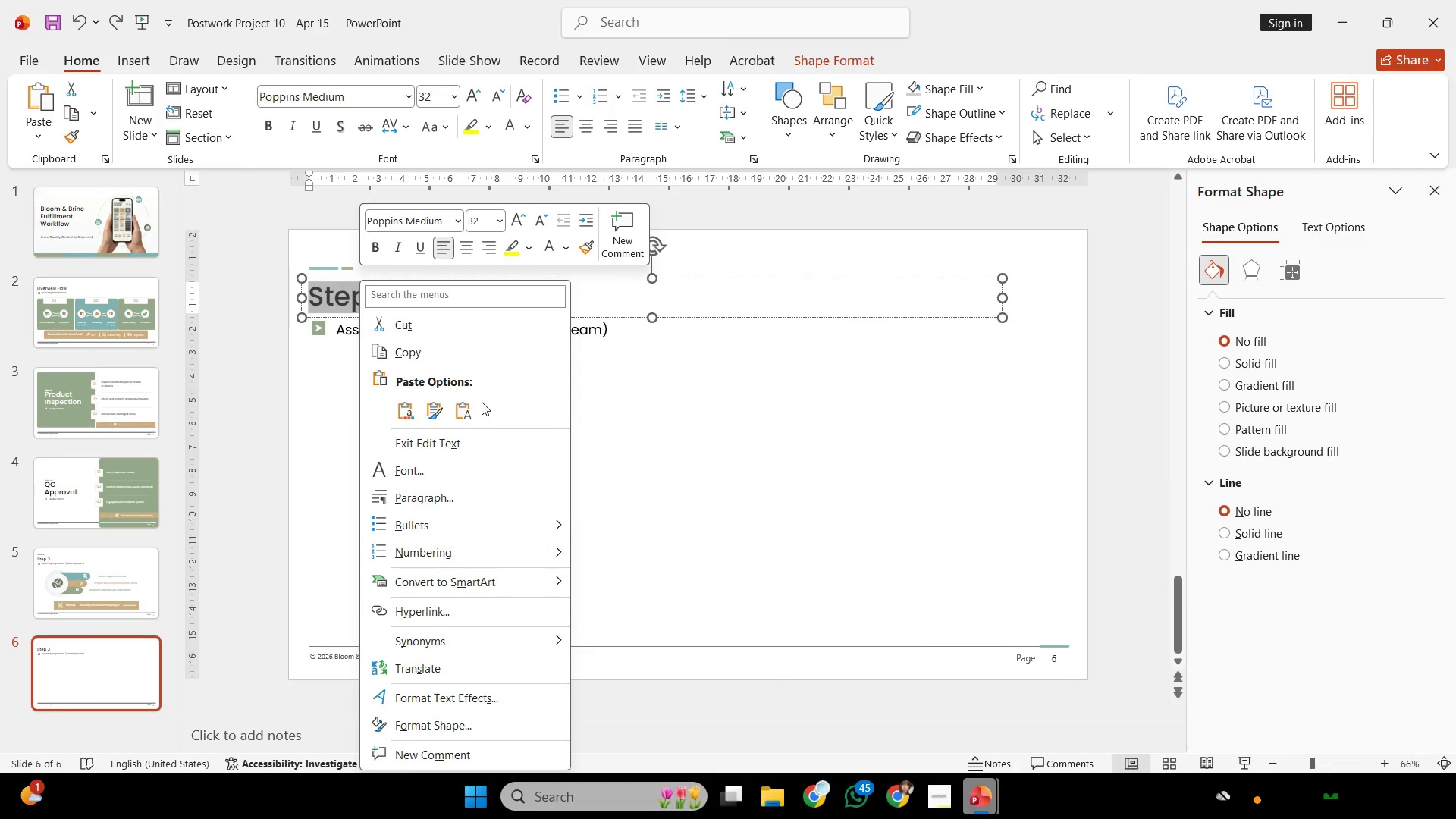 
left_click([463, 400])
 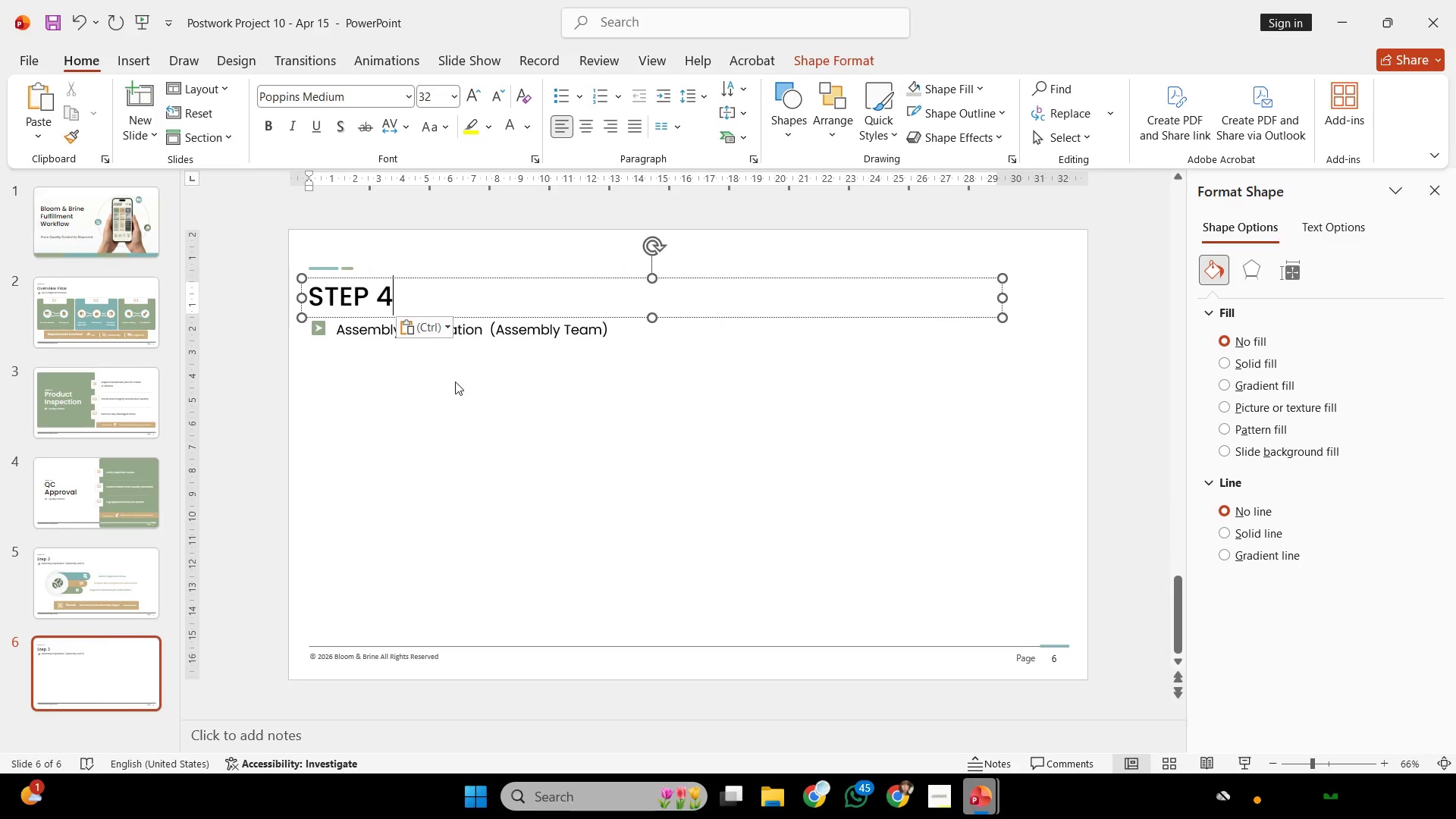 
key(Control+A)
 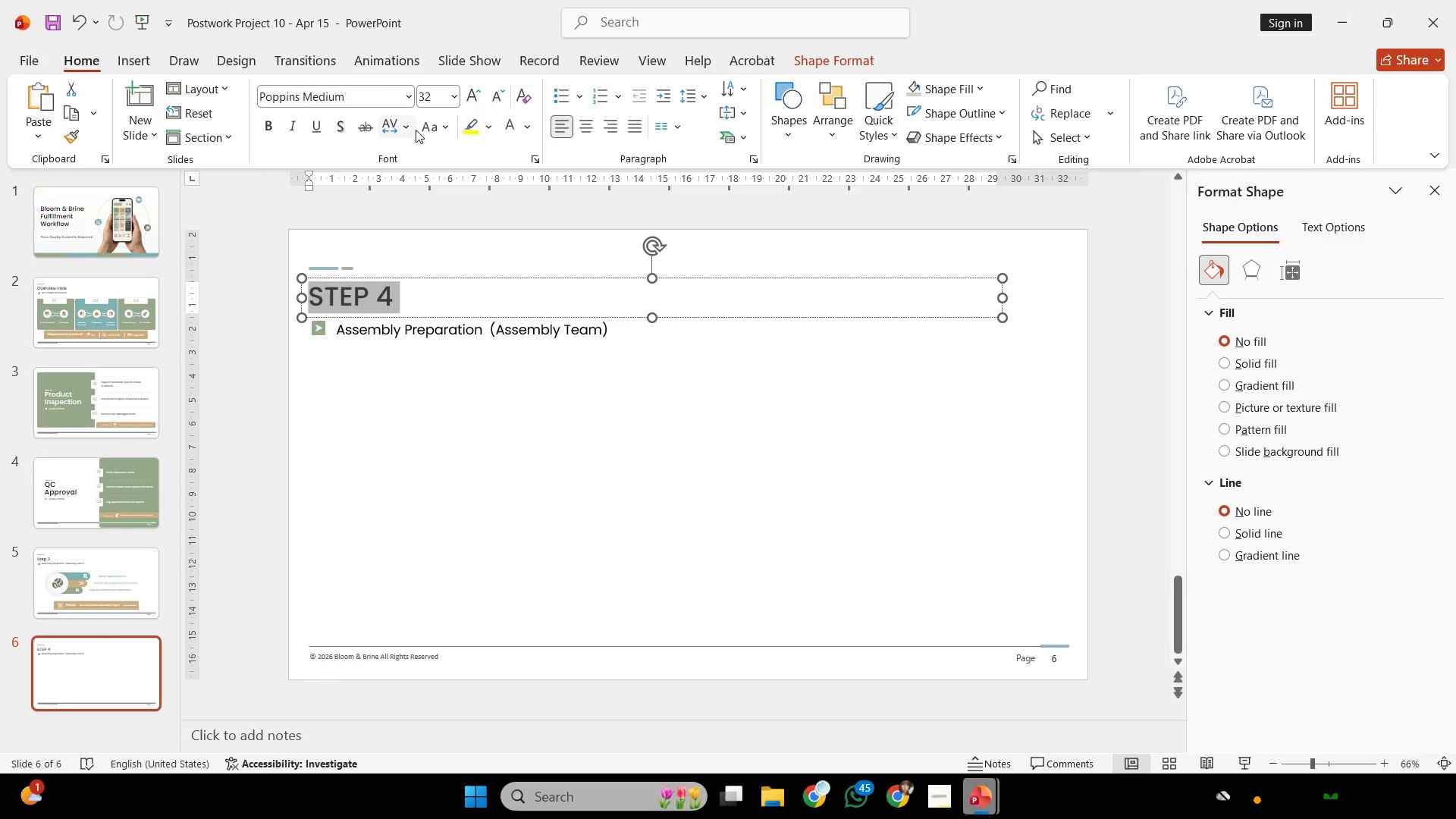 
left_click([424, 129])
 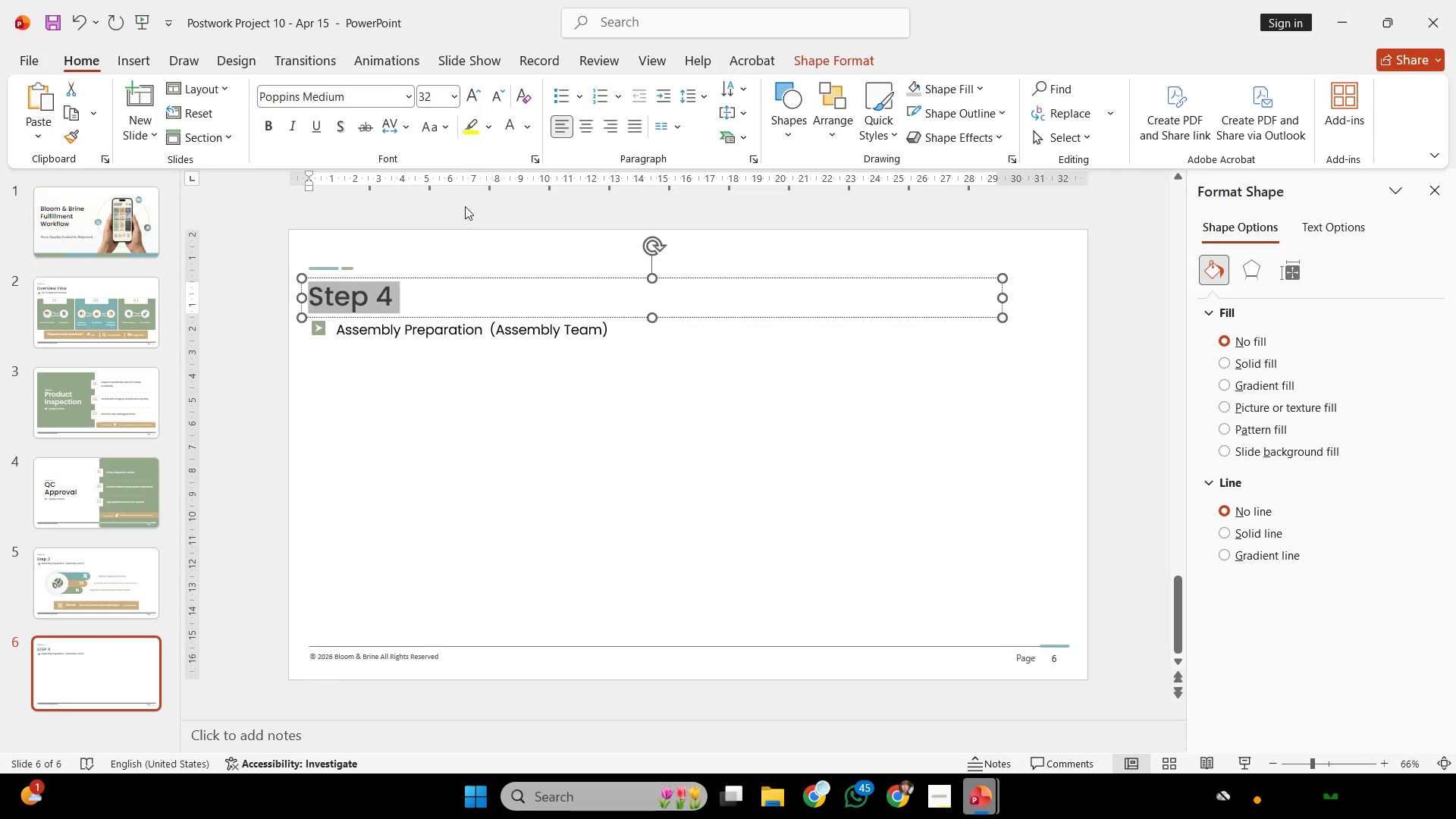 
double_click([466, 436])
 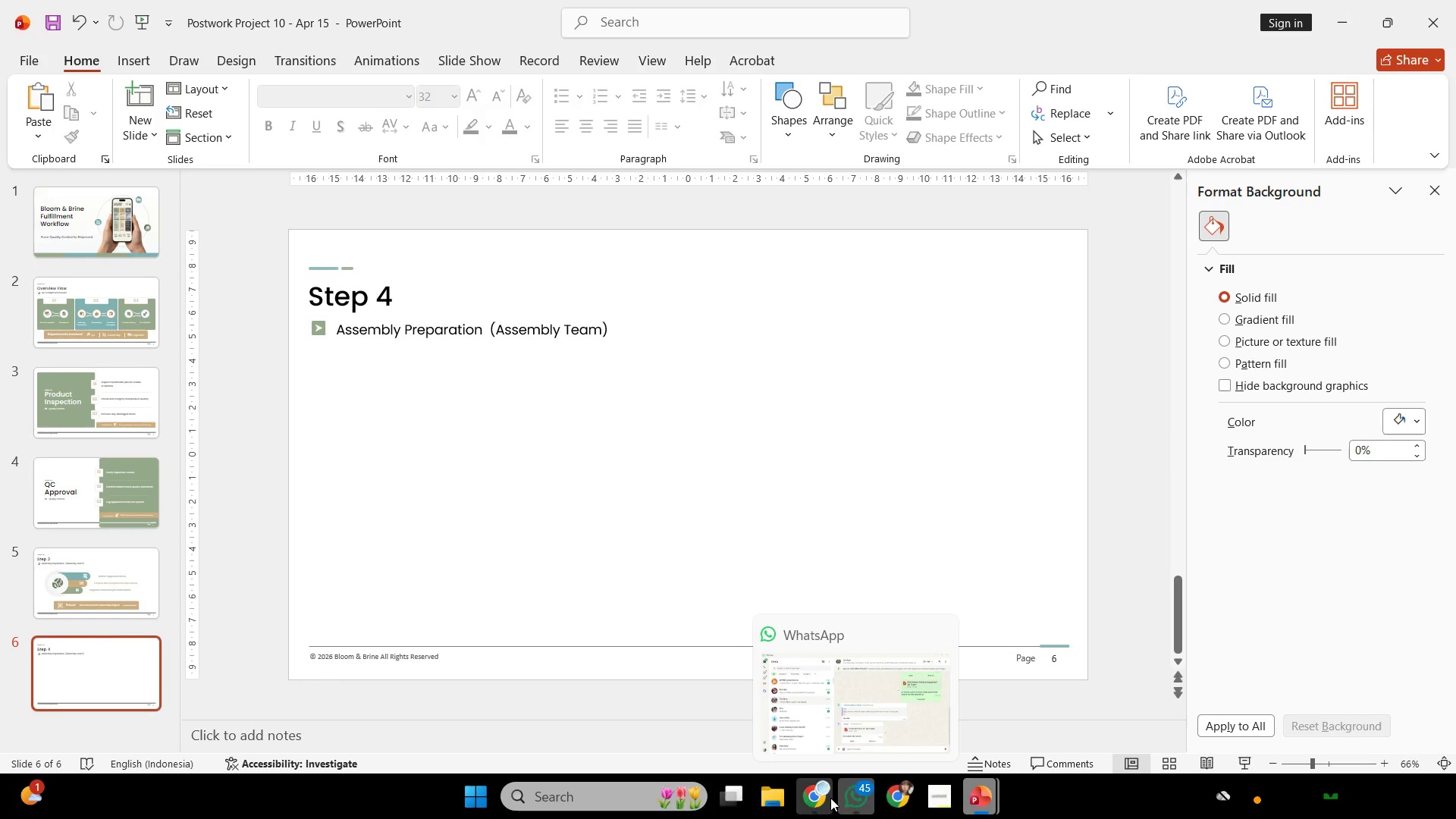 
left_click([830, 799])
 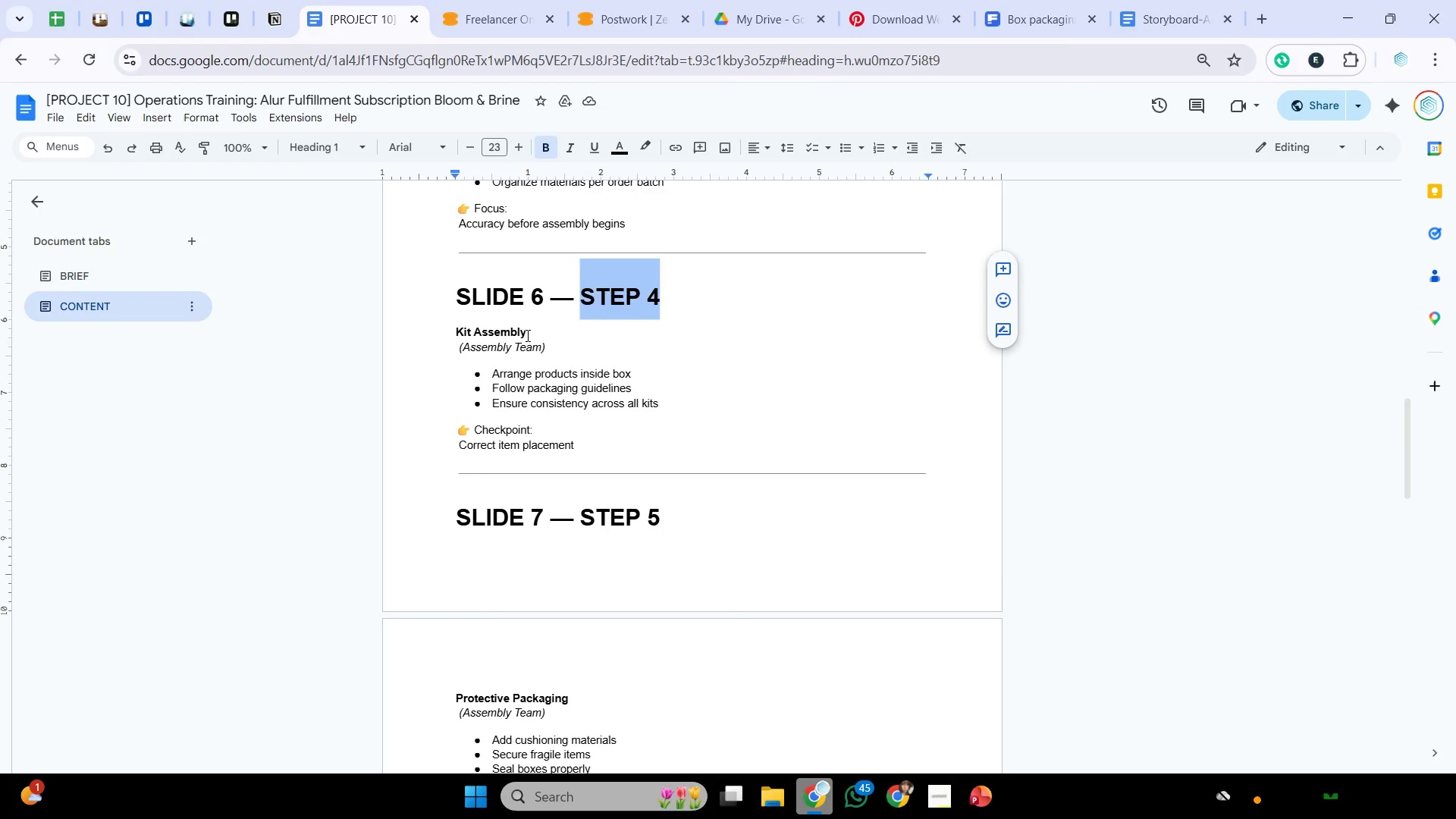 
left_click_drag(start_coordinate=[560, 340], to_coordinate=[431, 328])
 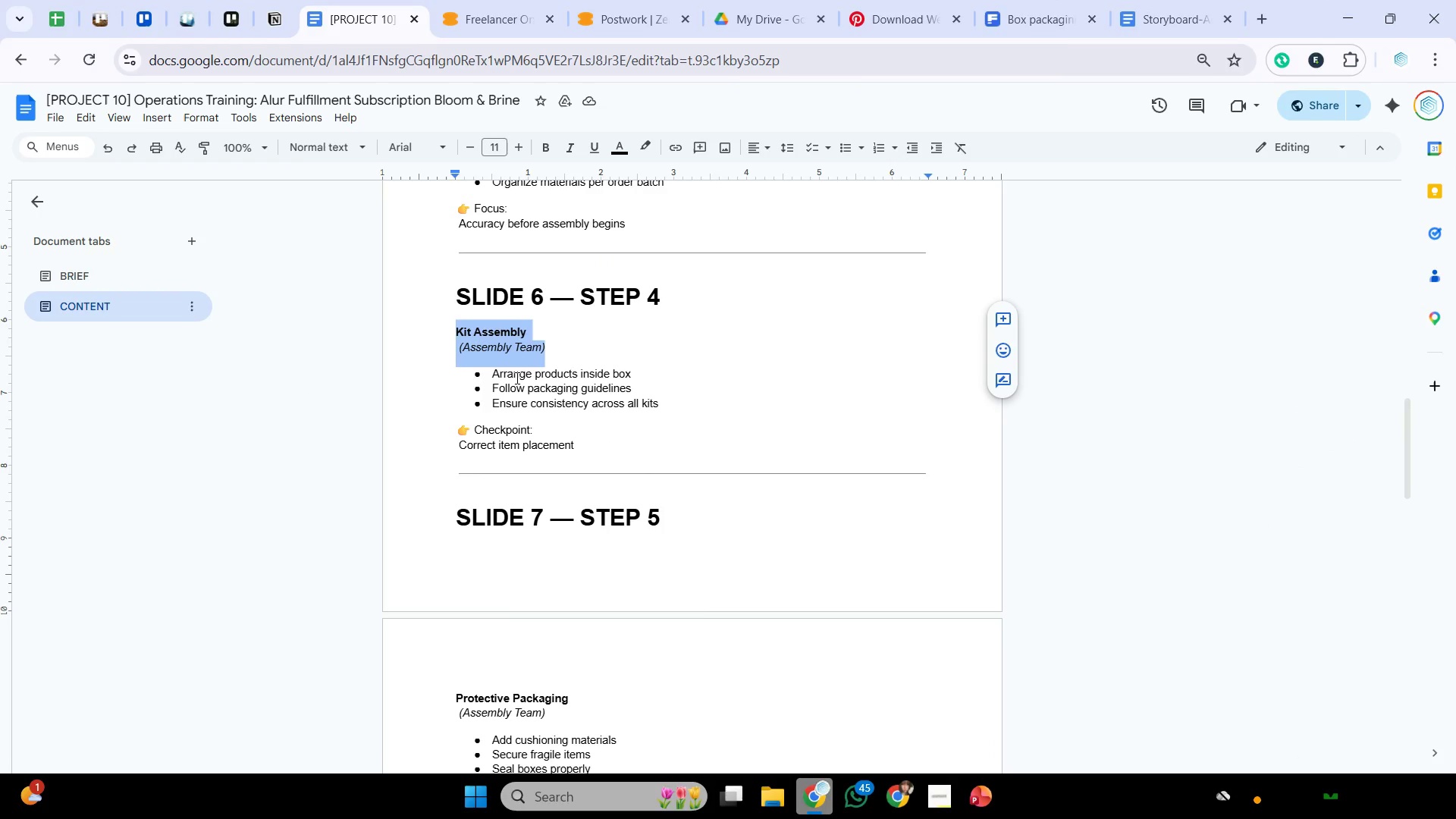 
key(Control+C)
 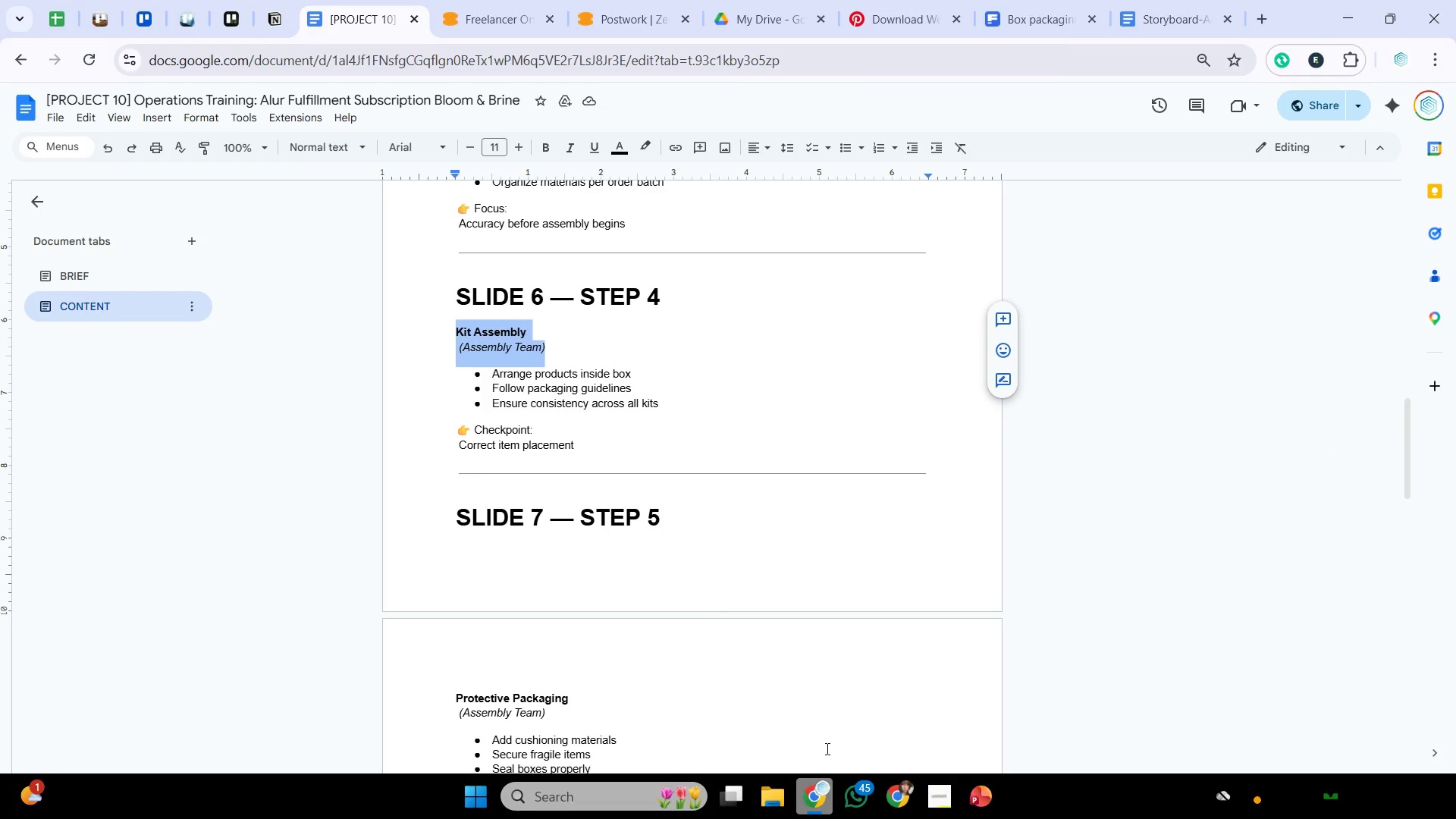 
key(Control+C)
 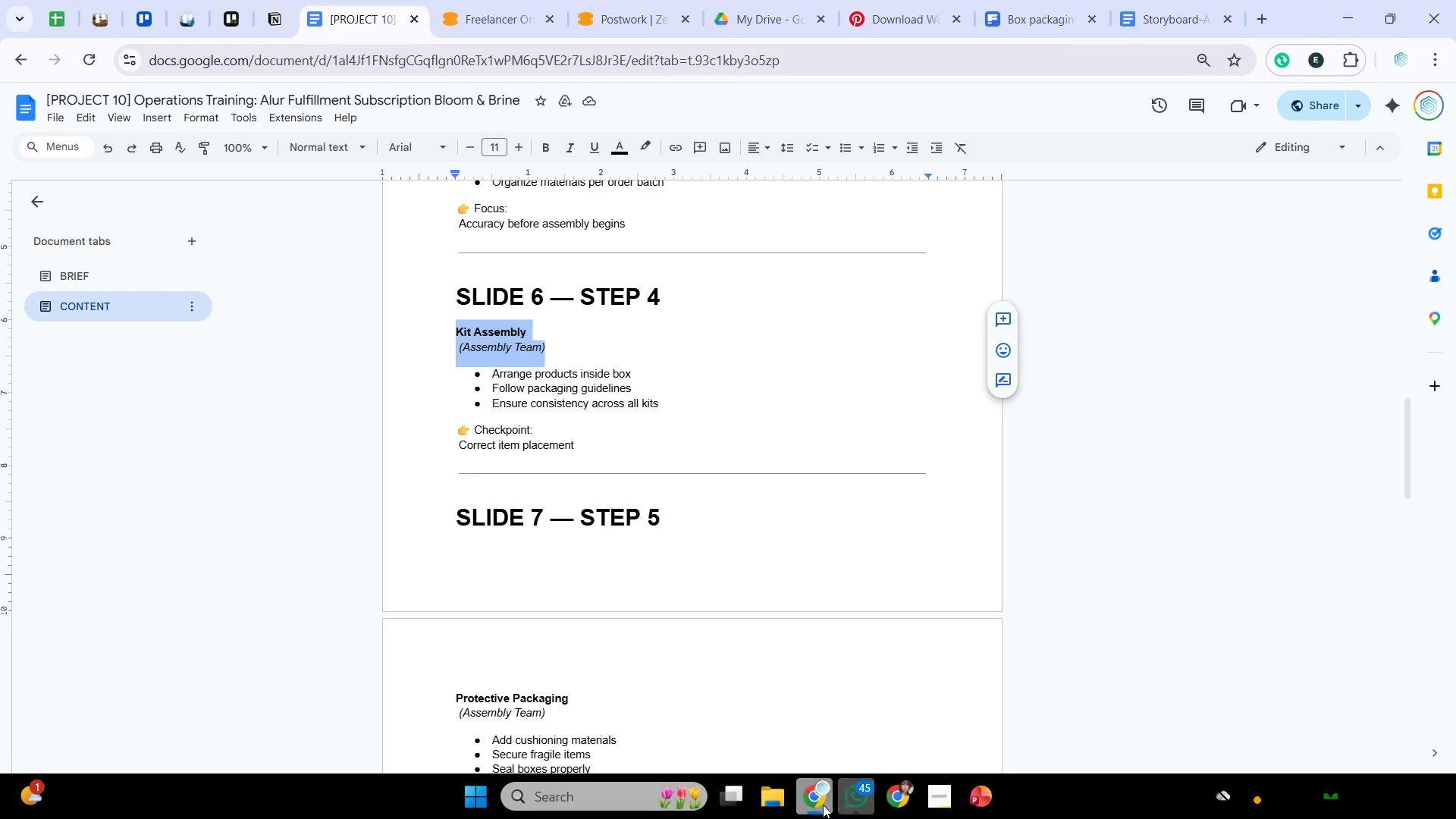 
left_click([821, 805])
 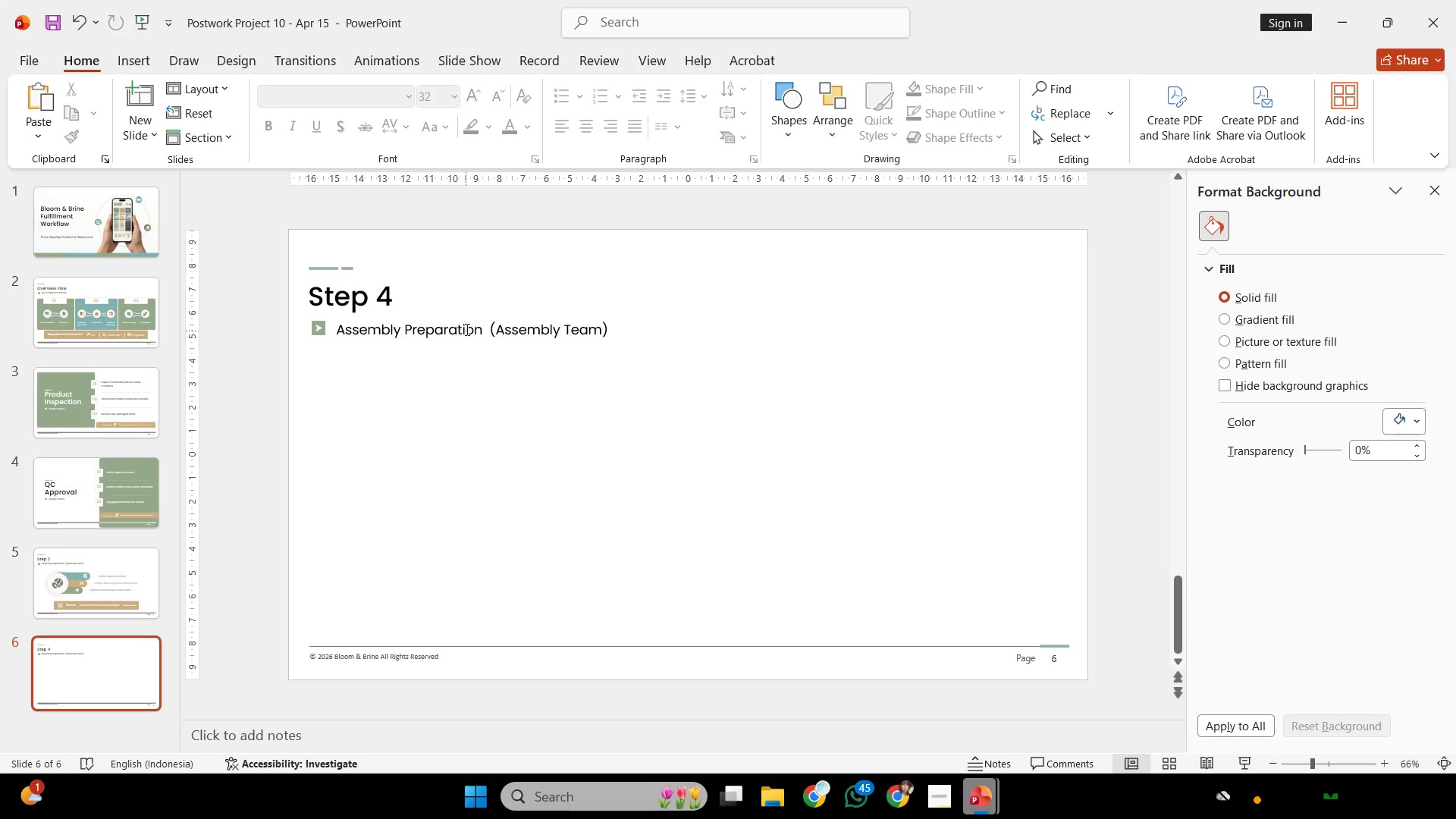 
left_click([487, 325])
 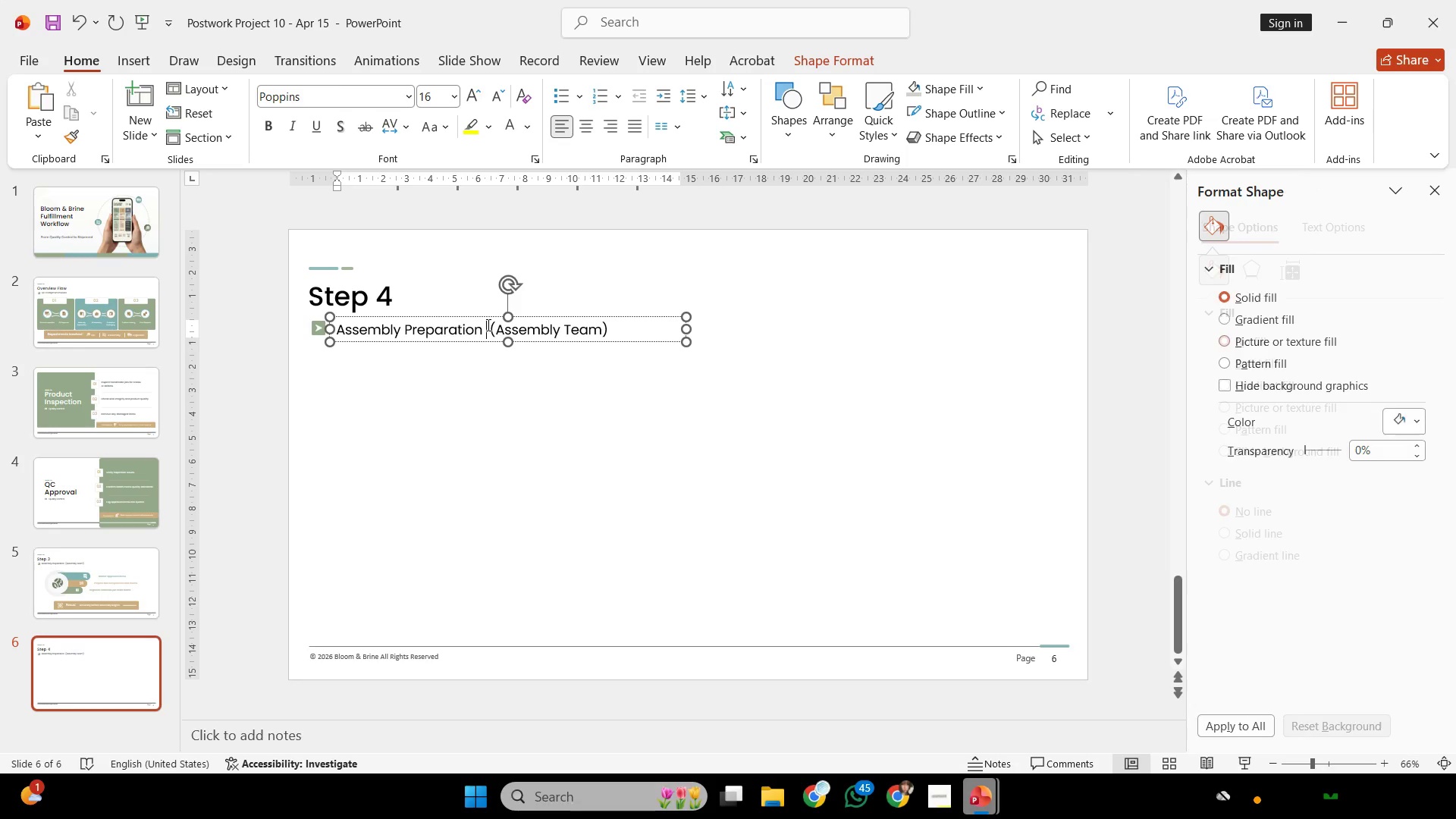 
key(Control+ControlLeft)
 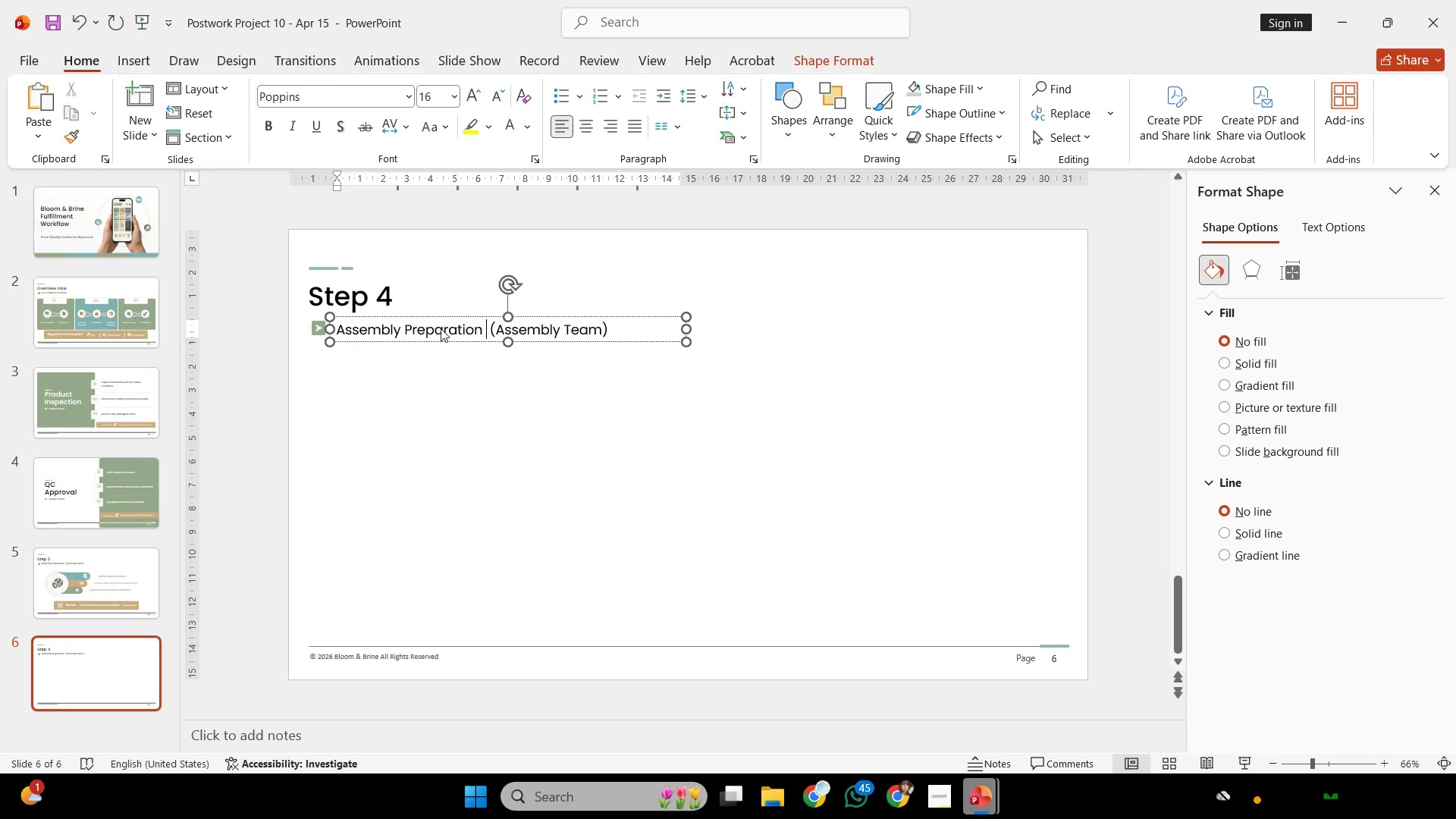 
key(Control+A)
 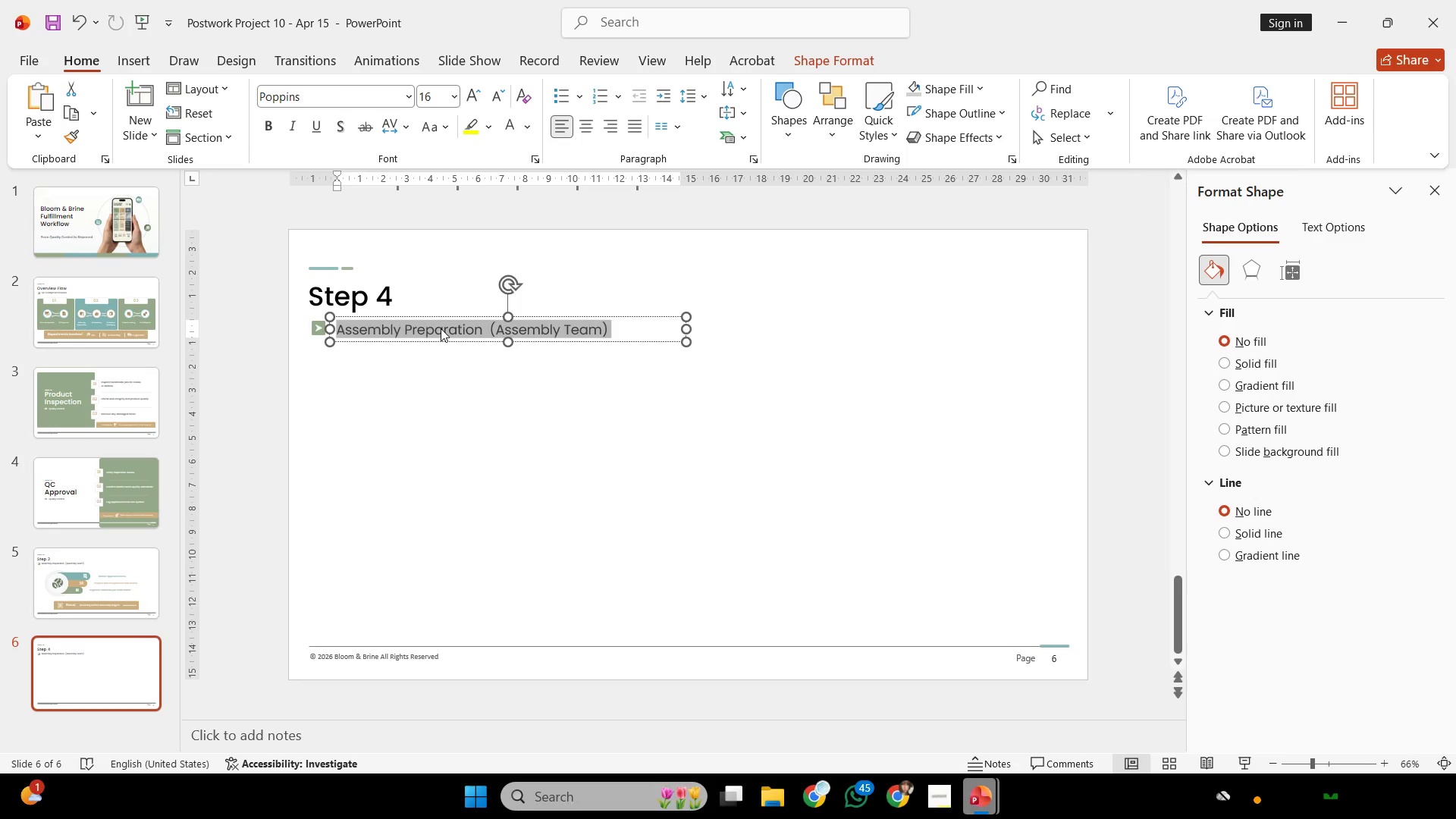 
right_click([441, 328])
 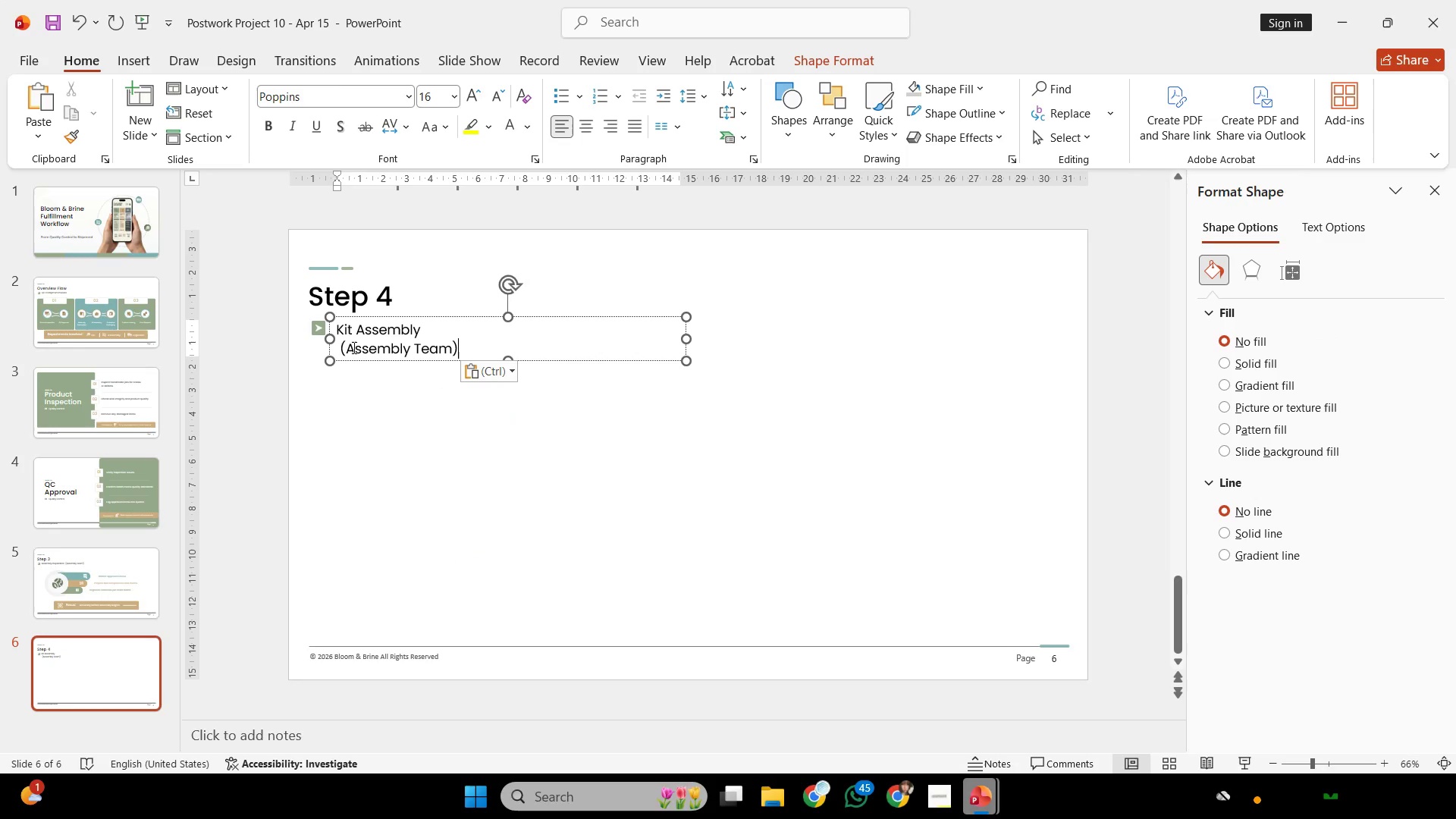 
left_click([344, 347])
 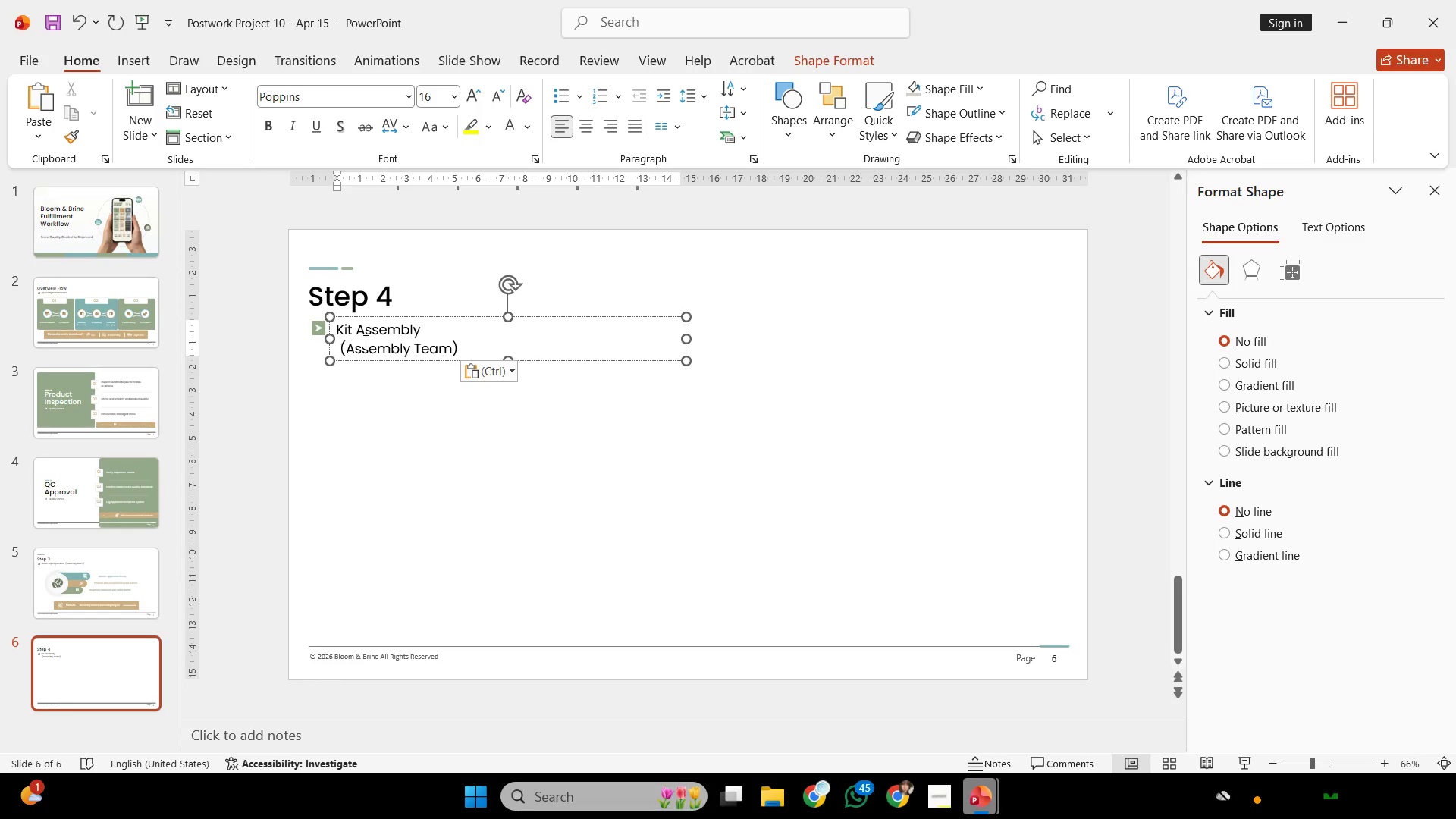 
key(ArrowLeft)
 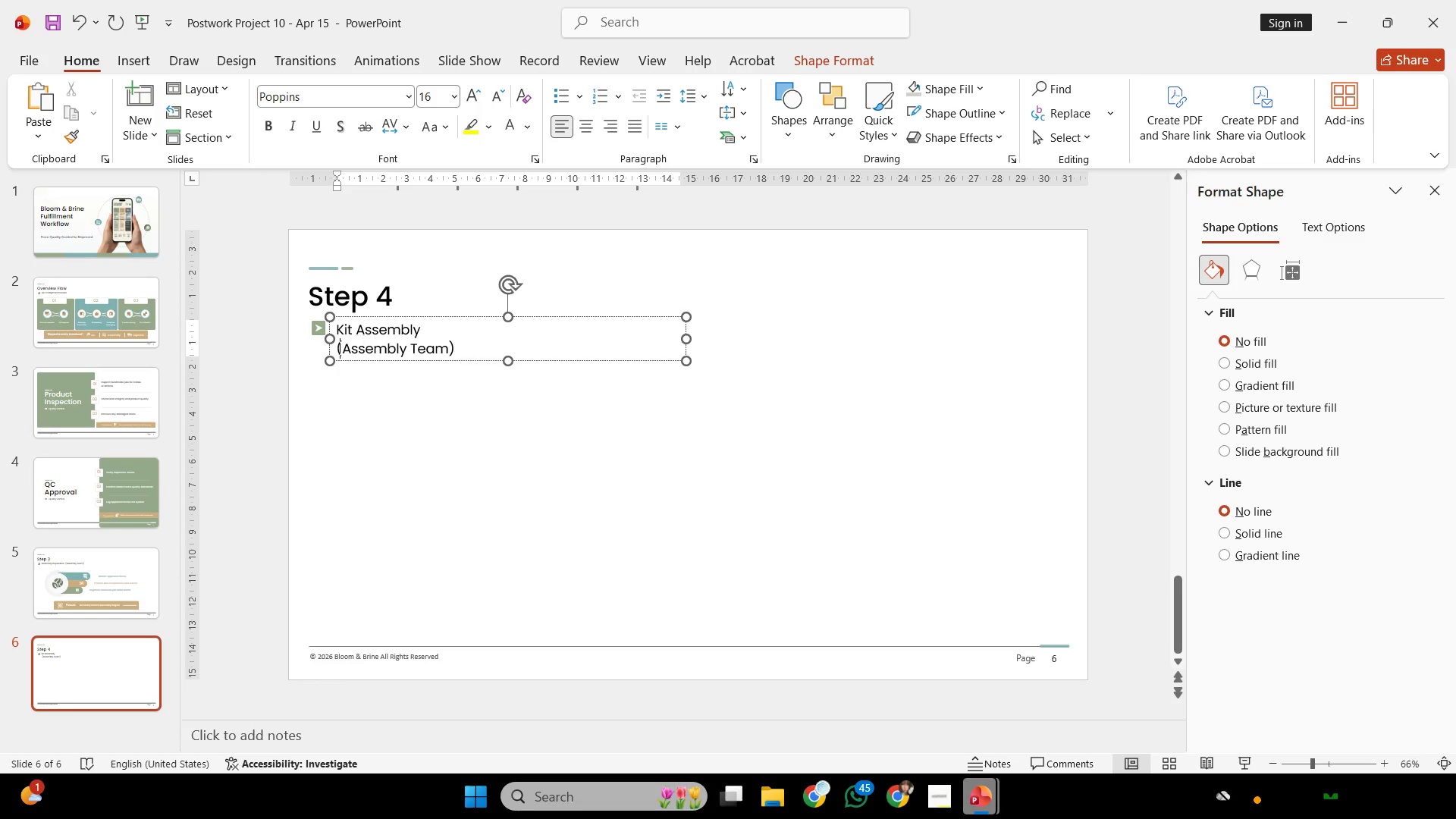 
key(Backspace)
 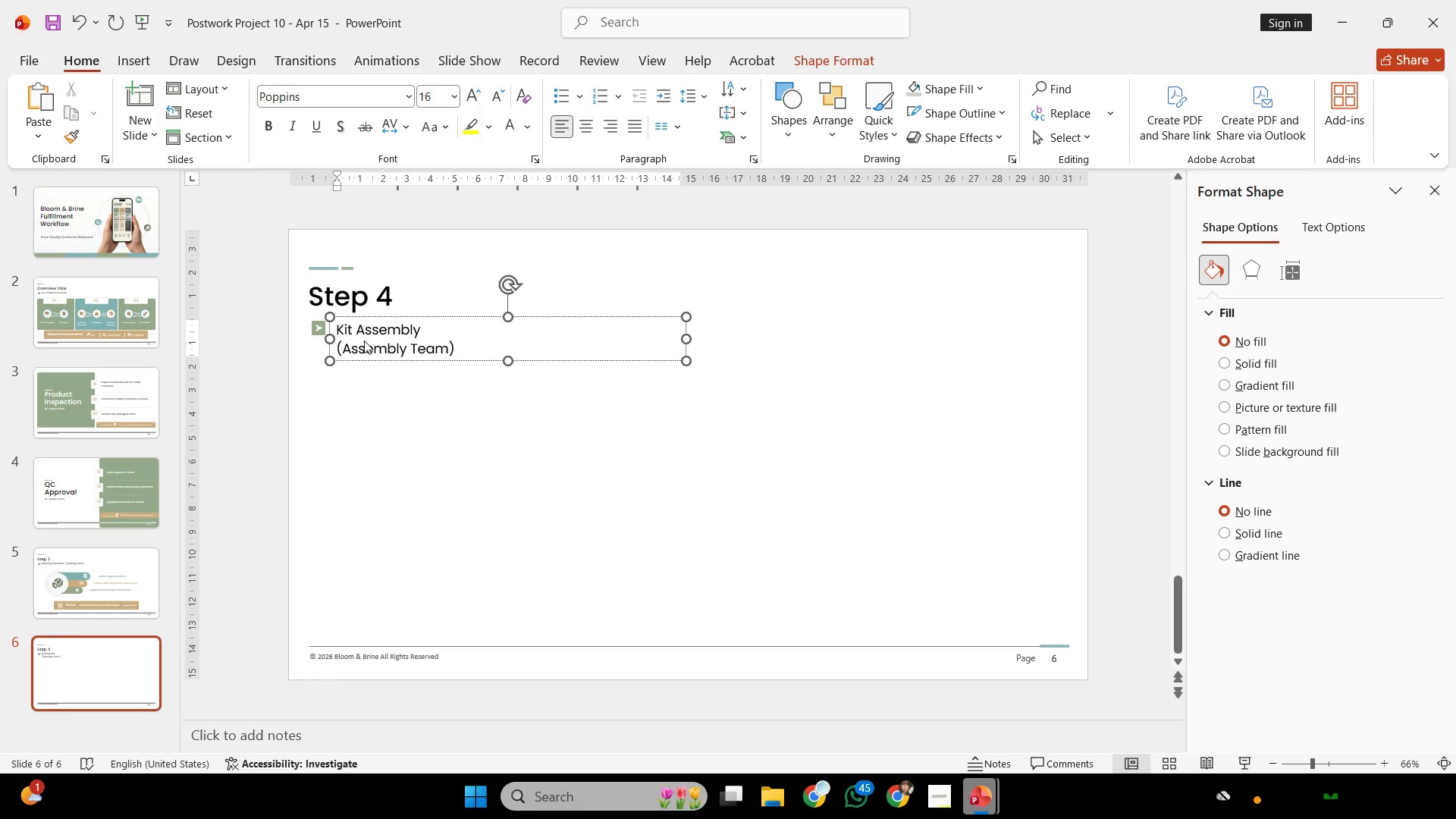 
key(Backspace)
 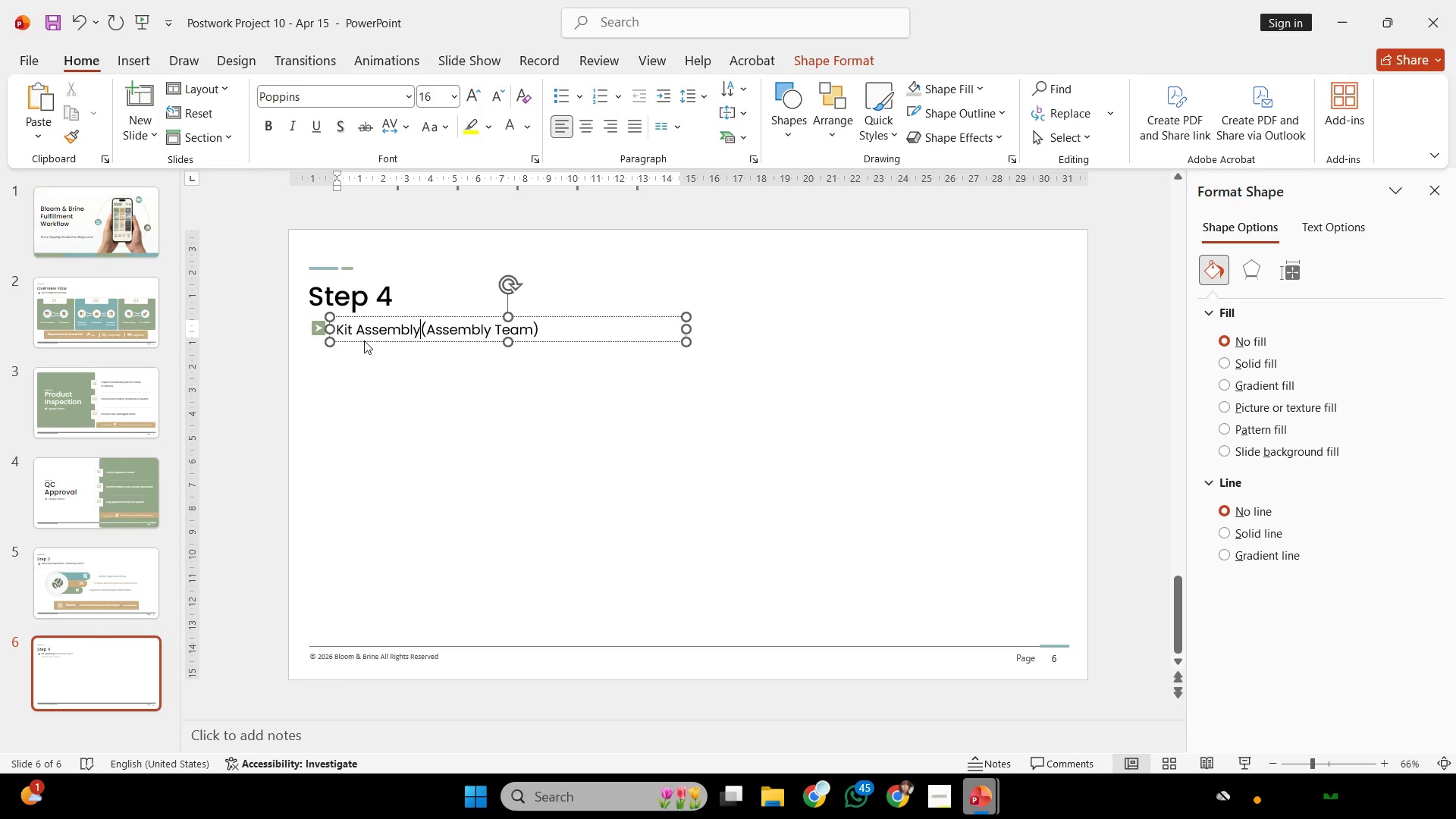 
key(Space)
 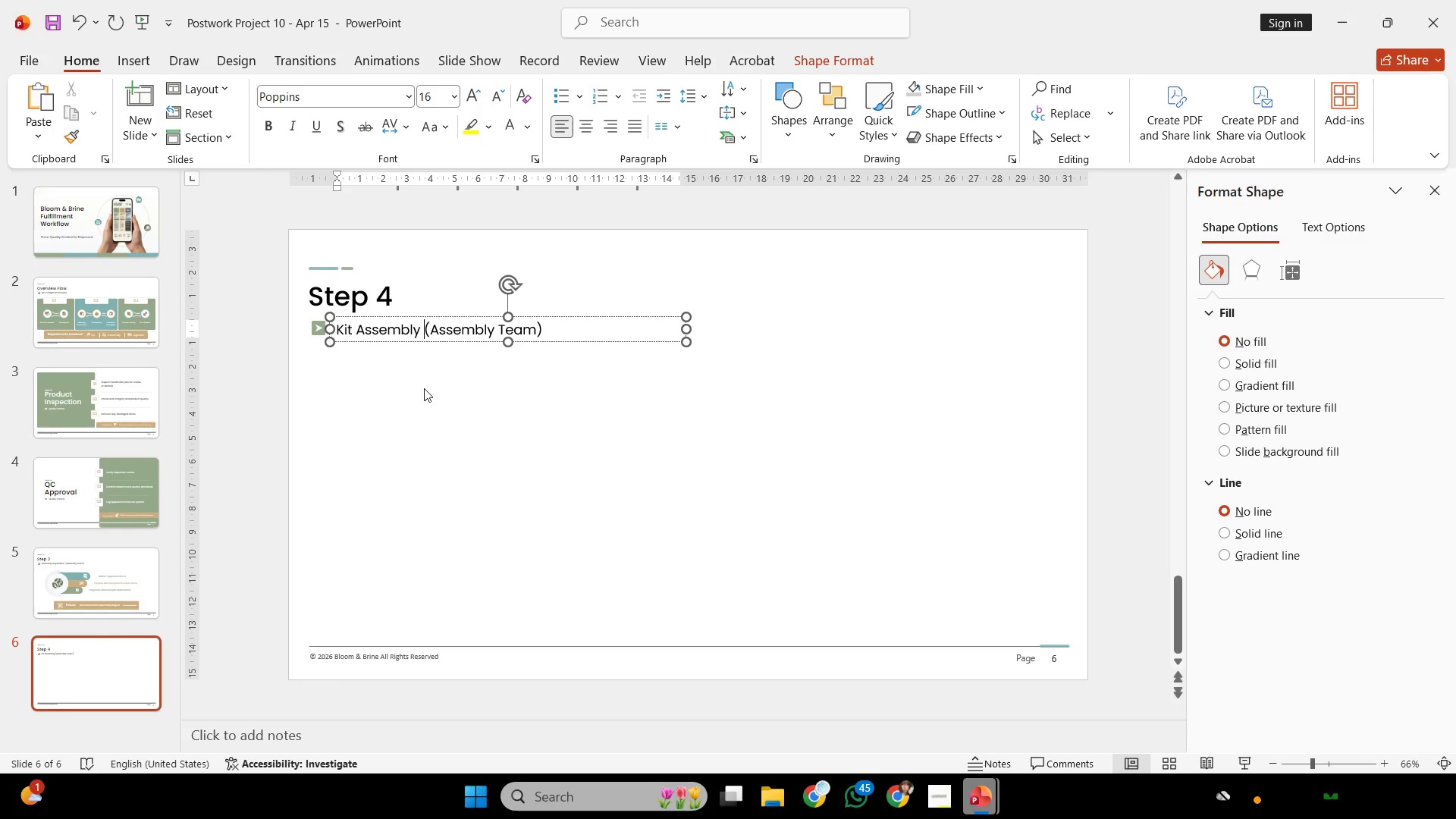 
left_click([449, 413])
 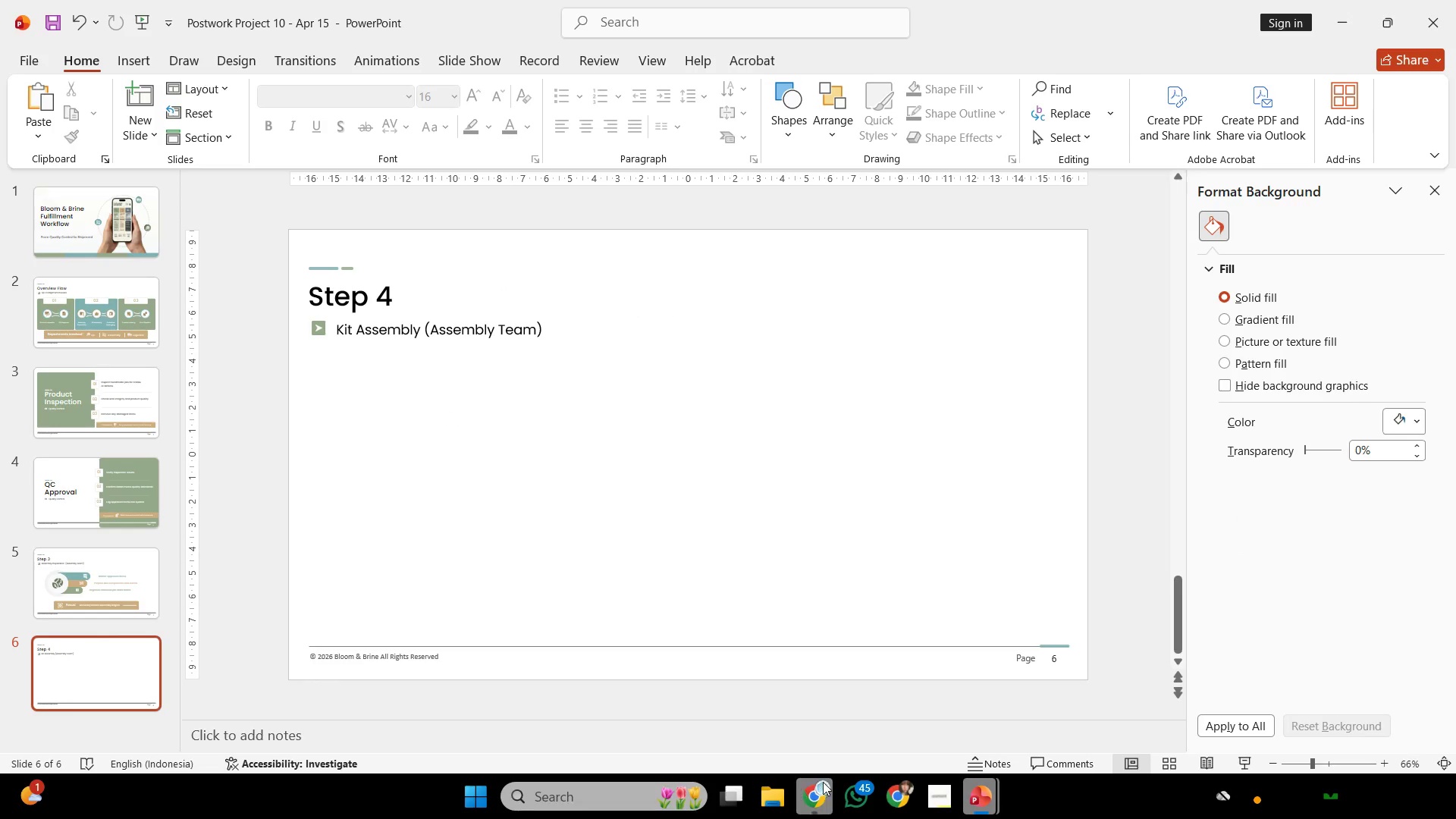 
left_click([820, 786])
 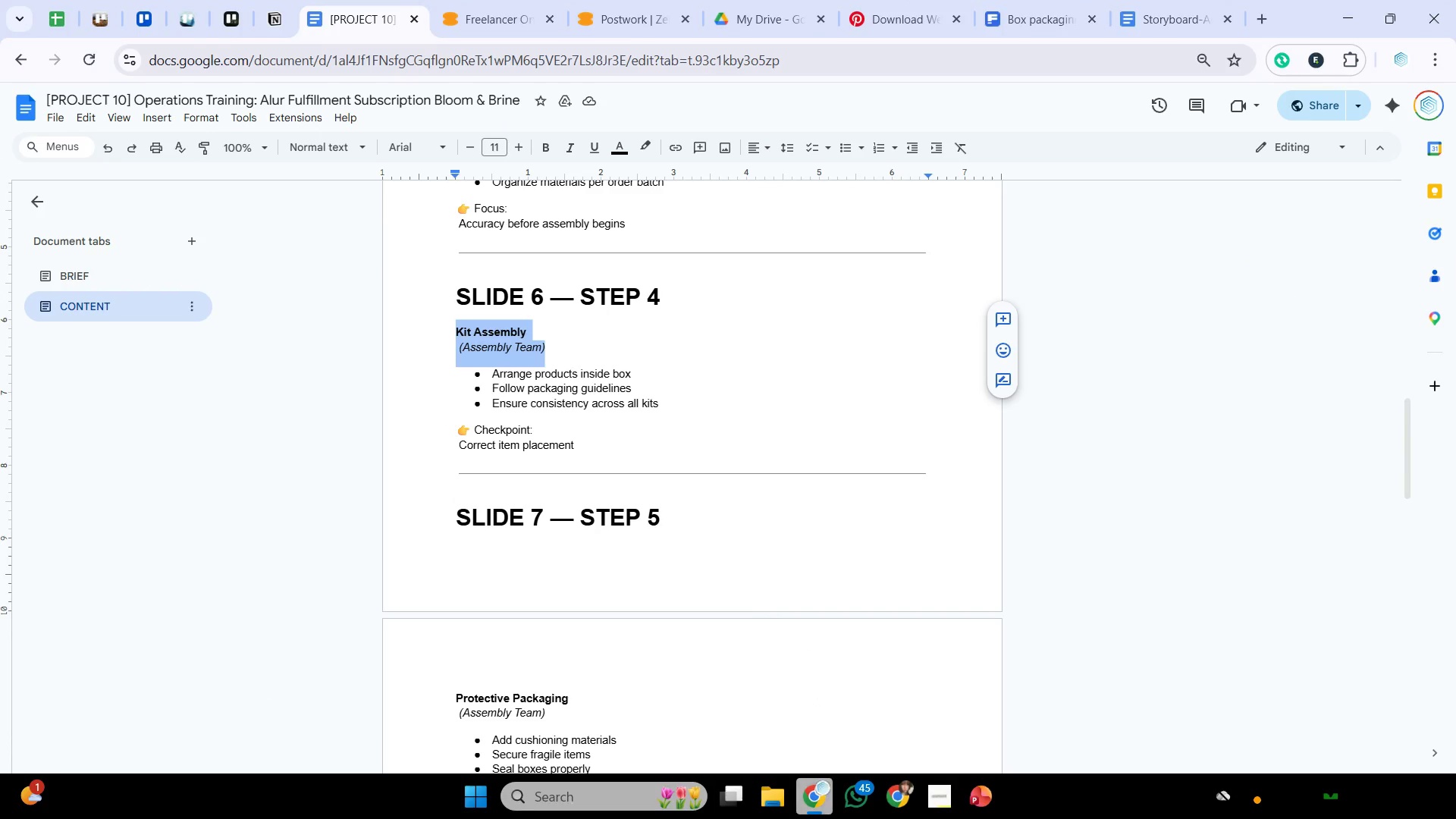 
left_click([822, 810])
 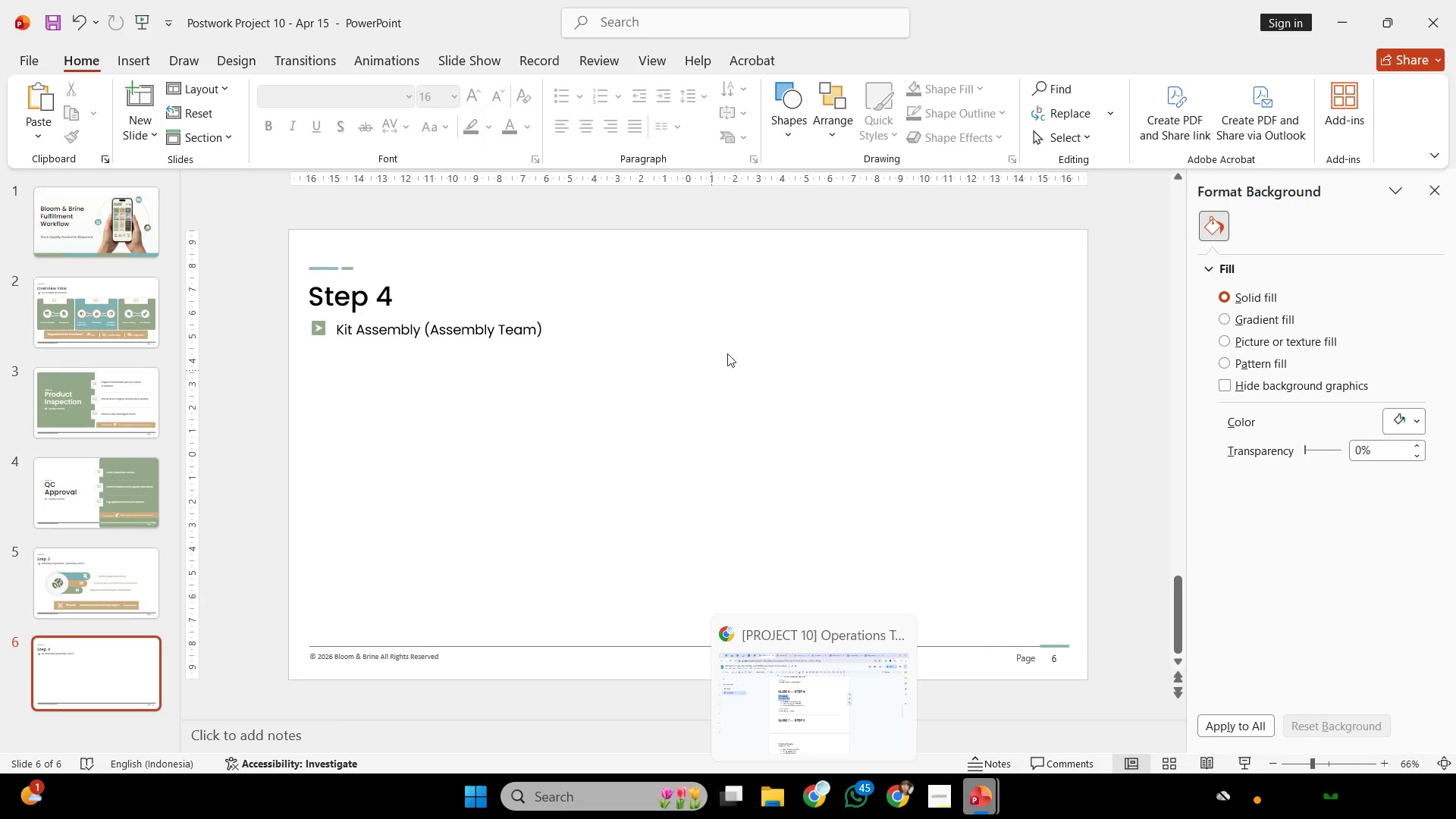 
left_click([742, 341])
 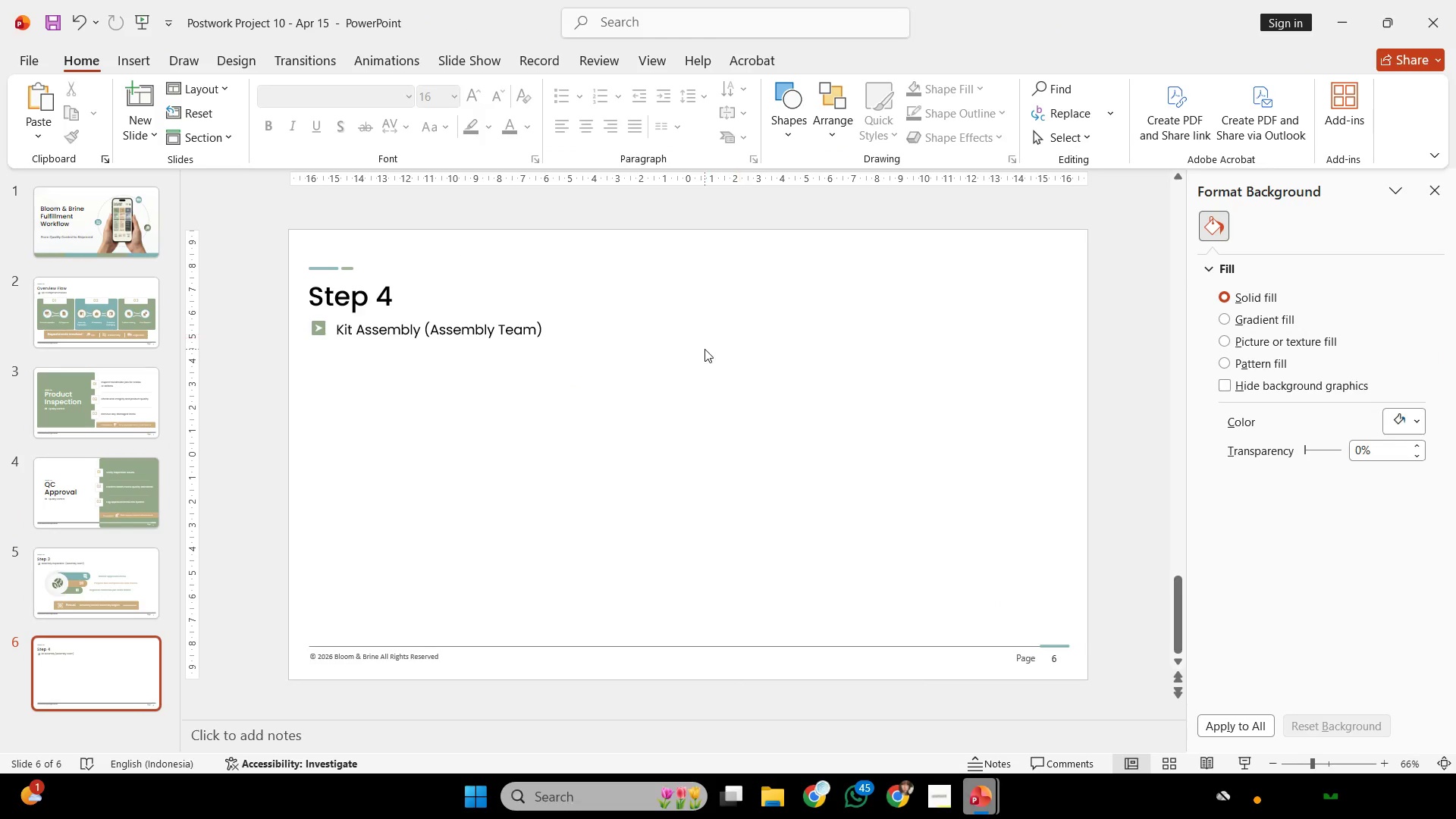 
scroll: coordinate [704, 349], scroll_direction: up, amount: 3.0
 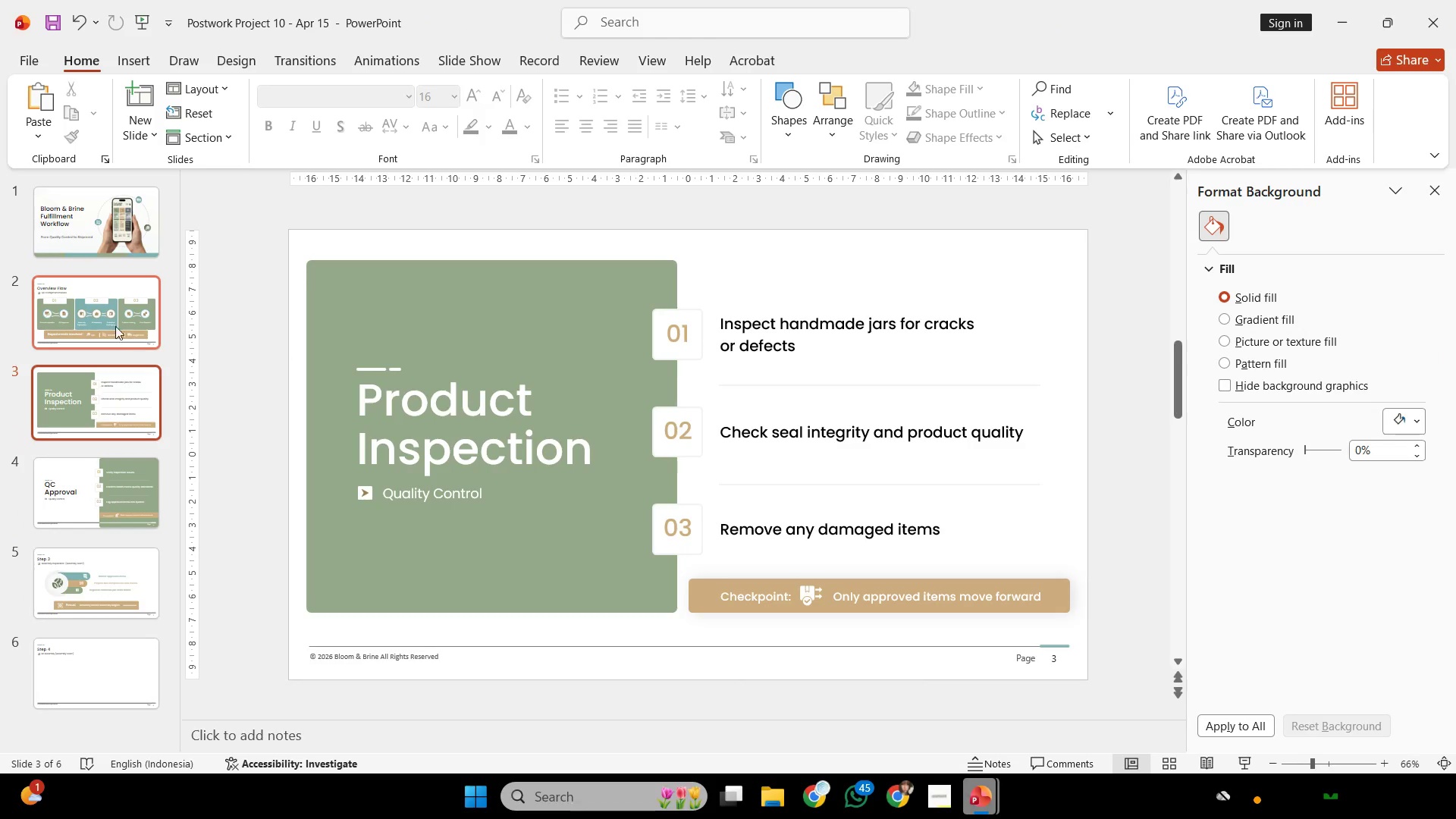 
left_click([67, 325])
 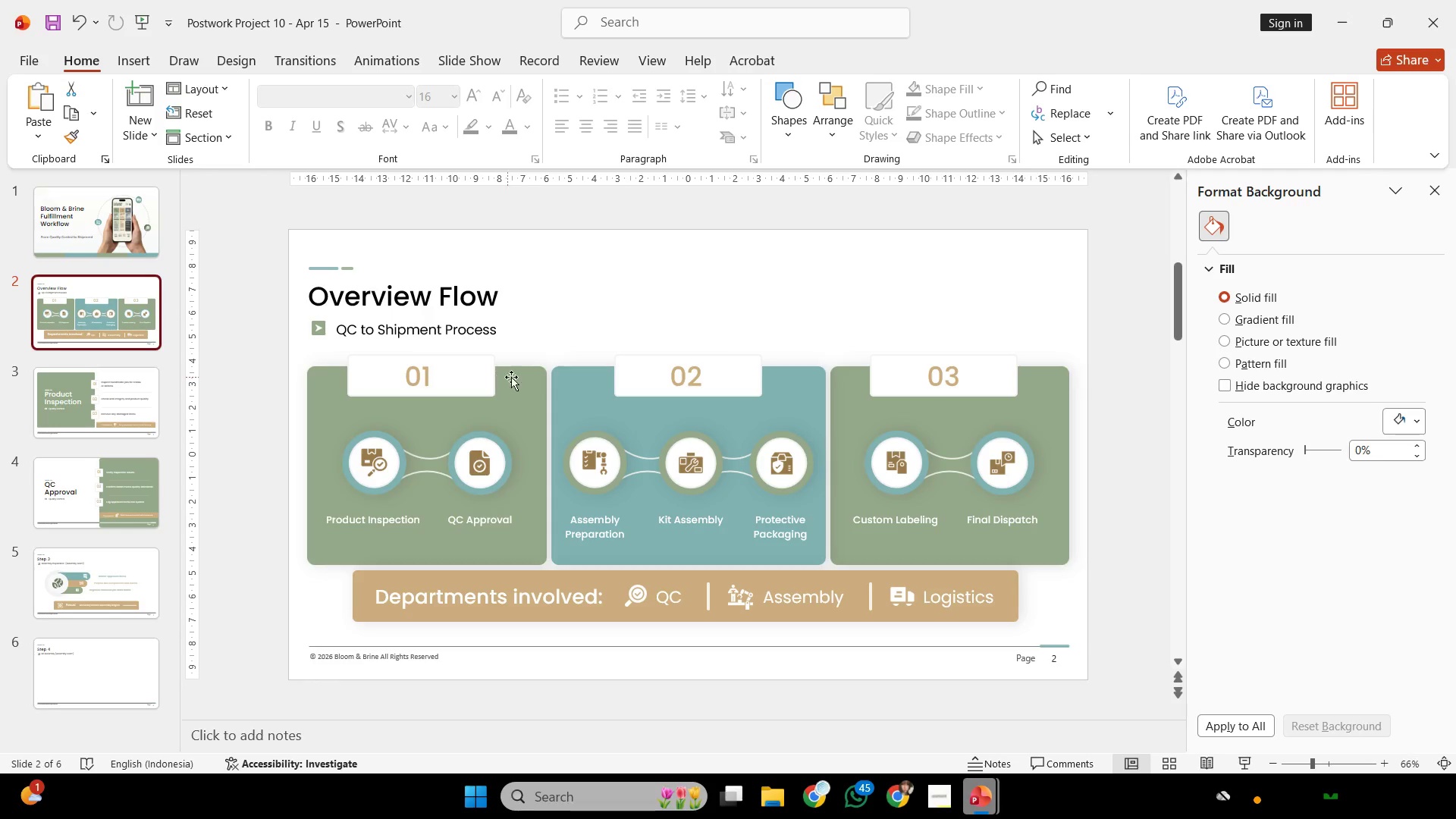 
left_click([519, 377])
 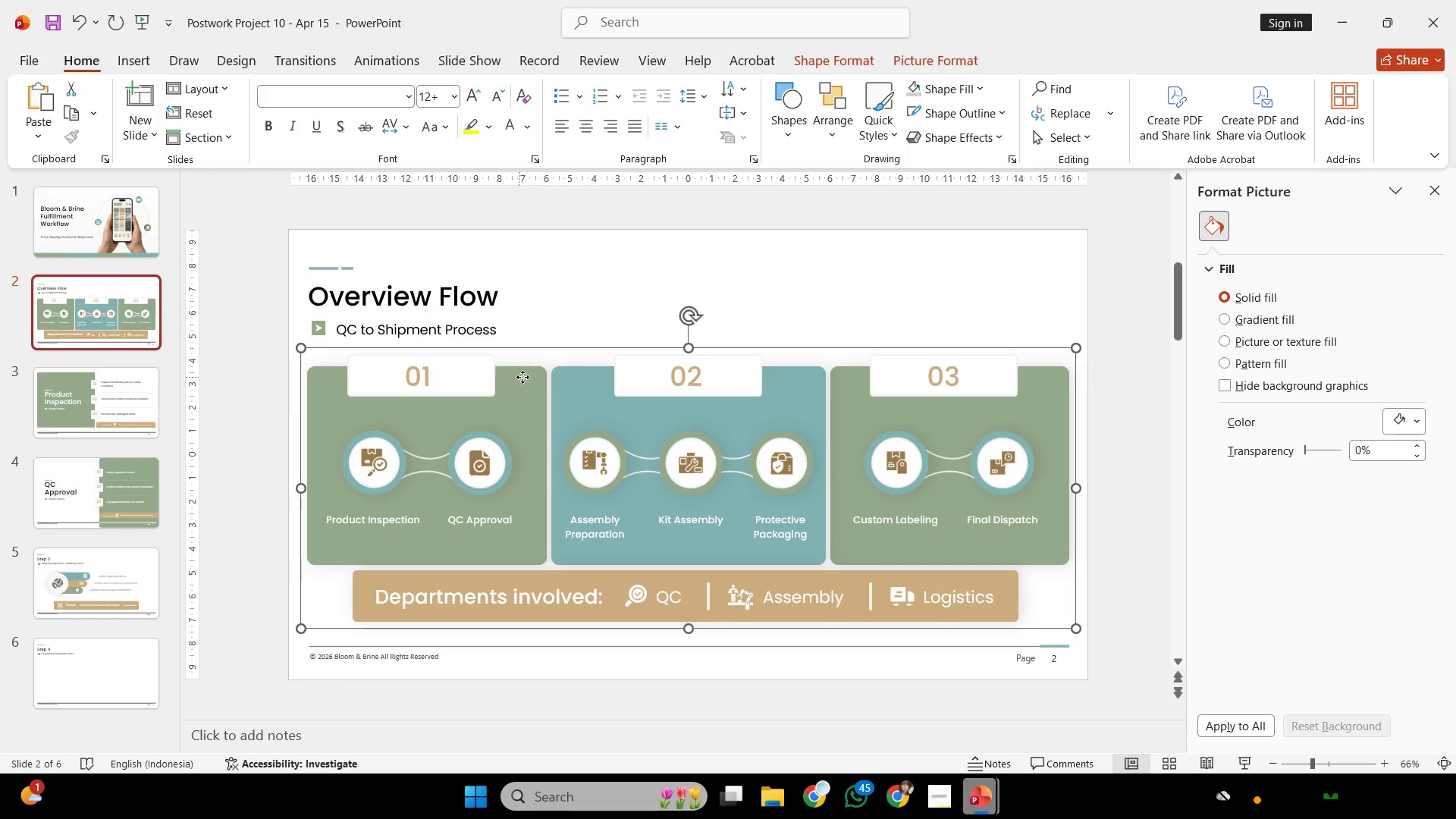 
key(Shift+ShiftLeft)
 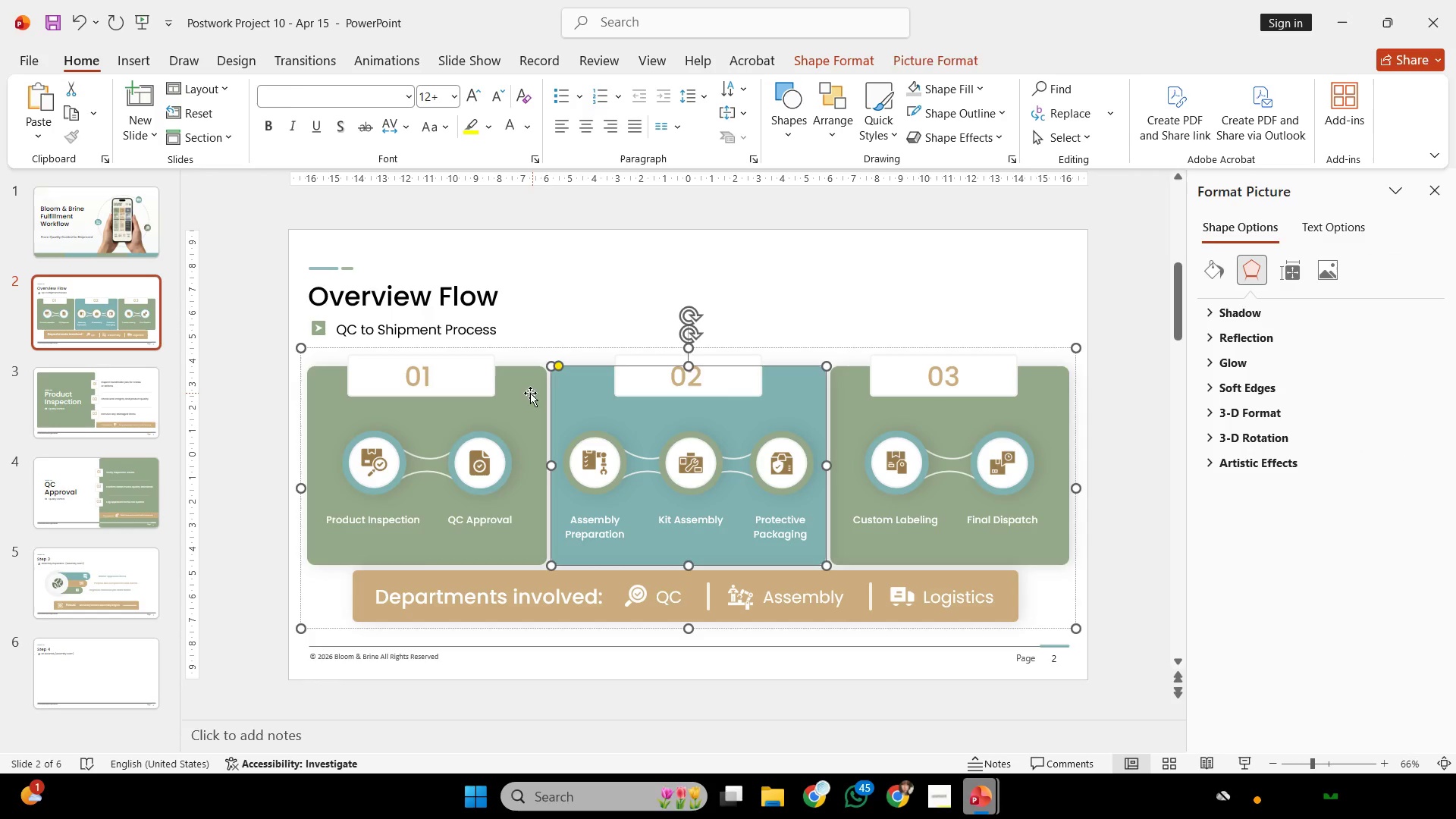 
double_click([529, 393])
 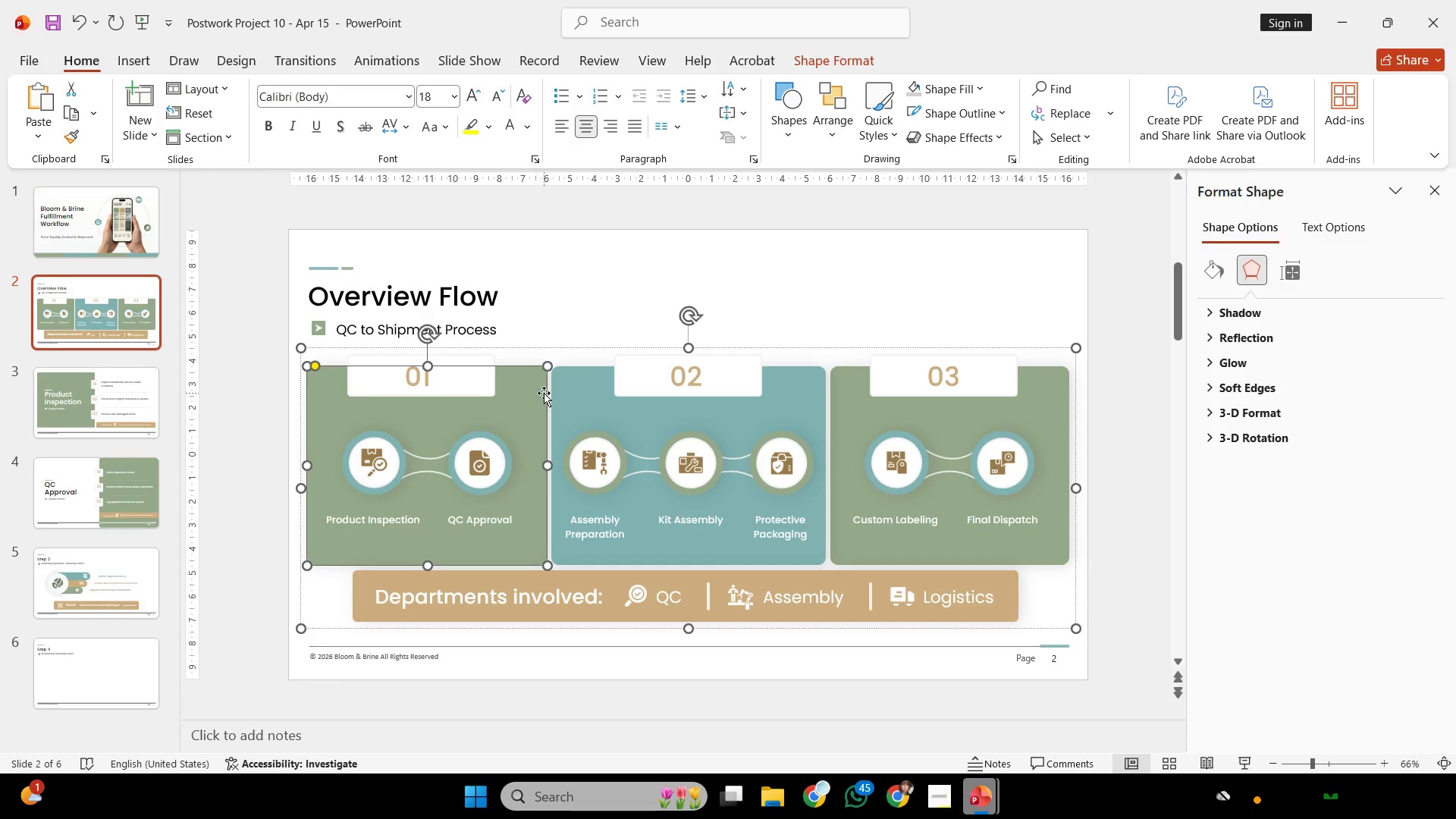 
key(Control+C)
 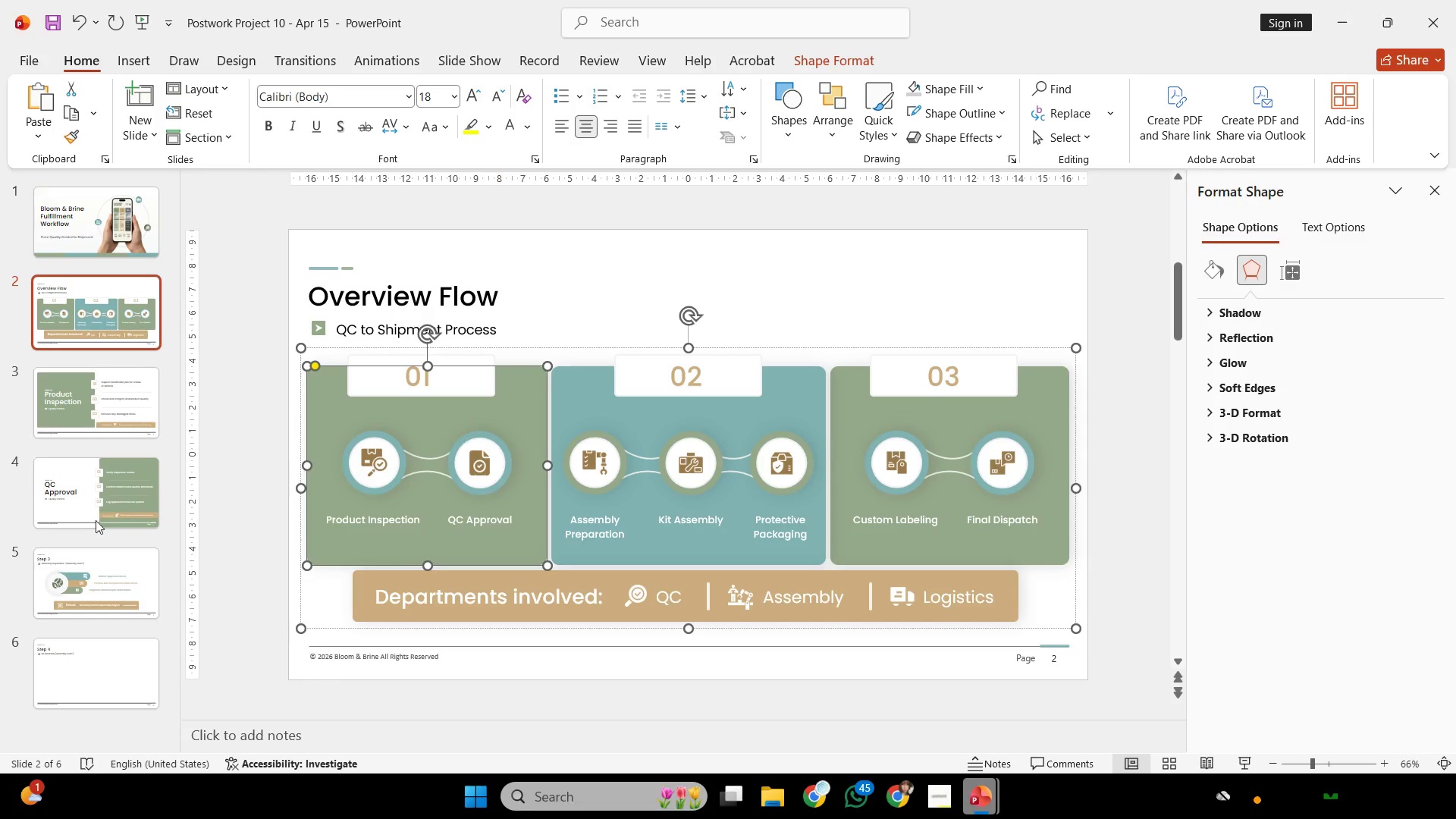 
key(Control+C)
 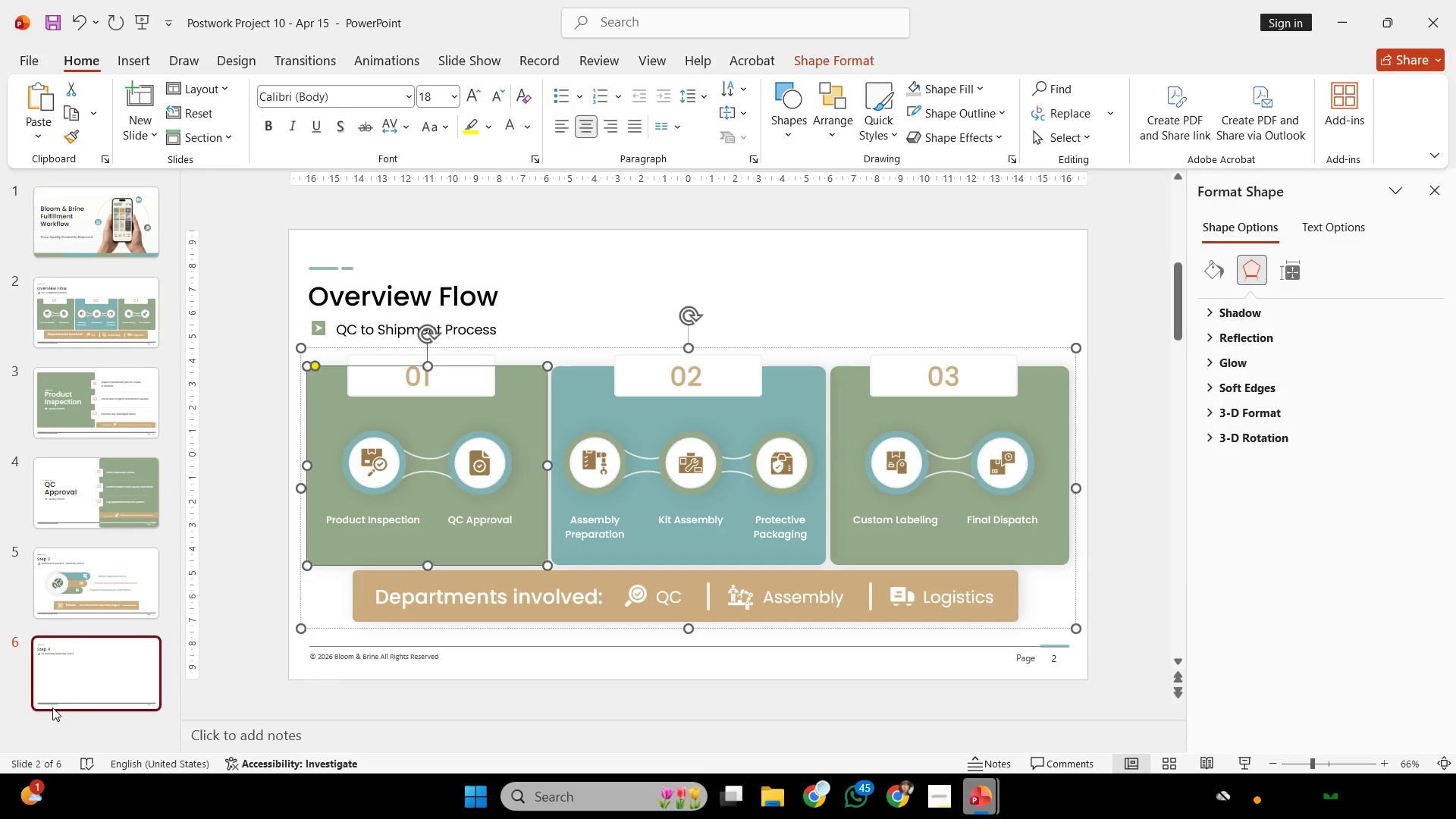 
key(Control+V)
 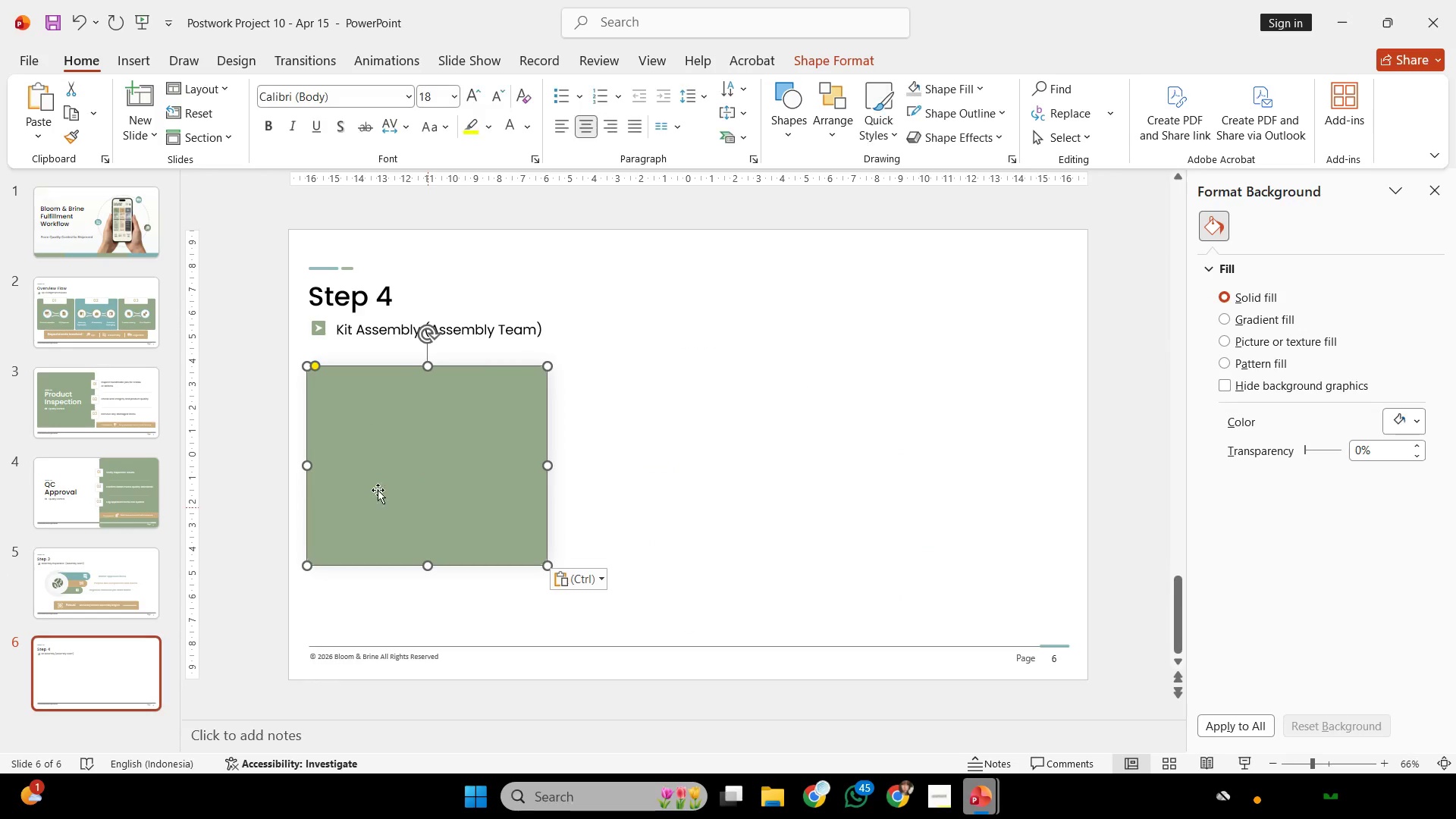 
hold_key(key=ControlLeft, duration=4.23)
hold_key(key=ShiftLeft, duration=4.23)
left_click_drag(start_coordinate=[374, 483], to_coordinate=[622, 501])
 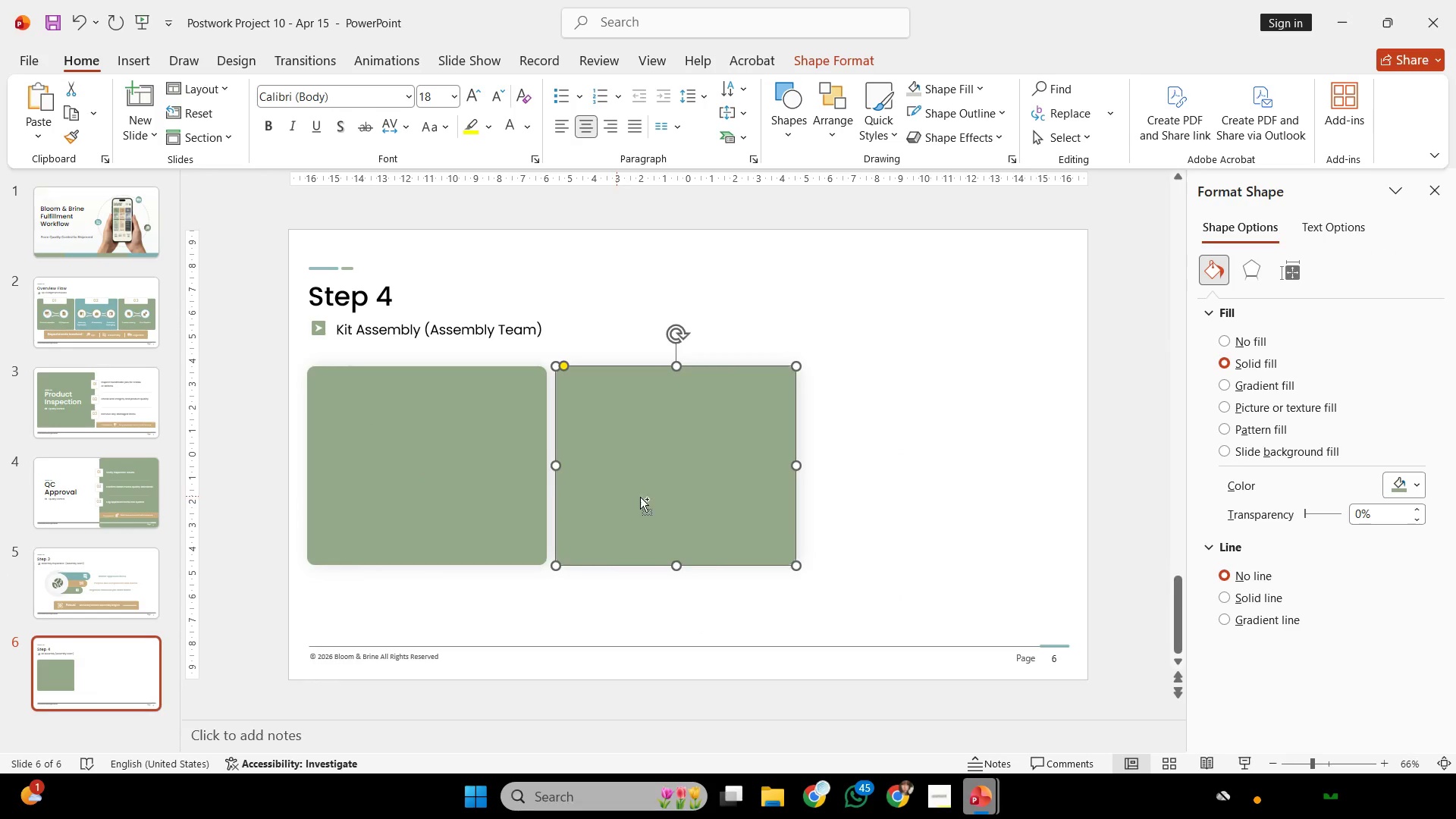 
left_click_drag(start_coordinate=[617, 496], to_coordinate=[867, 501])
 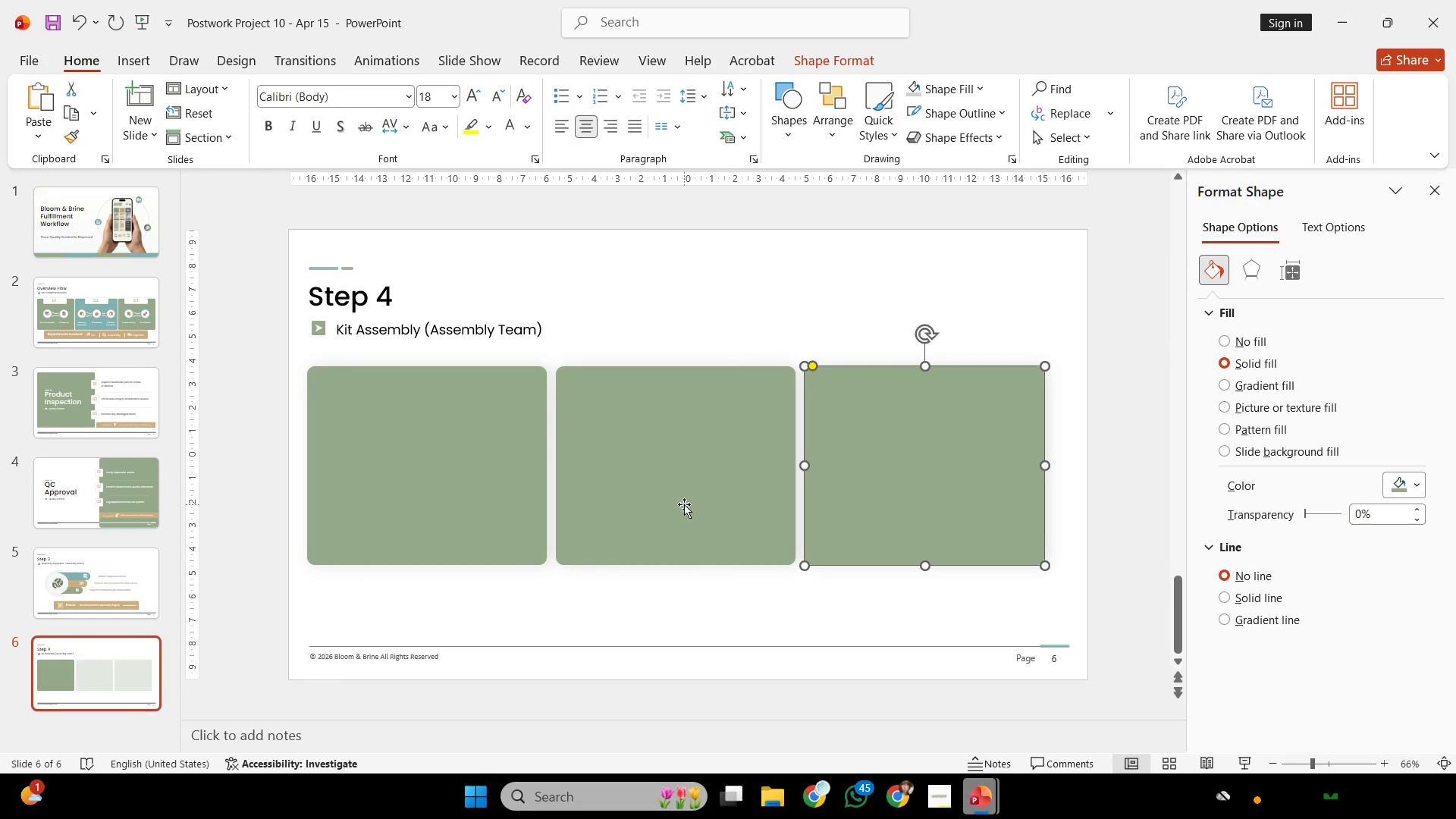 
hold_key(key=ShiftLeft, duration=0.55)
double_click([478, 495])
 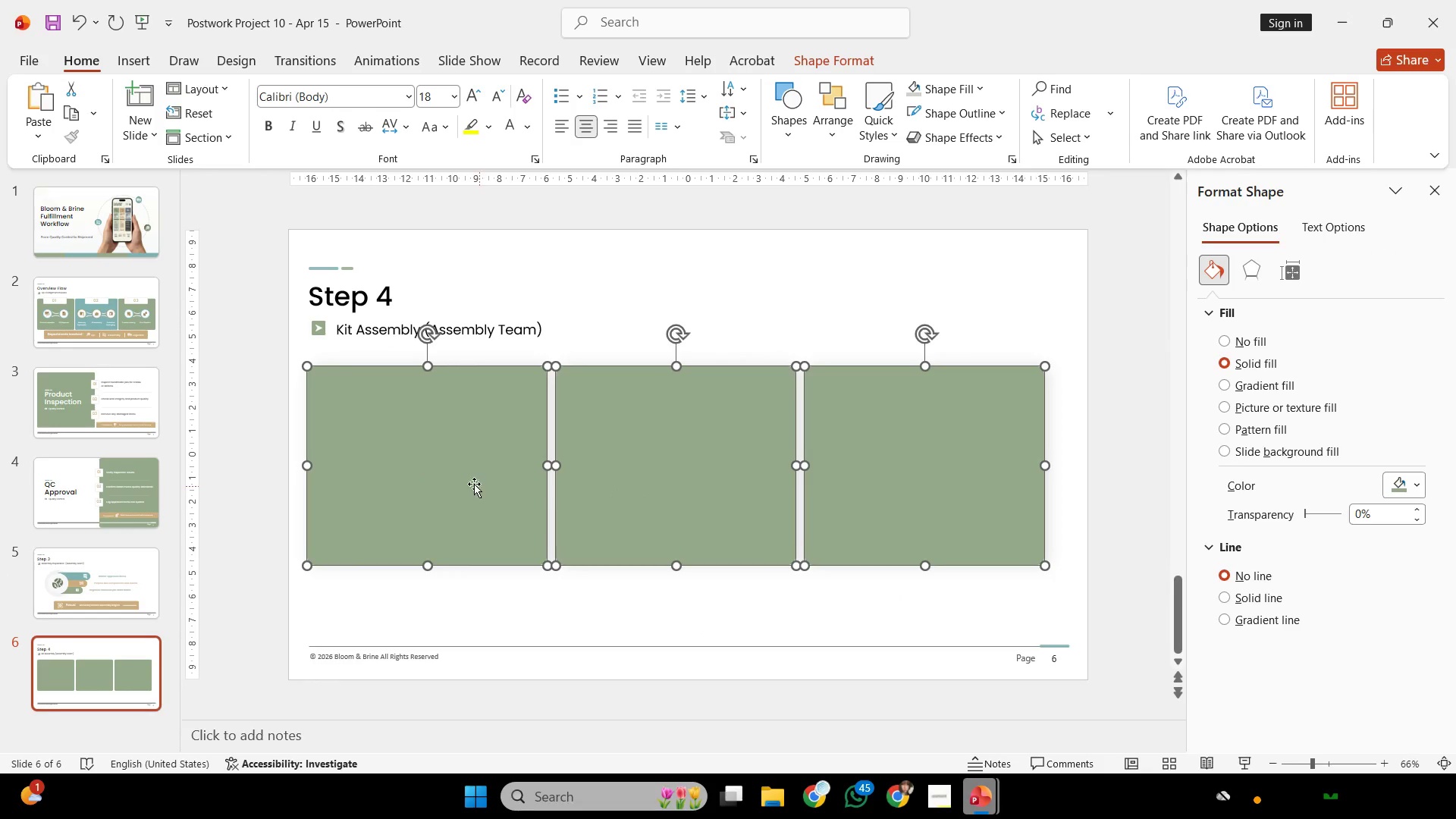 
hold_key(key=ShiftLeft, duration=1.0)
 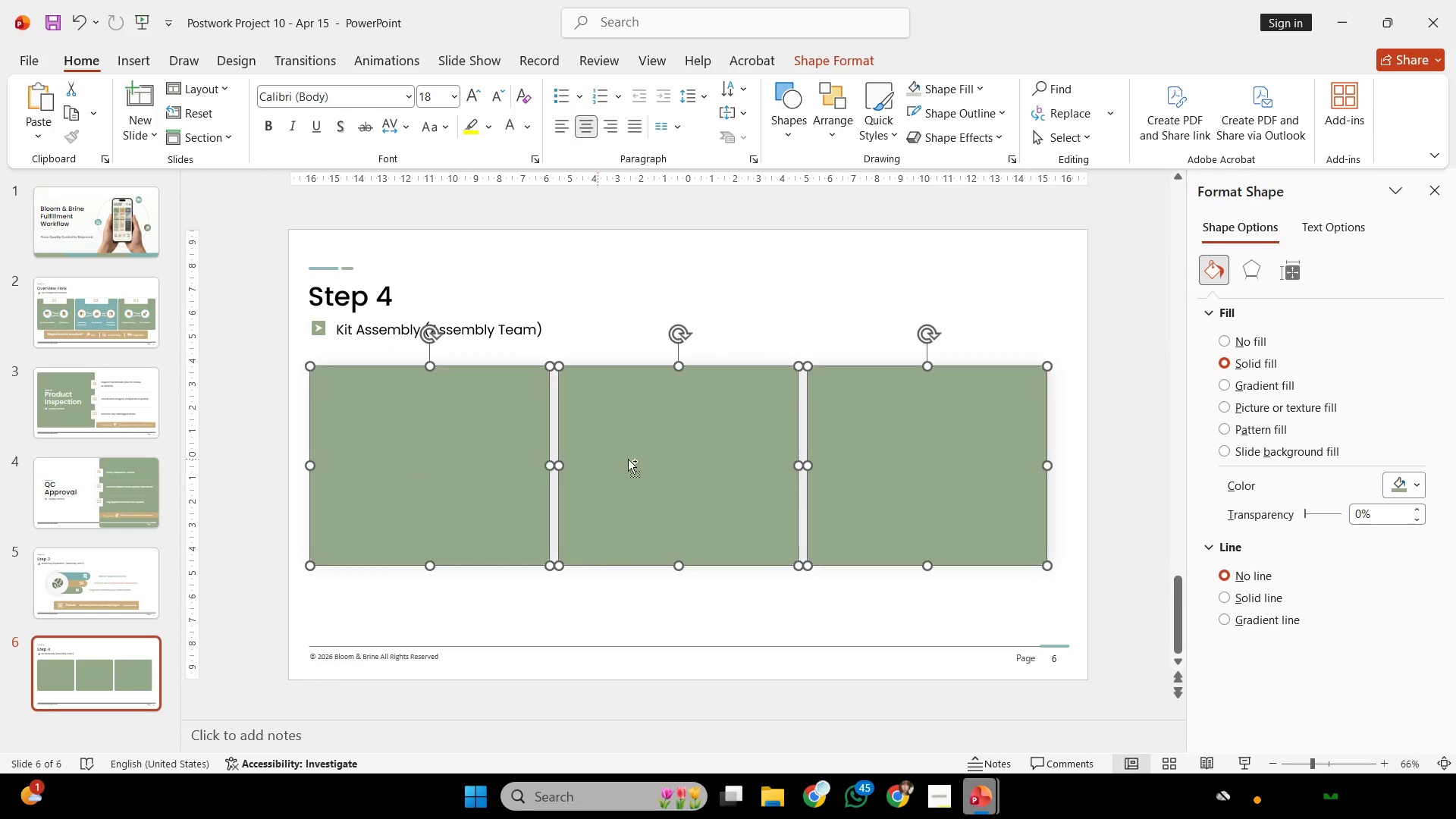 
key(Control+G)
 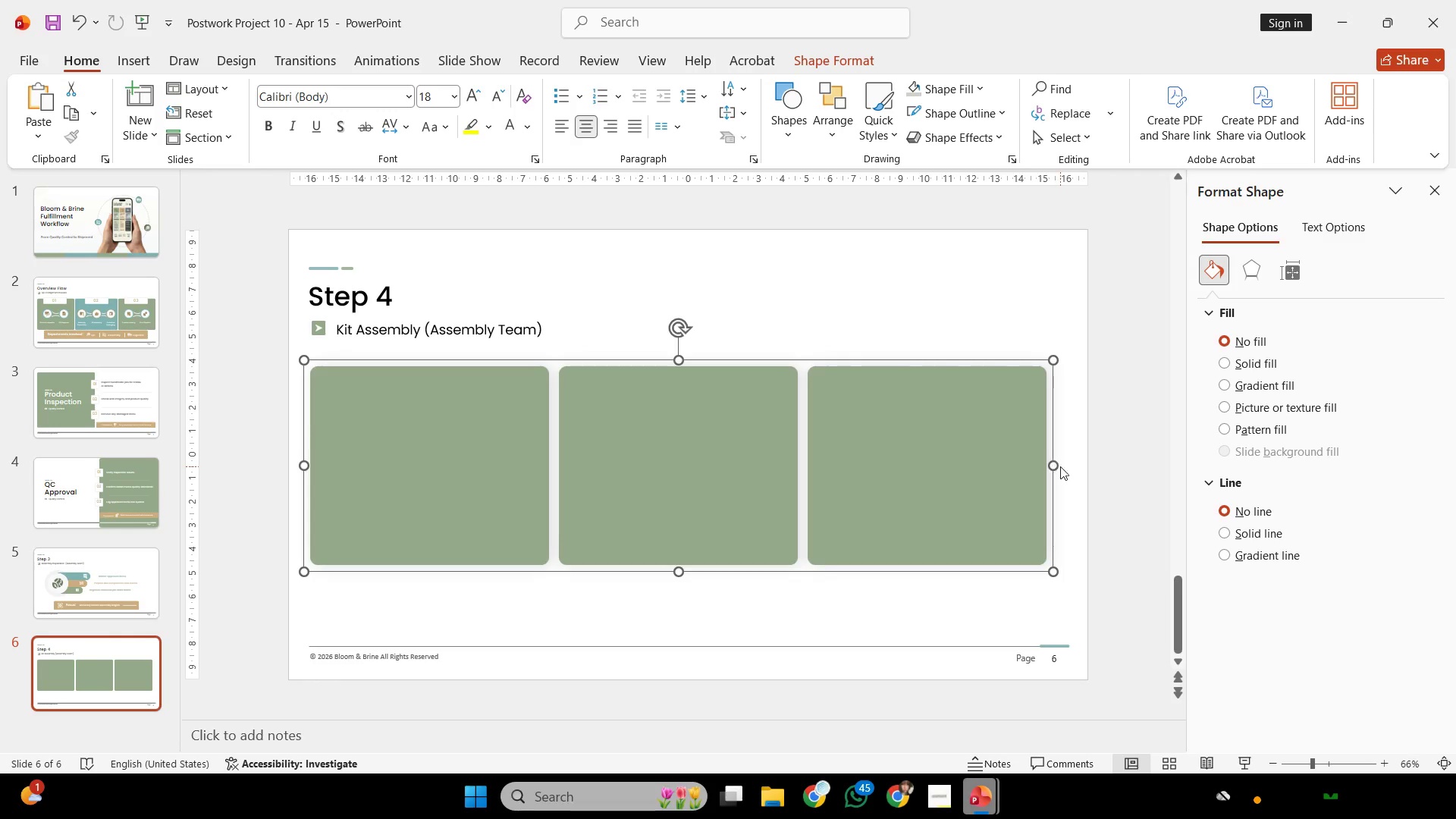 
hold_key(key=ShiftLeft, duration=7.88)
left_click_drag(start_coordinate=[1056, 463], to_coordinate=[1068, 453])
 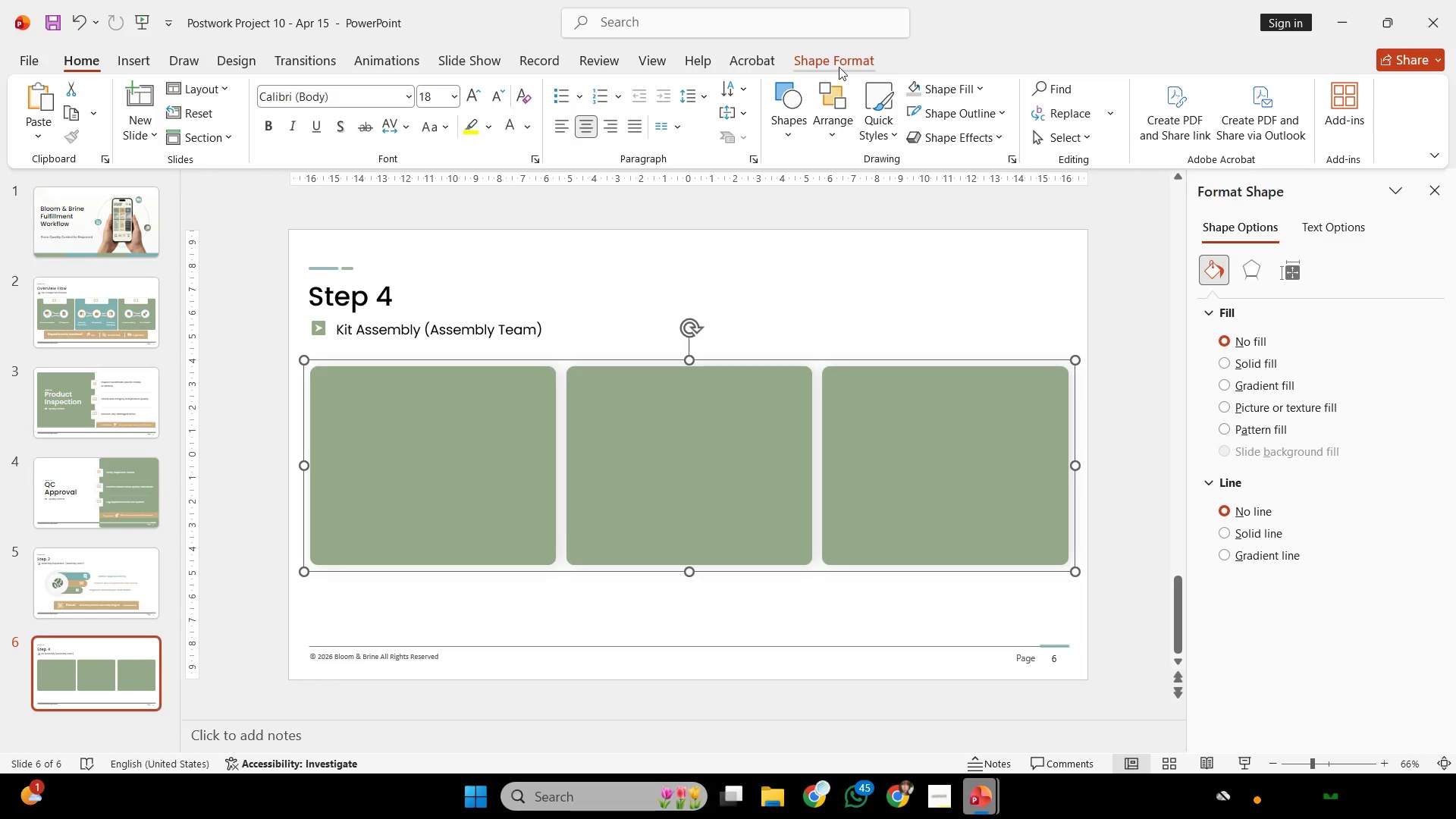 
left_click([839, 61])
 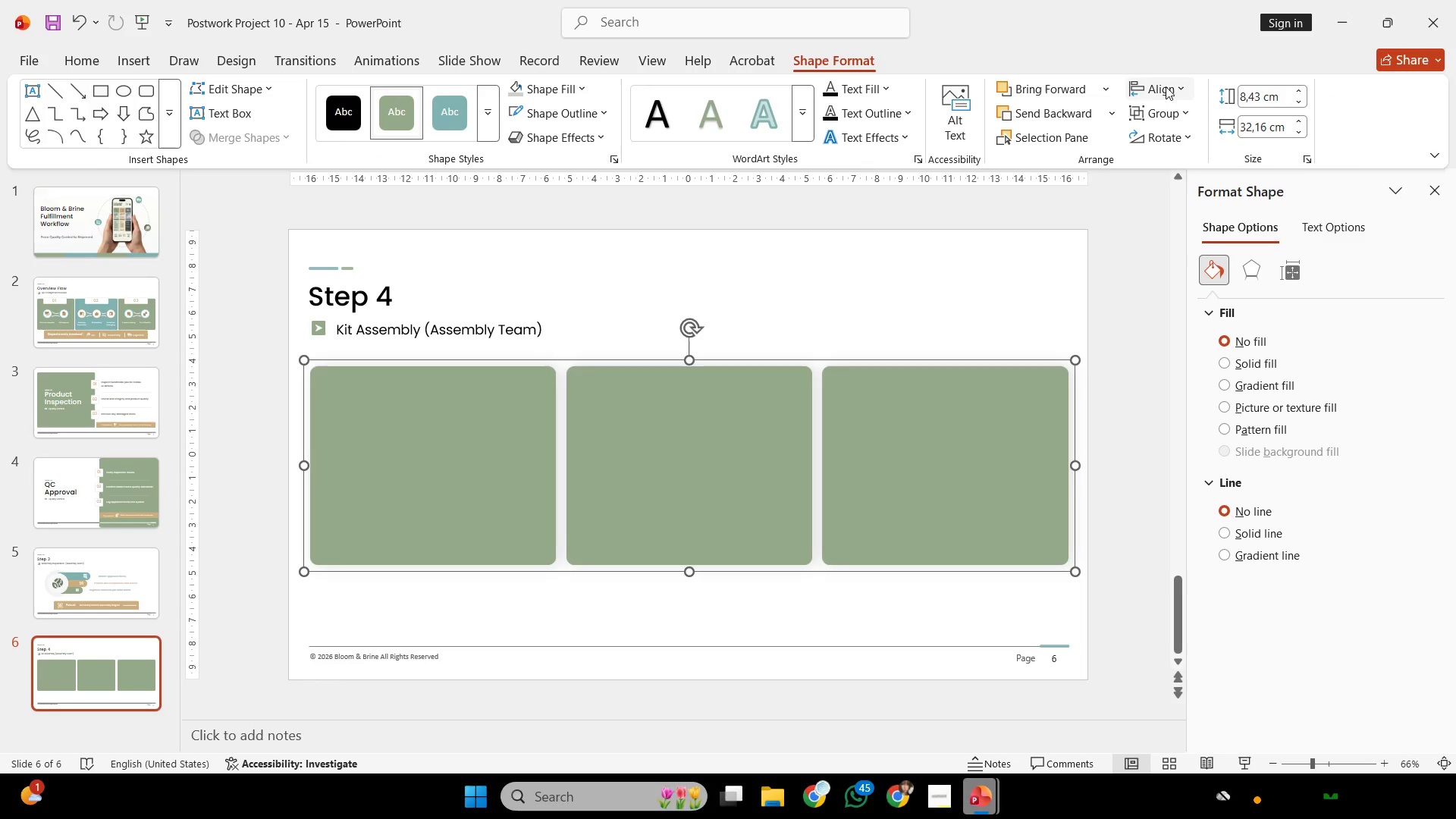 
left_click([1158, 89])
 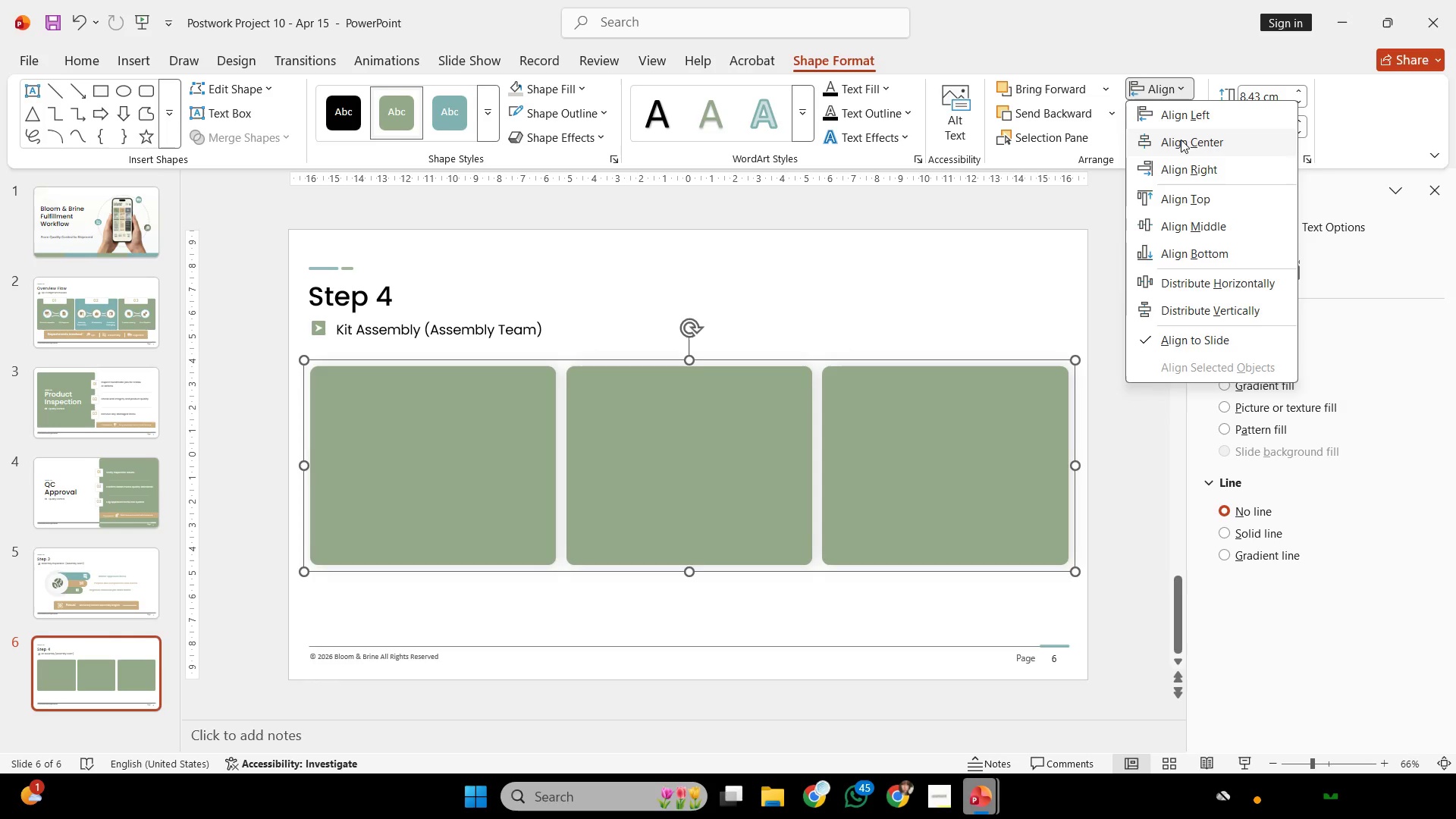 
left_click([1181, 140])
 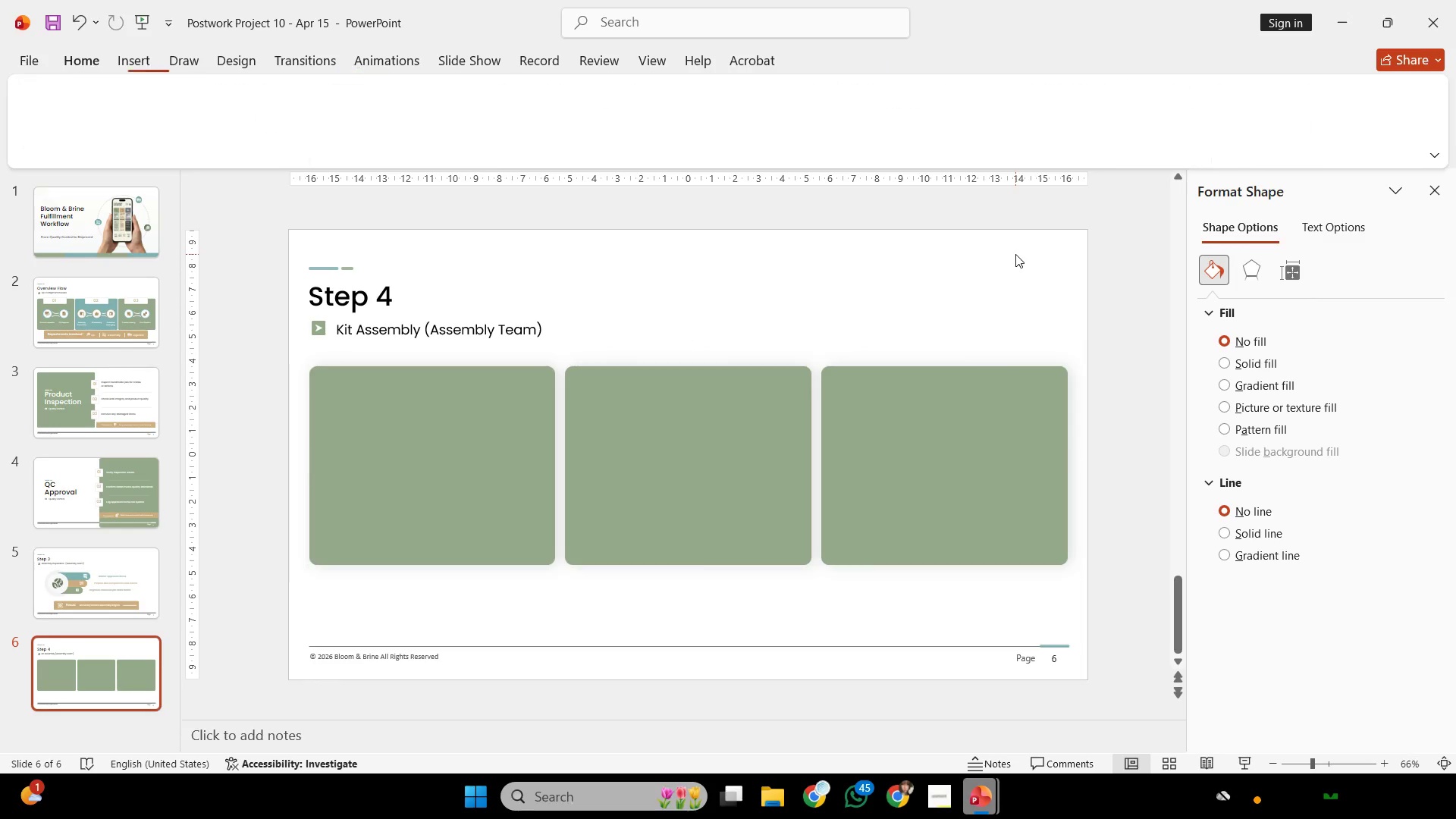 
double_click([975, 397])
 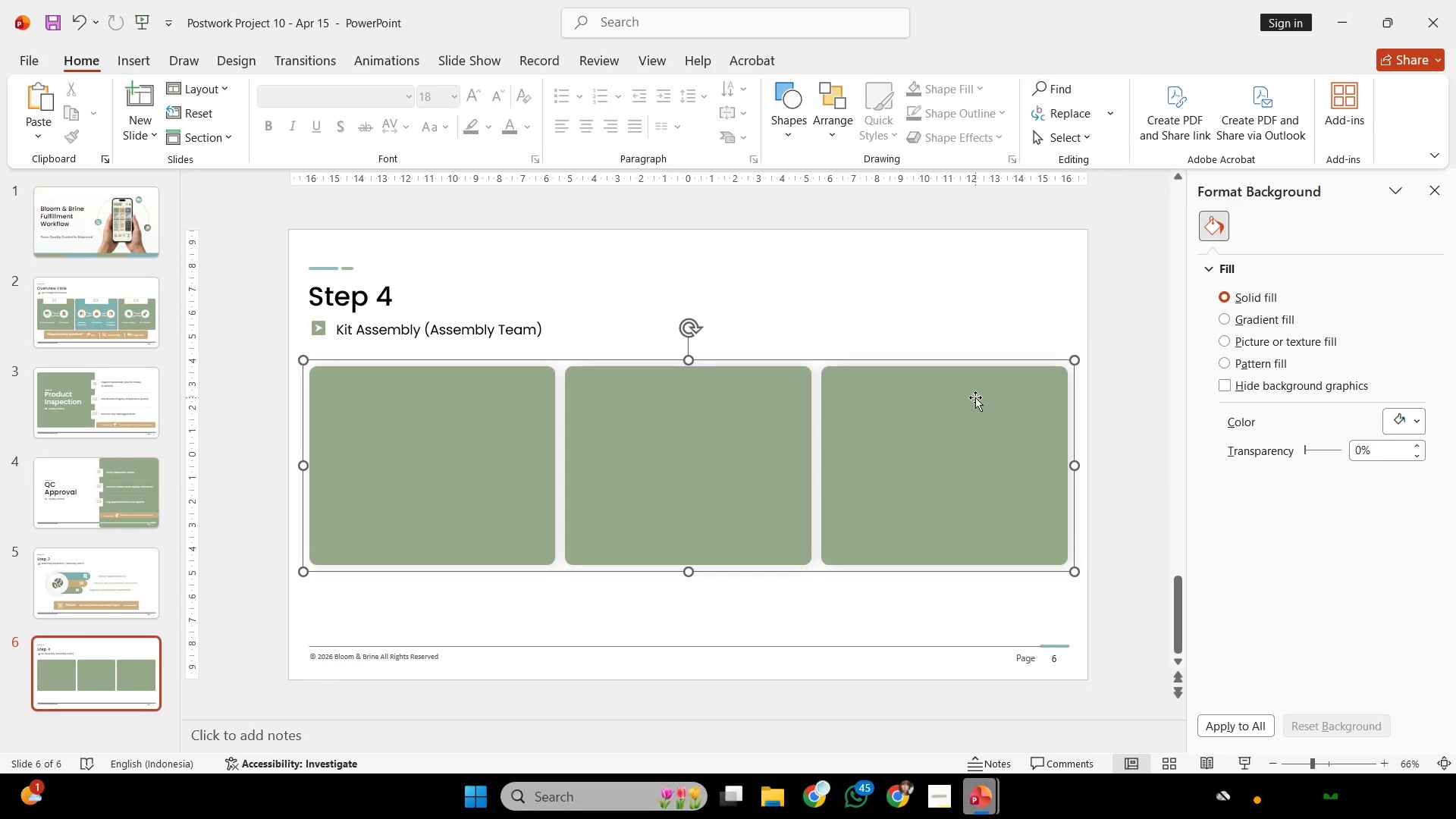 
key(Control+Shift+G)
 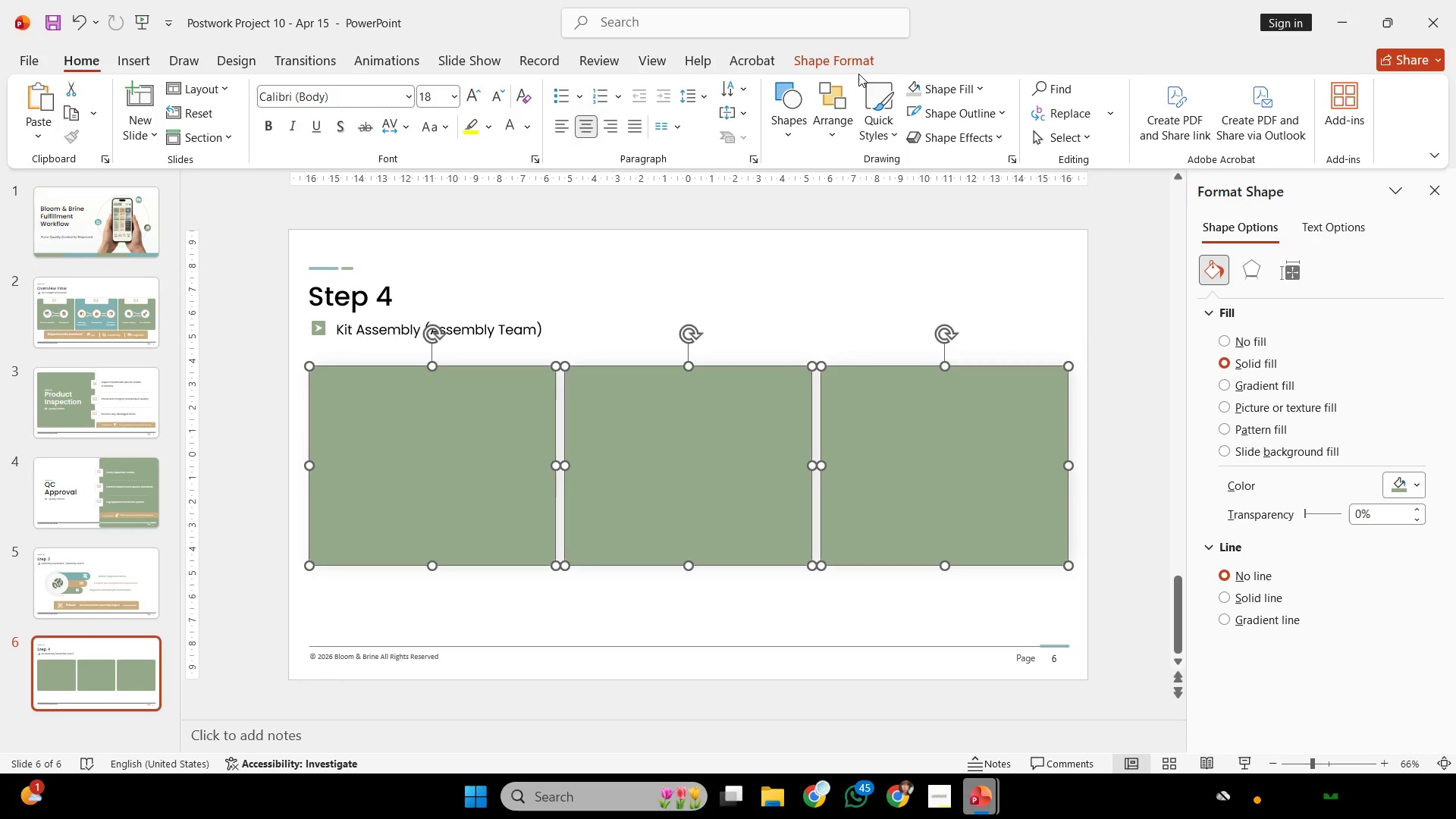 
left_click([829, 57])
 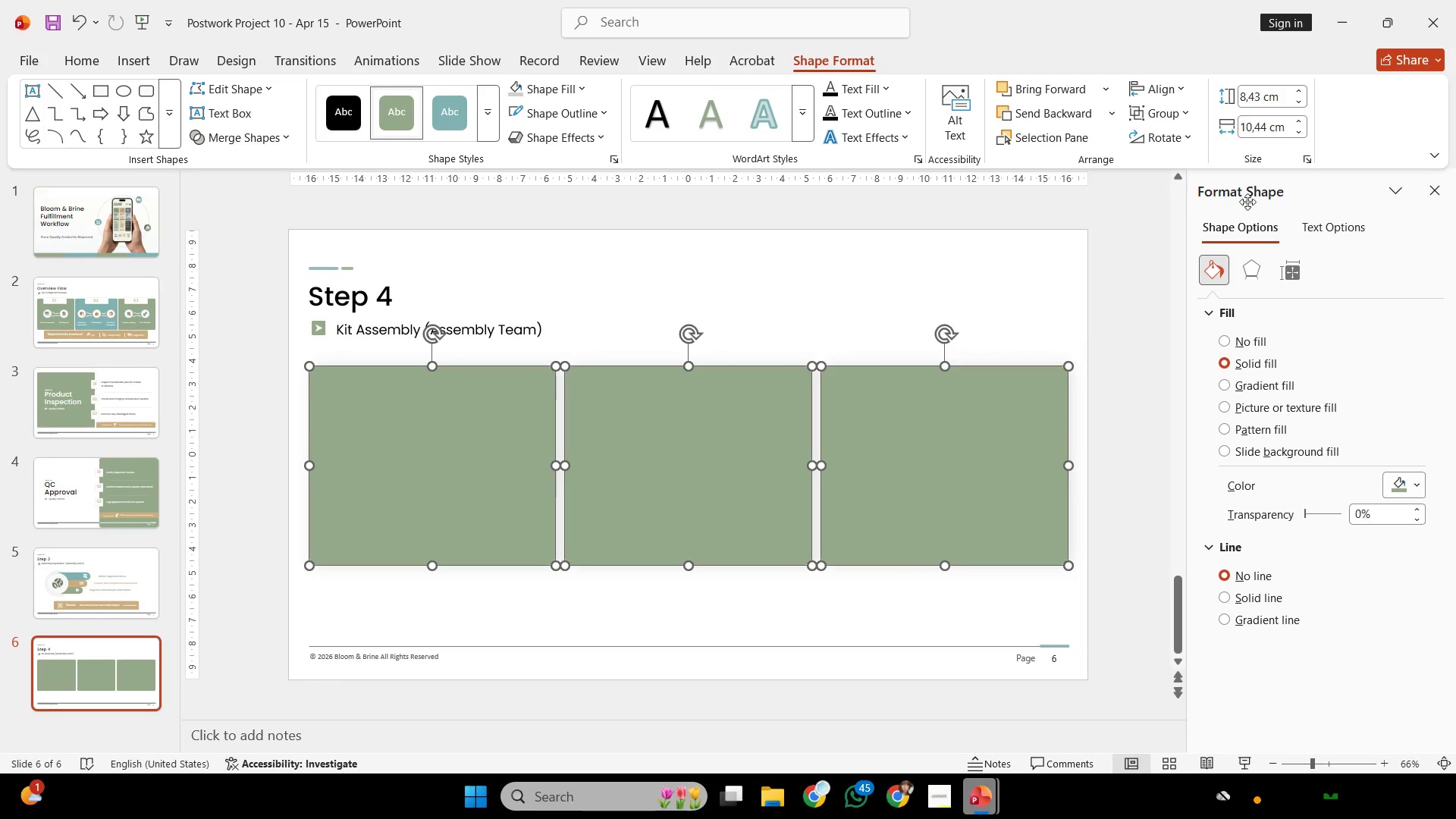 
left_click([1172, 83])
 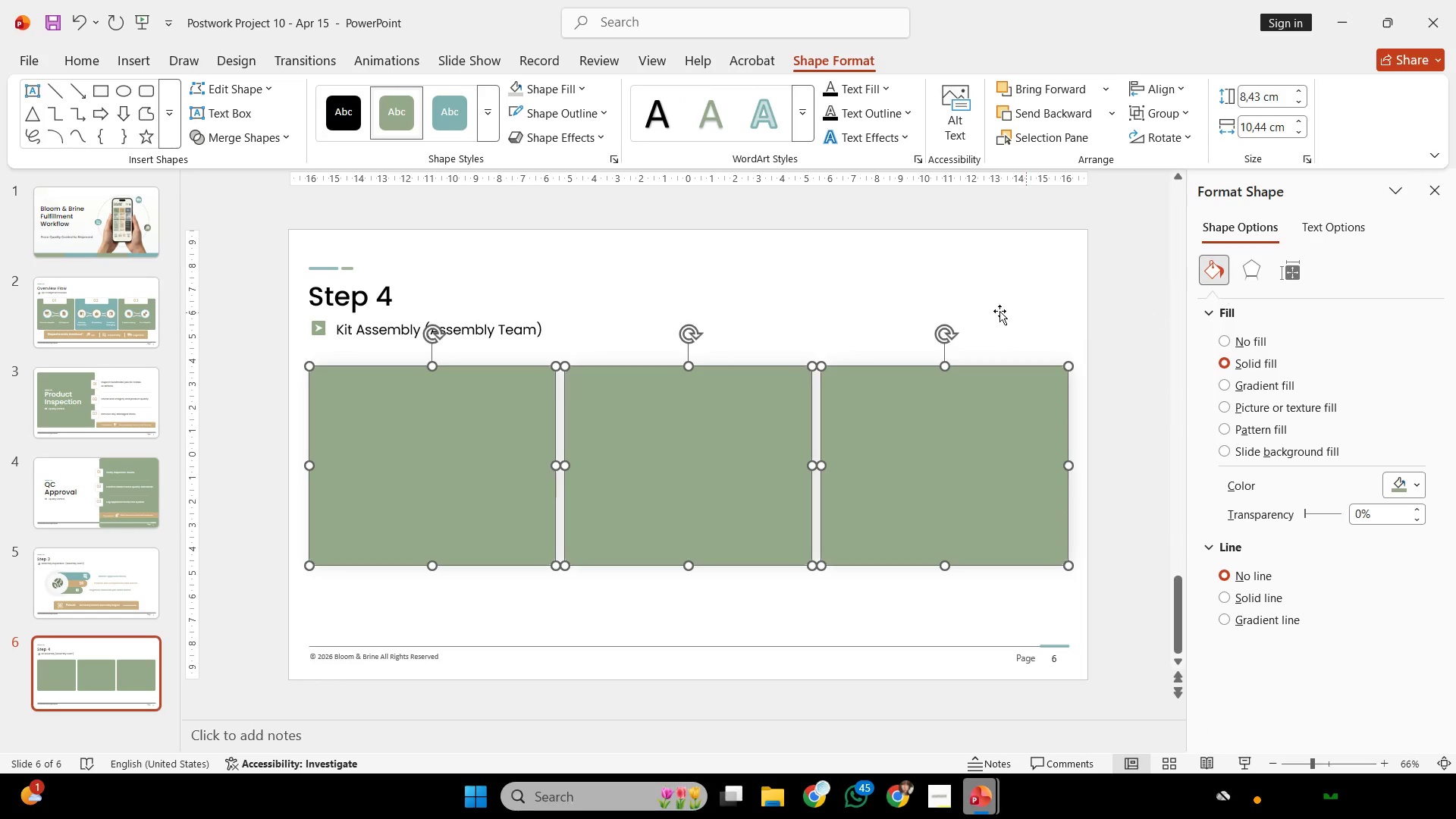 
double_click([952, 306])
 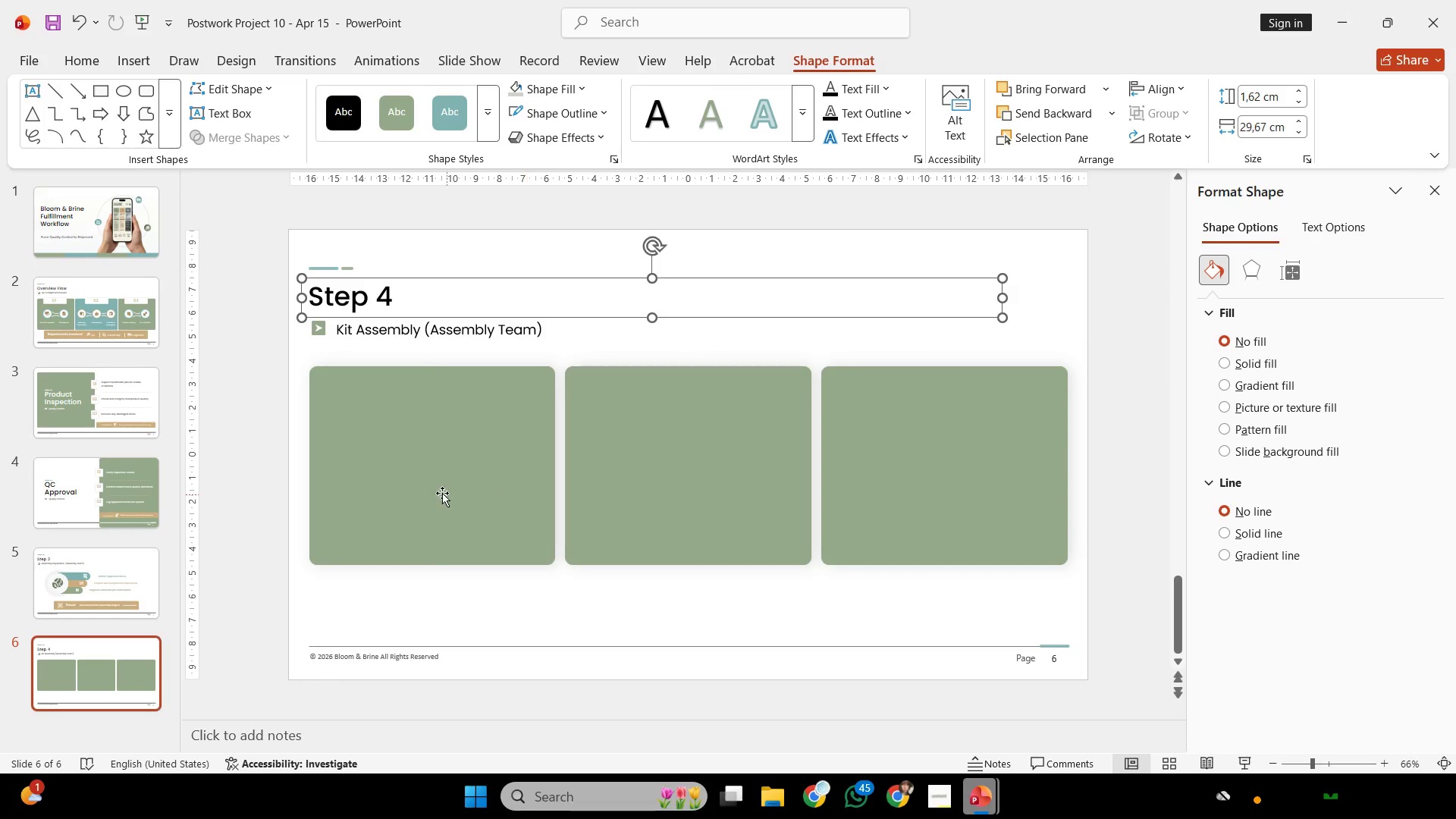 
left_click([442, 493])
 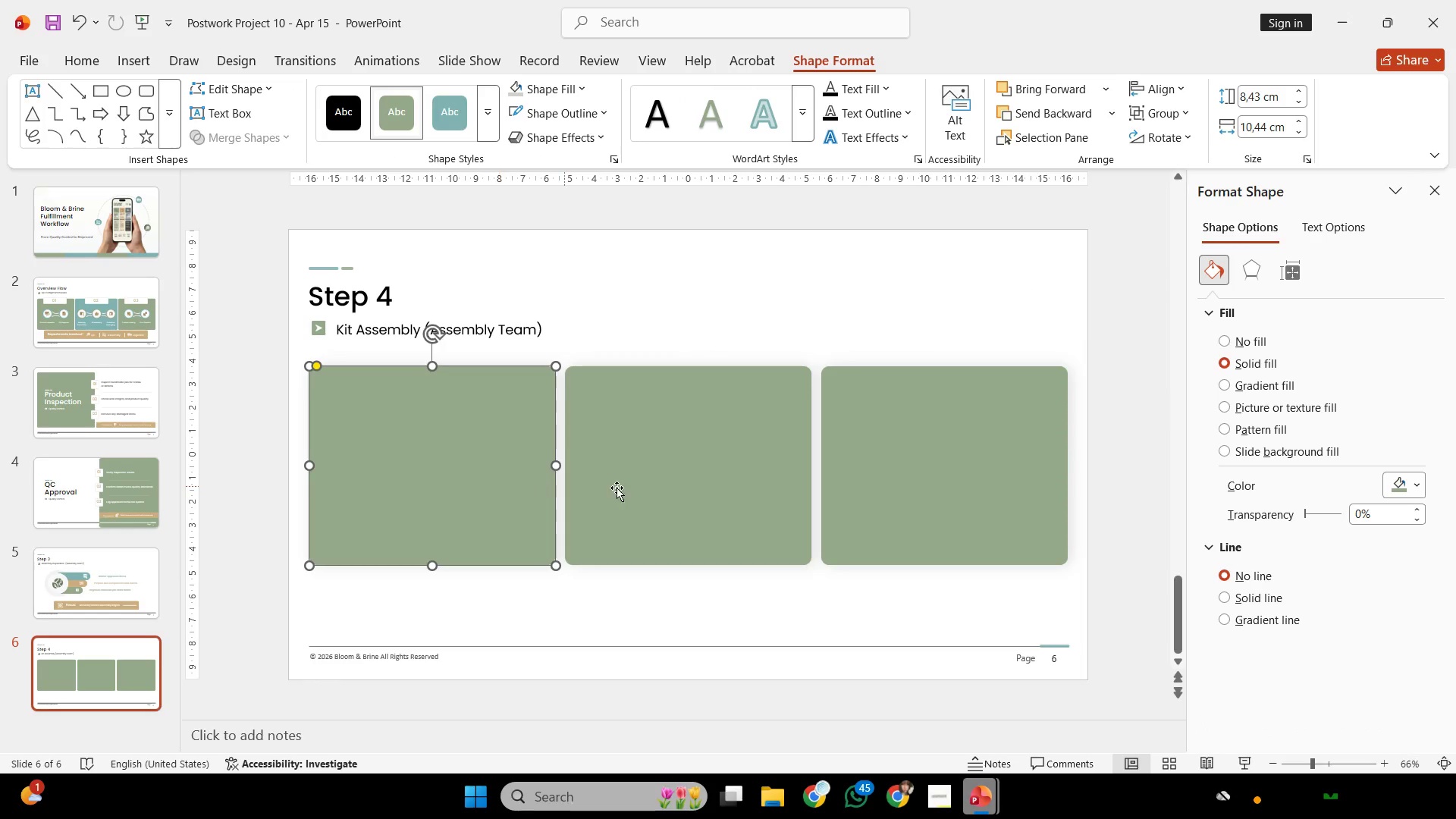 
hold_key(key=ShiftLeft, duration=0.75)
double_click([739, 484])
 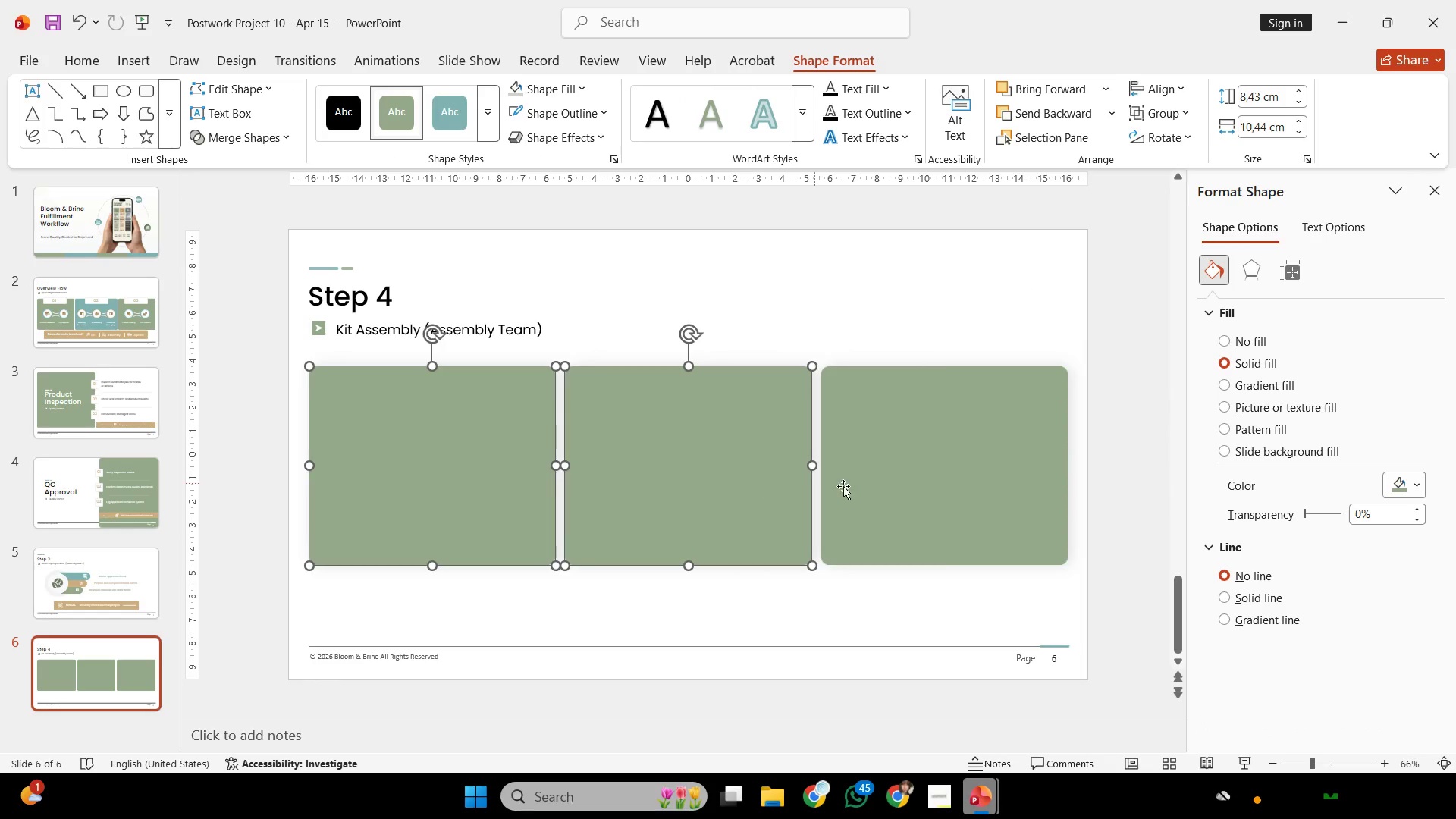 
triple_click([863, 490])
 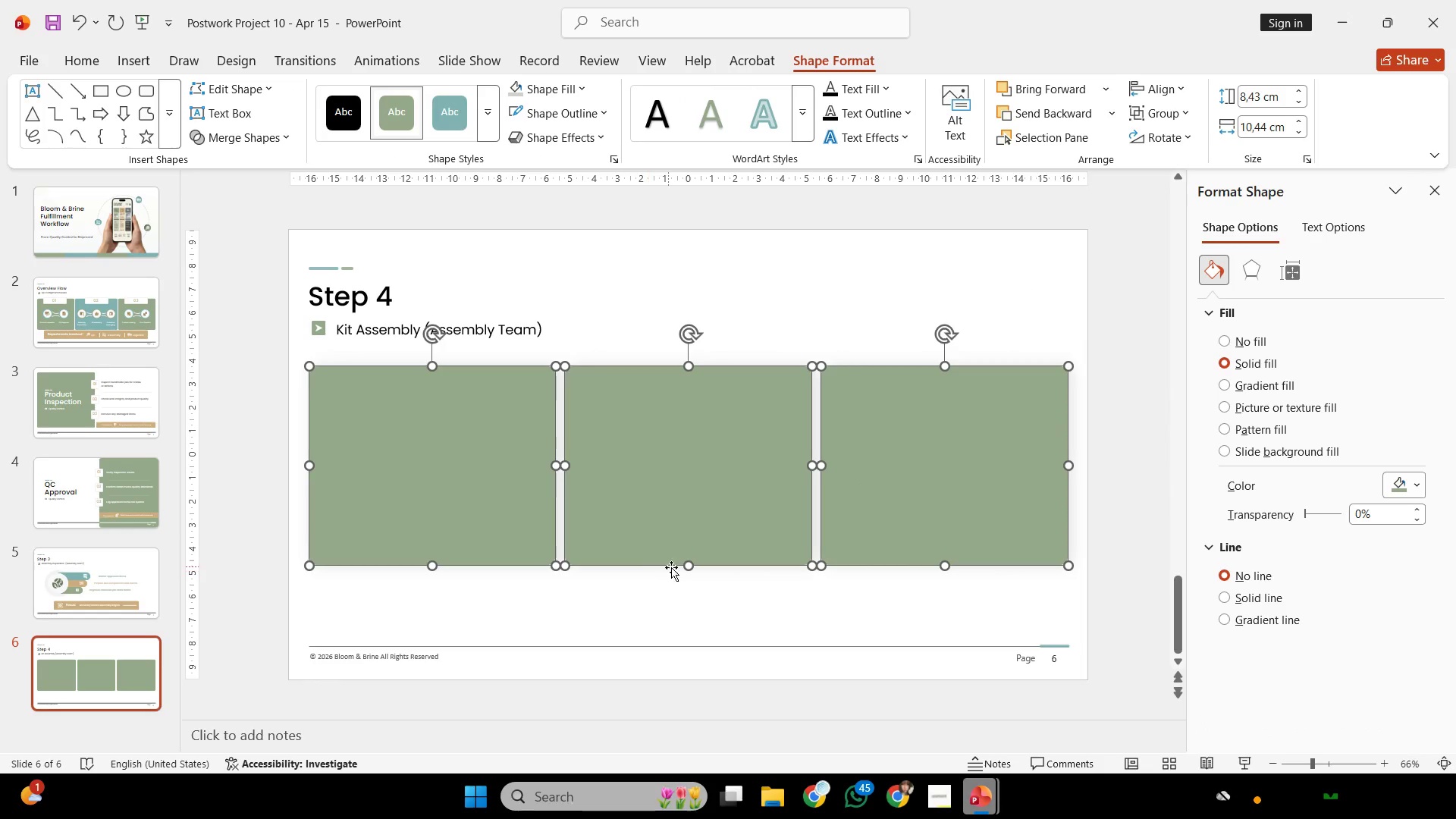 
hold_key(key=ShiftLeft, duration=1.88)
left_click_drag(start_coordinate=[714, 529], to_coordinate=[714, 522])
 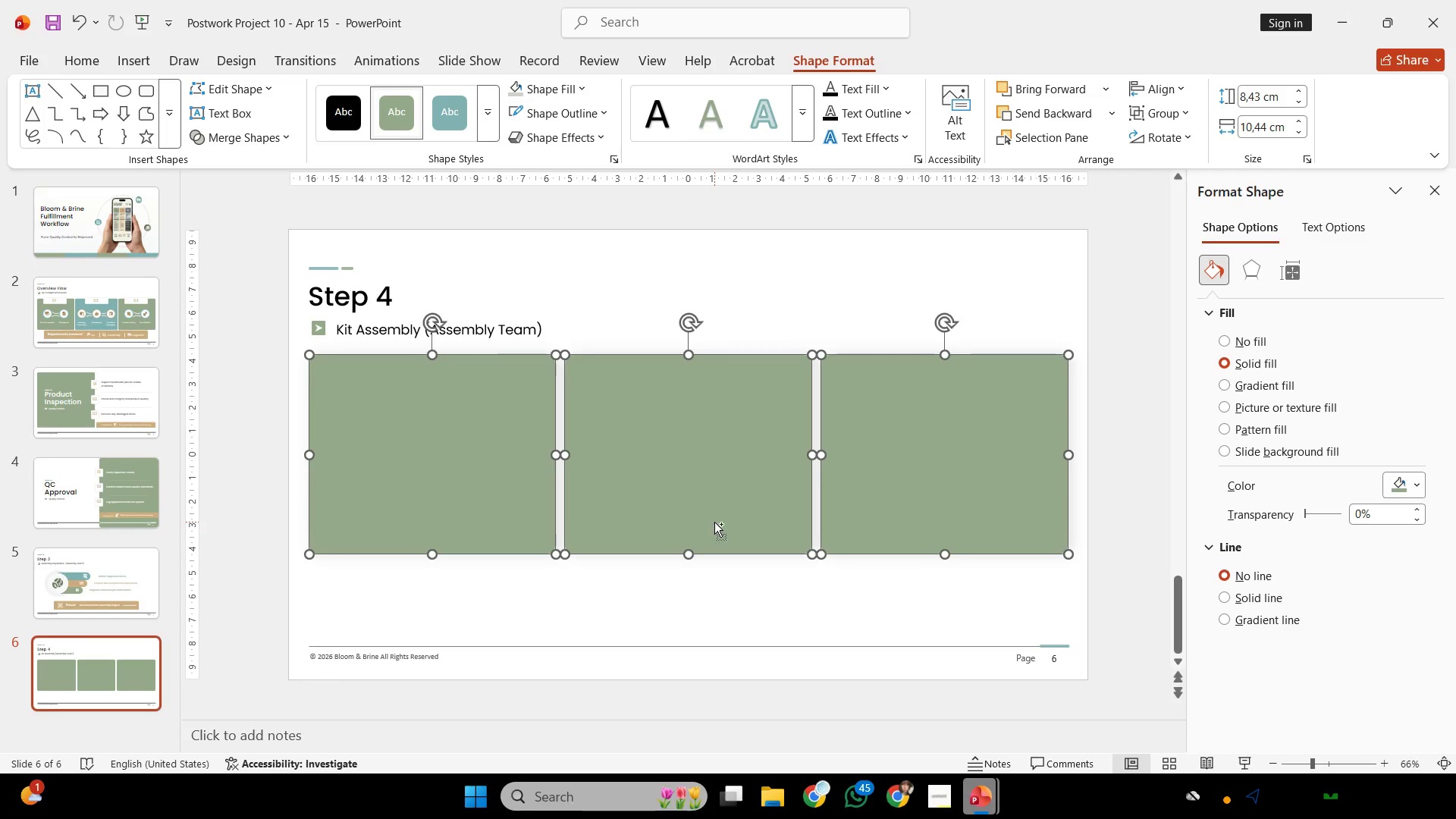 
key(Control+Z)
 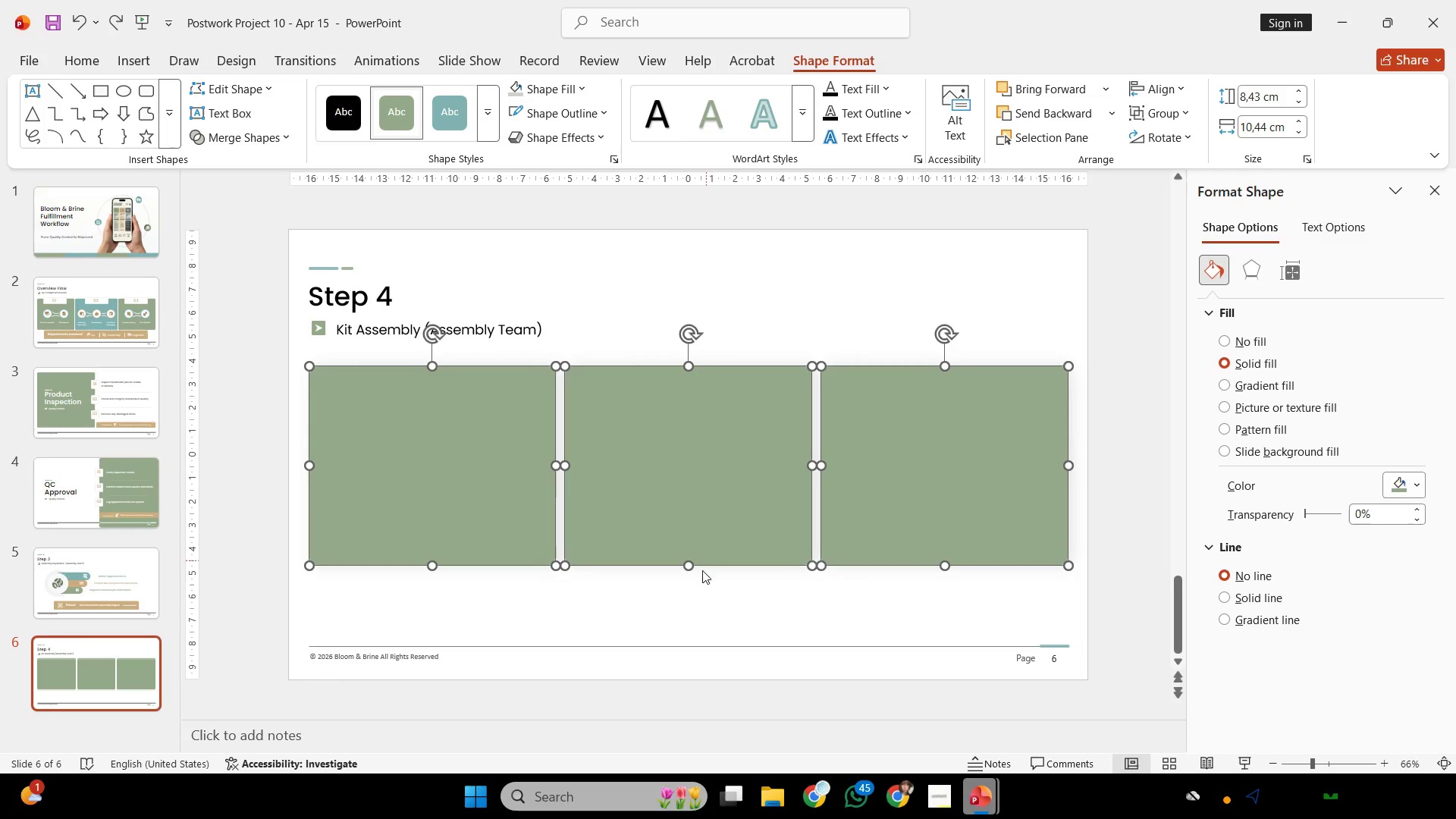 
hold_key(key=ShiftLeft, duration=4.05)
left_click_drag(start_coordinate=[689, 565], to_coordinate=[692, 574])
 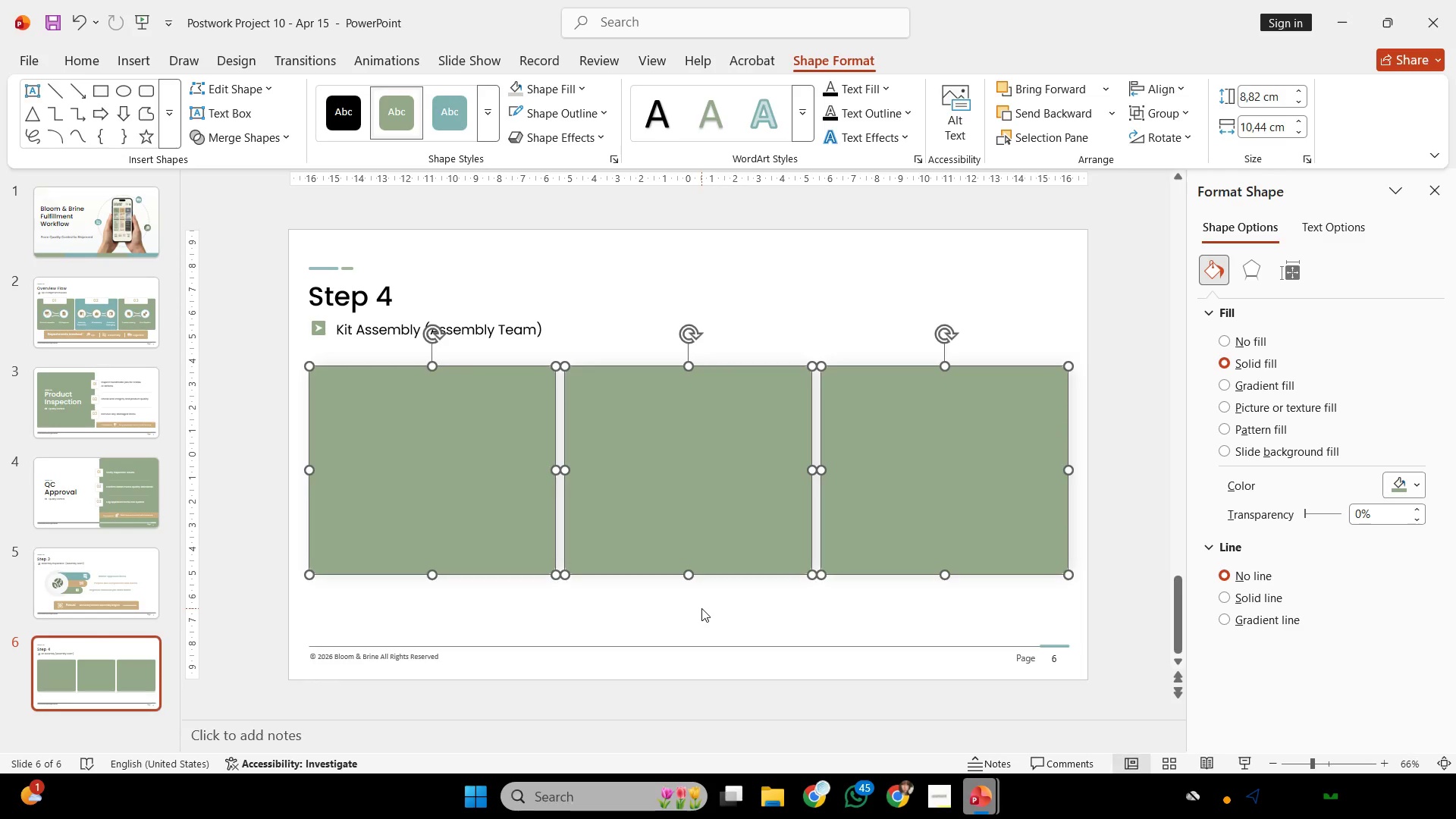 
left_click([701, 608])
 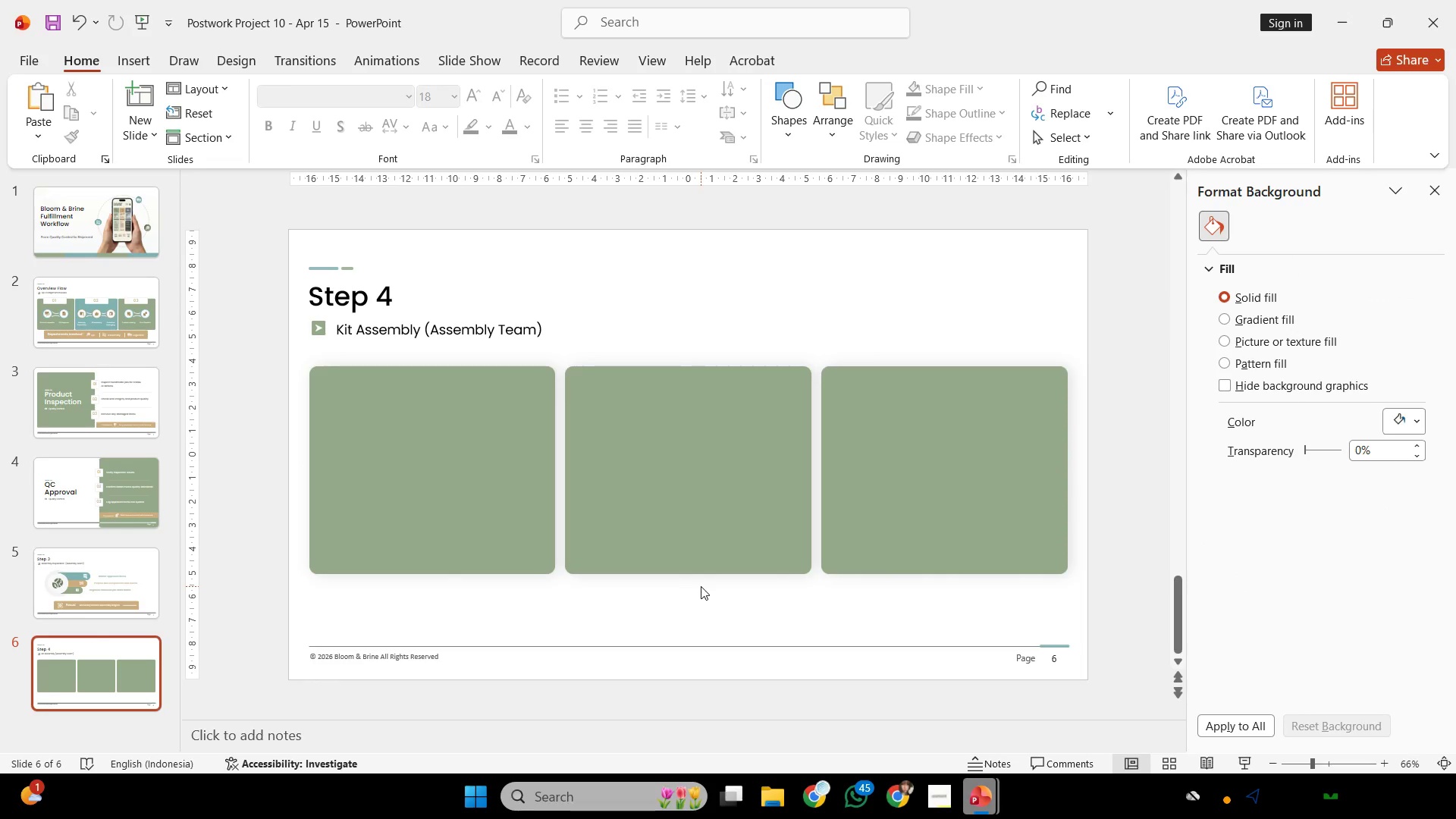 
left_click_drag(start_coordinate=[701, 586], to_coordinate=[698, 581])
 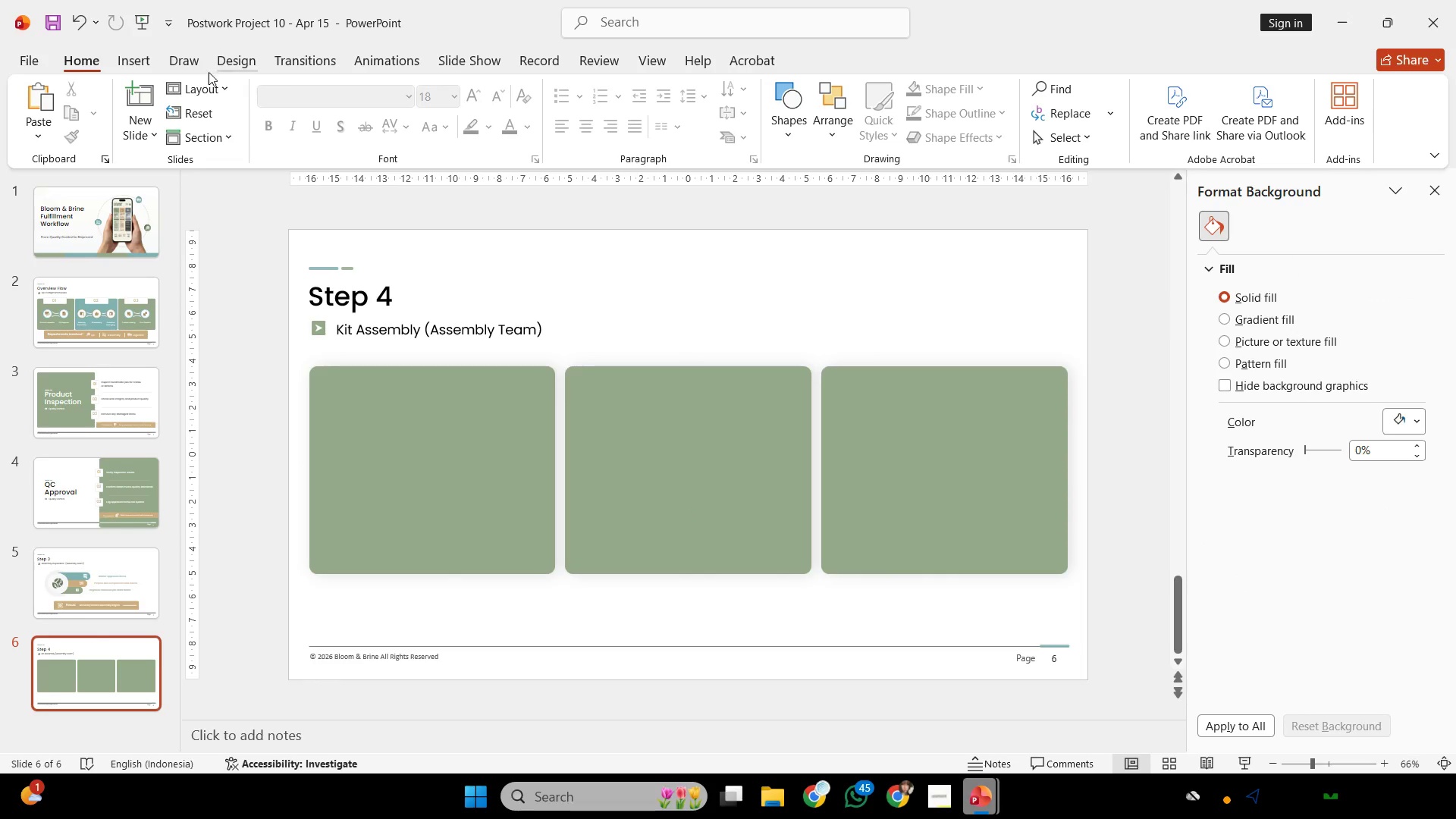 
left_click_drag(start_coordinate=[136, 63], to_coordinate=[166, 102])
 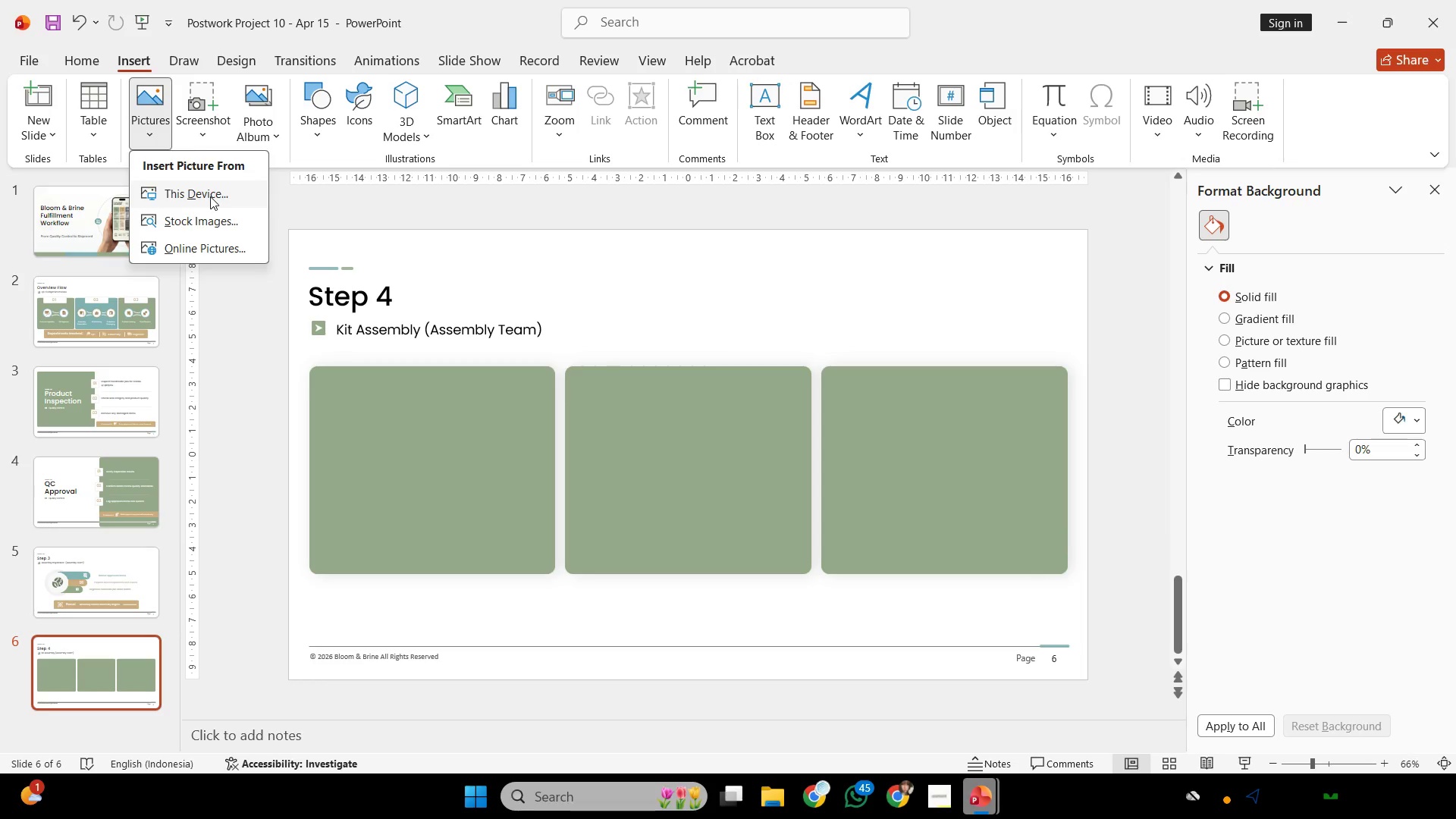 
left_click([166, 102])
 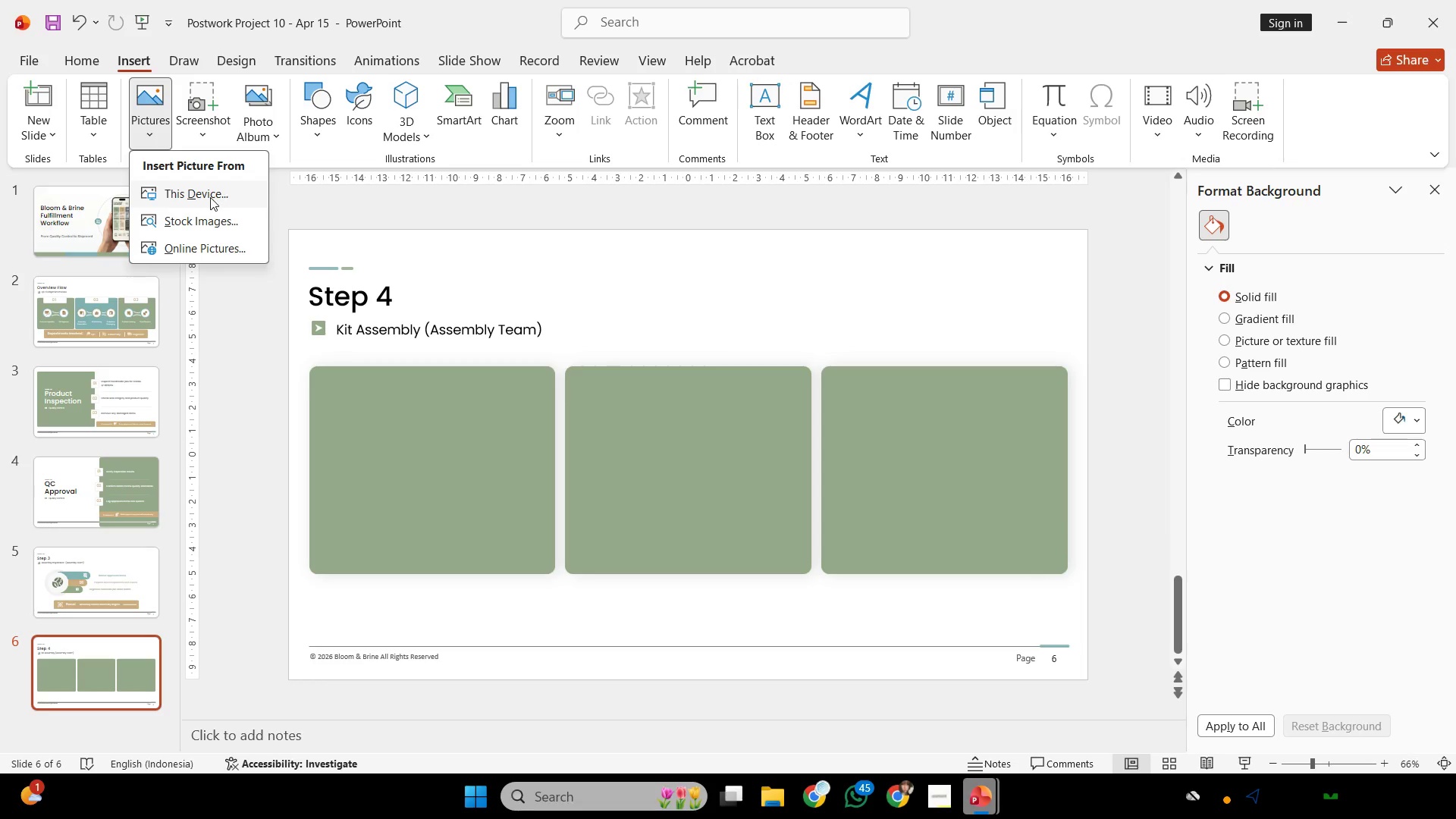 
left_click([210, 196])
 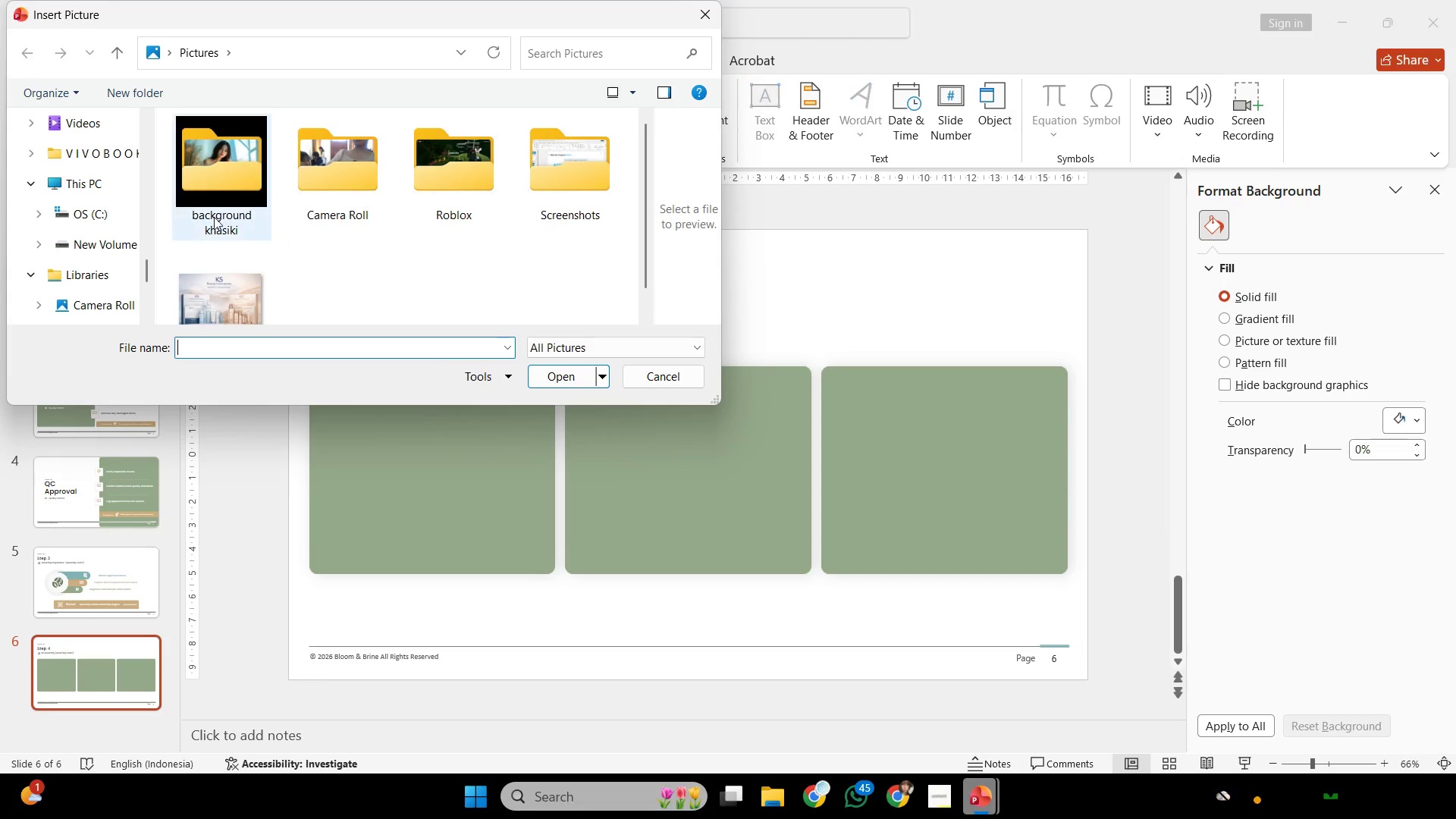 
scroll: coordinate [116, 215], scroll_direction: up, amount: 3.0
 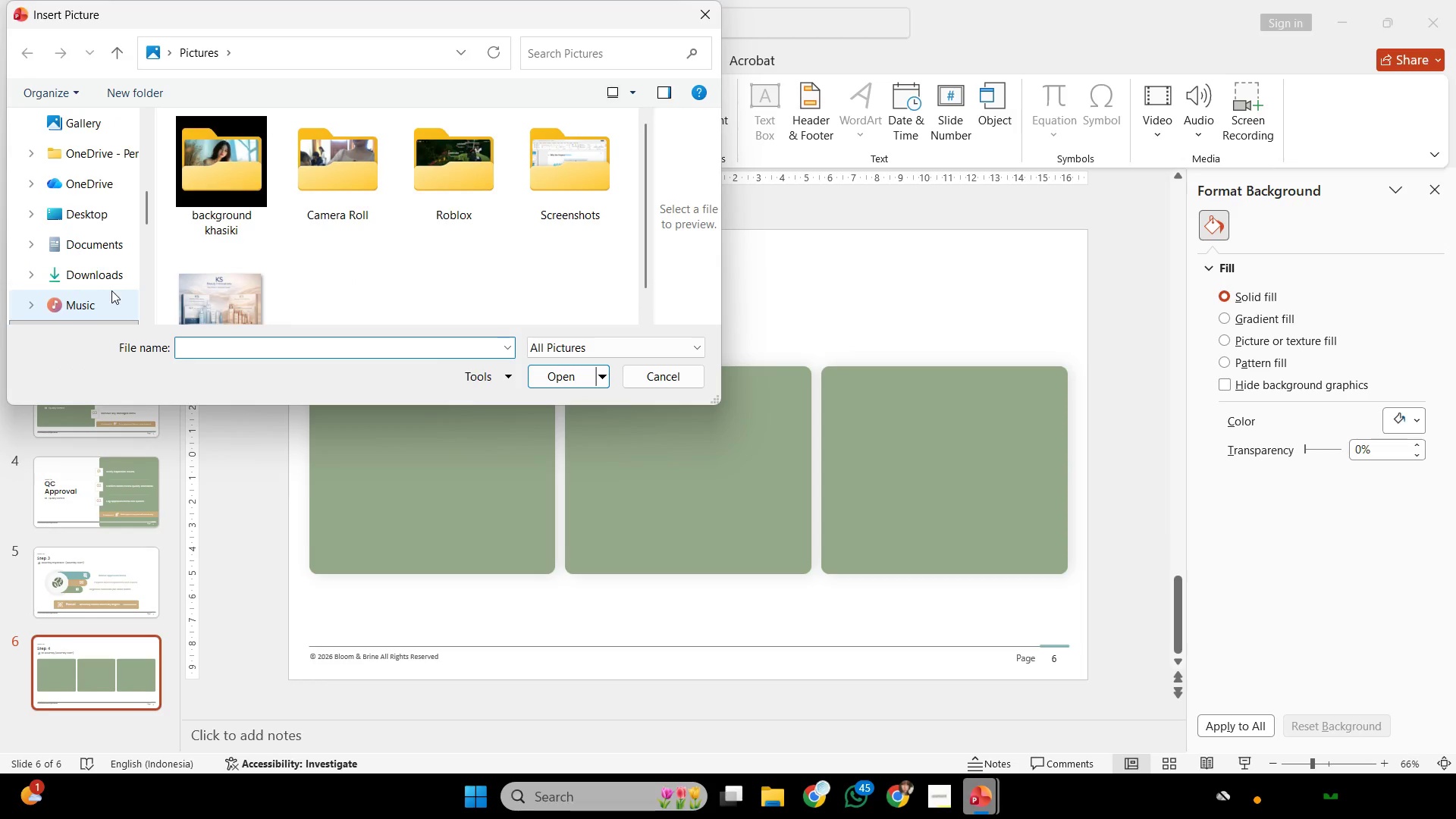 
double_click([112, 277])
 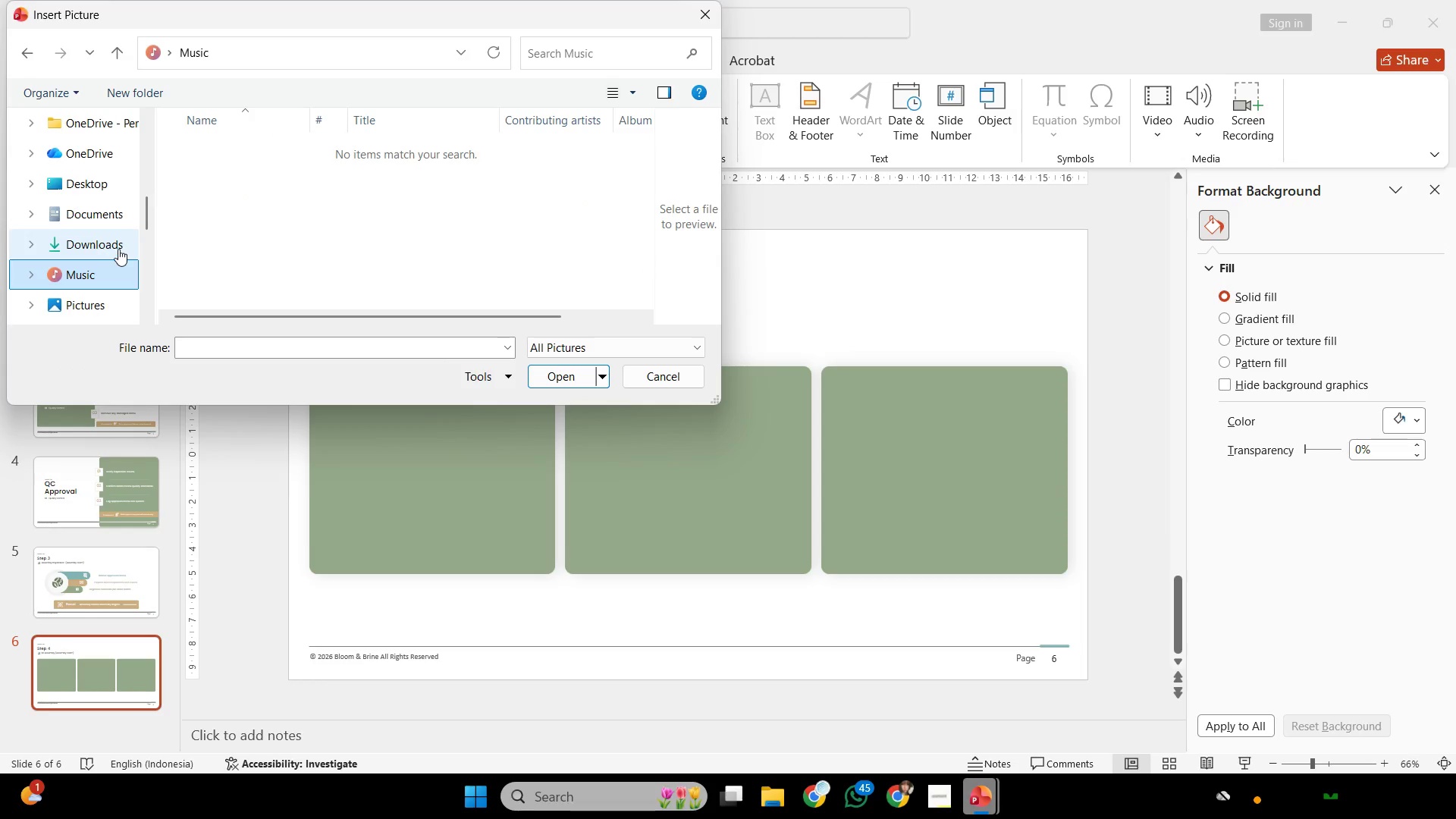 
triple_click([117, 246])
 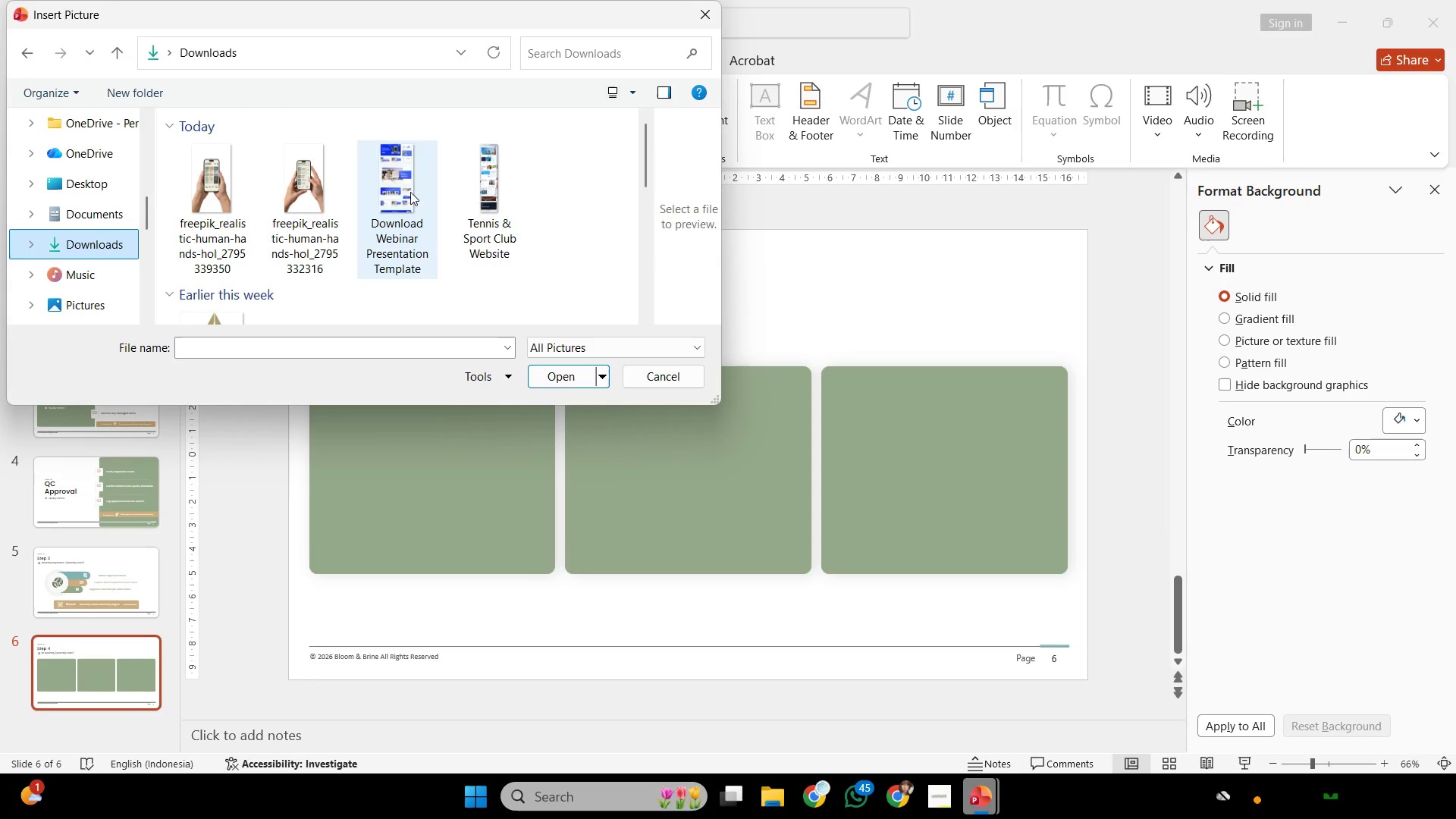 
scroll: coordinate [475, 209], scroll_direction: down, amount: 1.0
 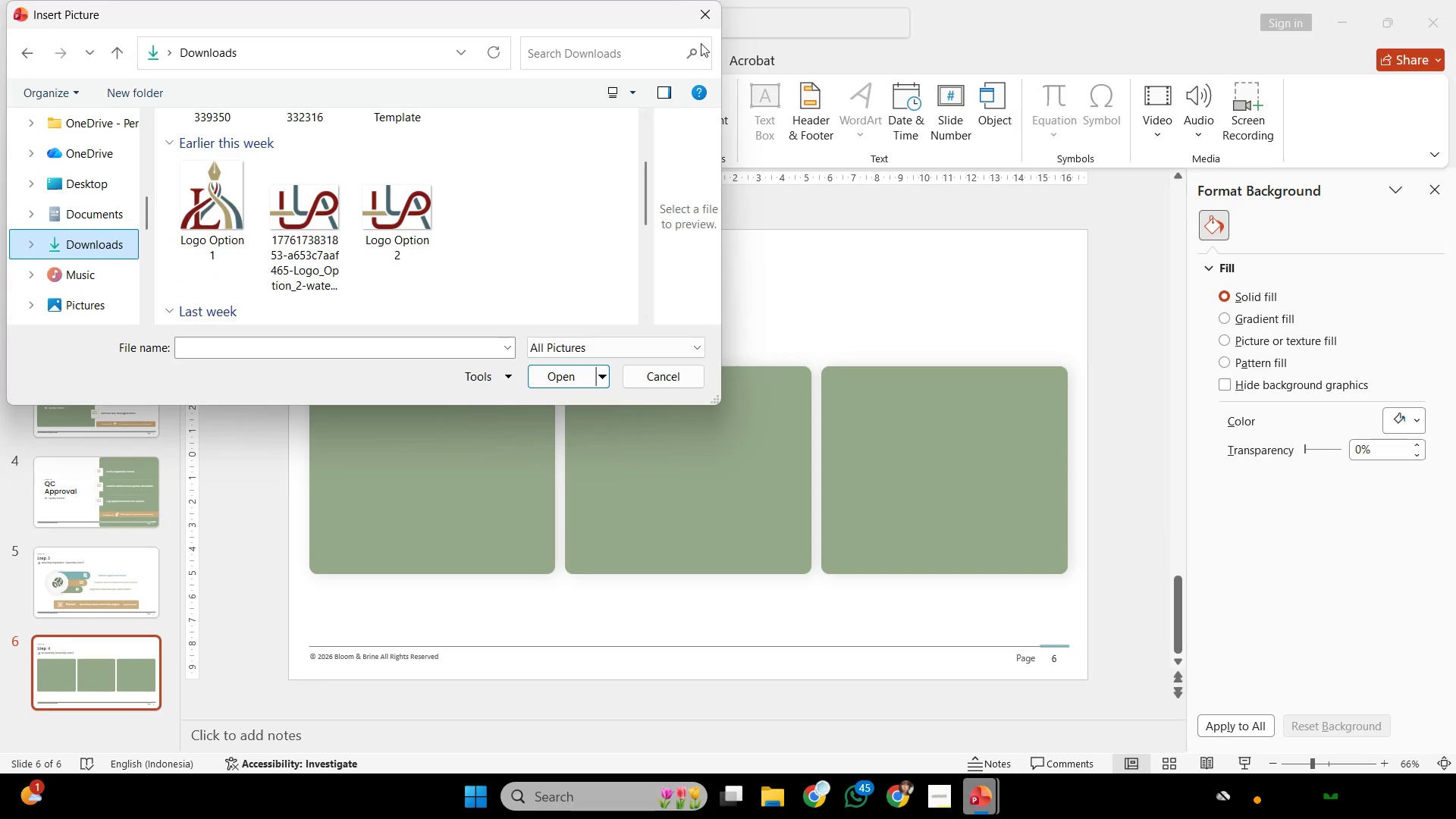 
left_click([701, 27])
 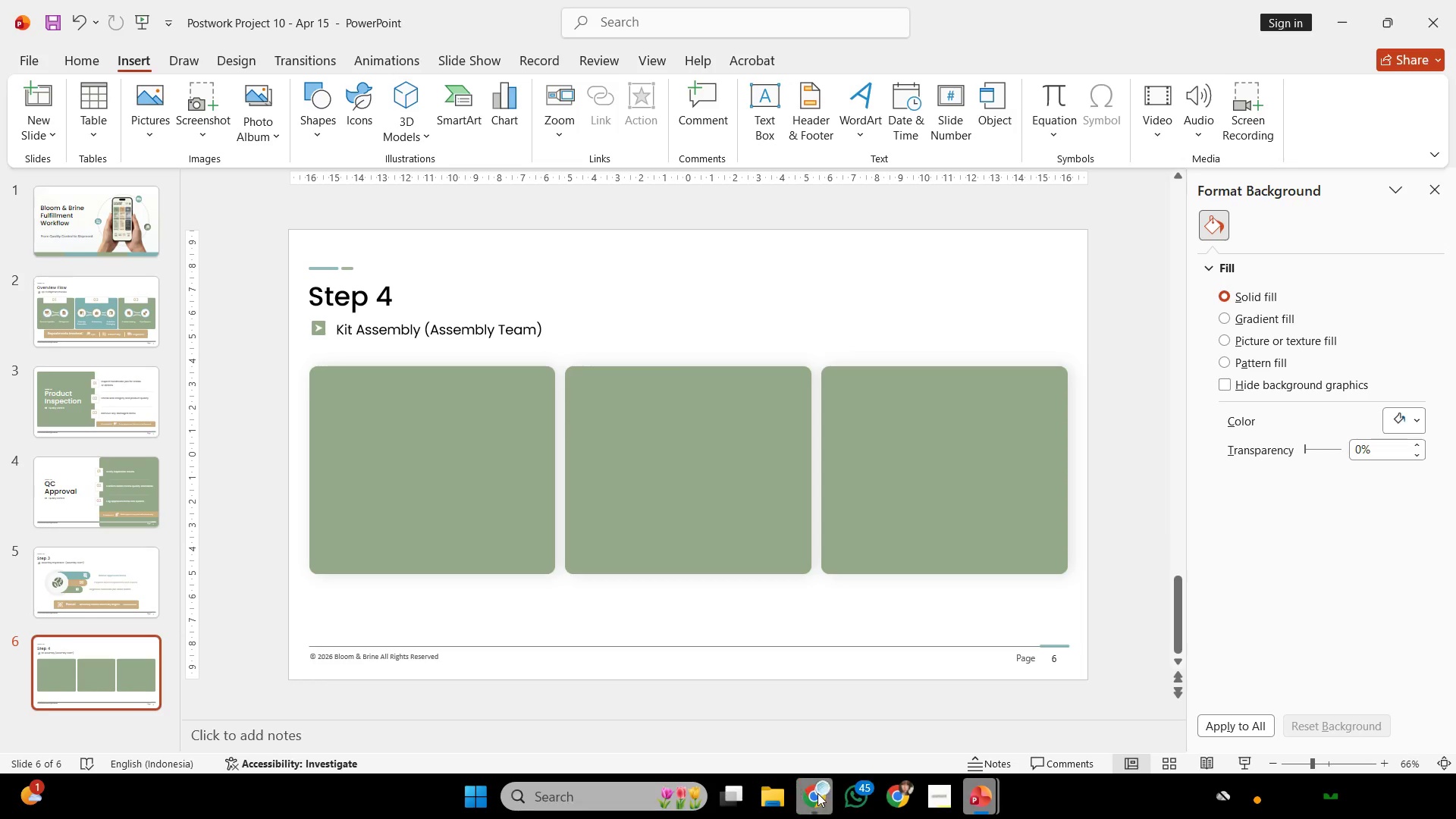 
left_click([817, 793])
 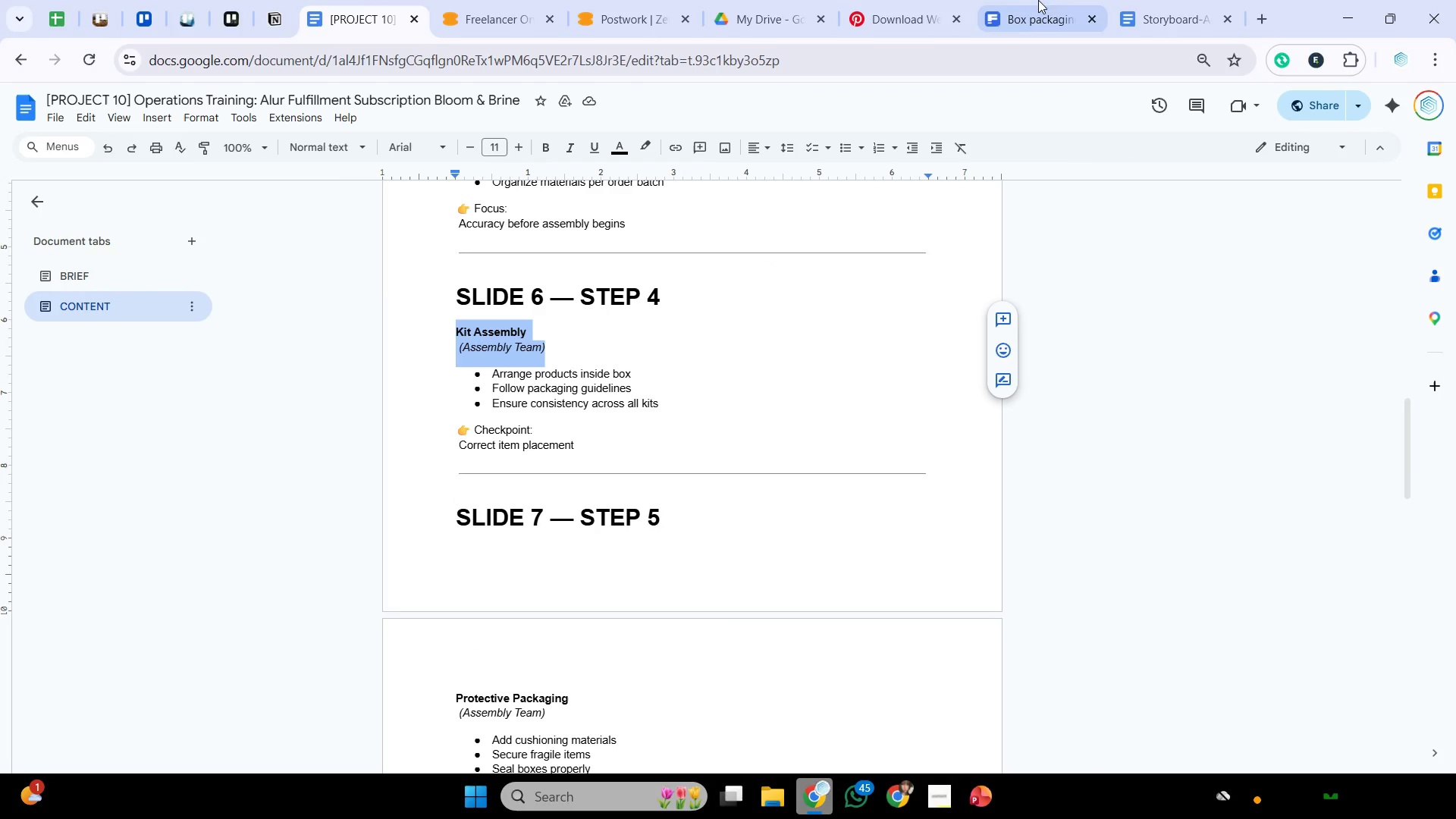 
left_click([1011, 6])
 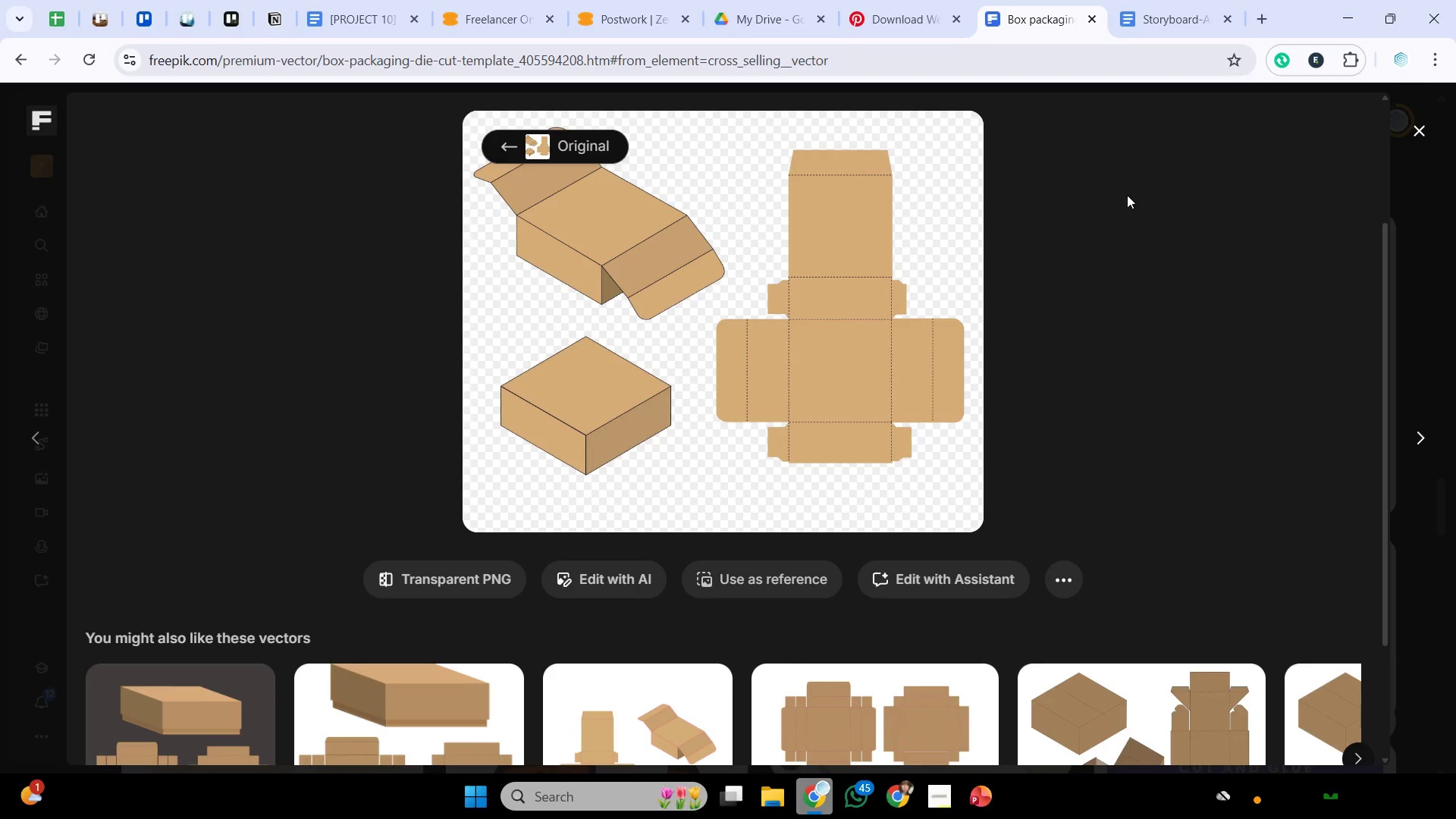 
scroll: coordinate [1112, 212], scroll_direction: up, amount: 2.0
 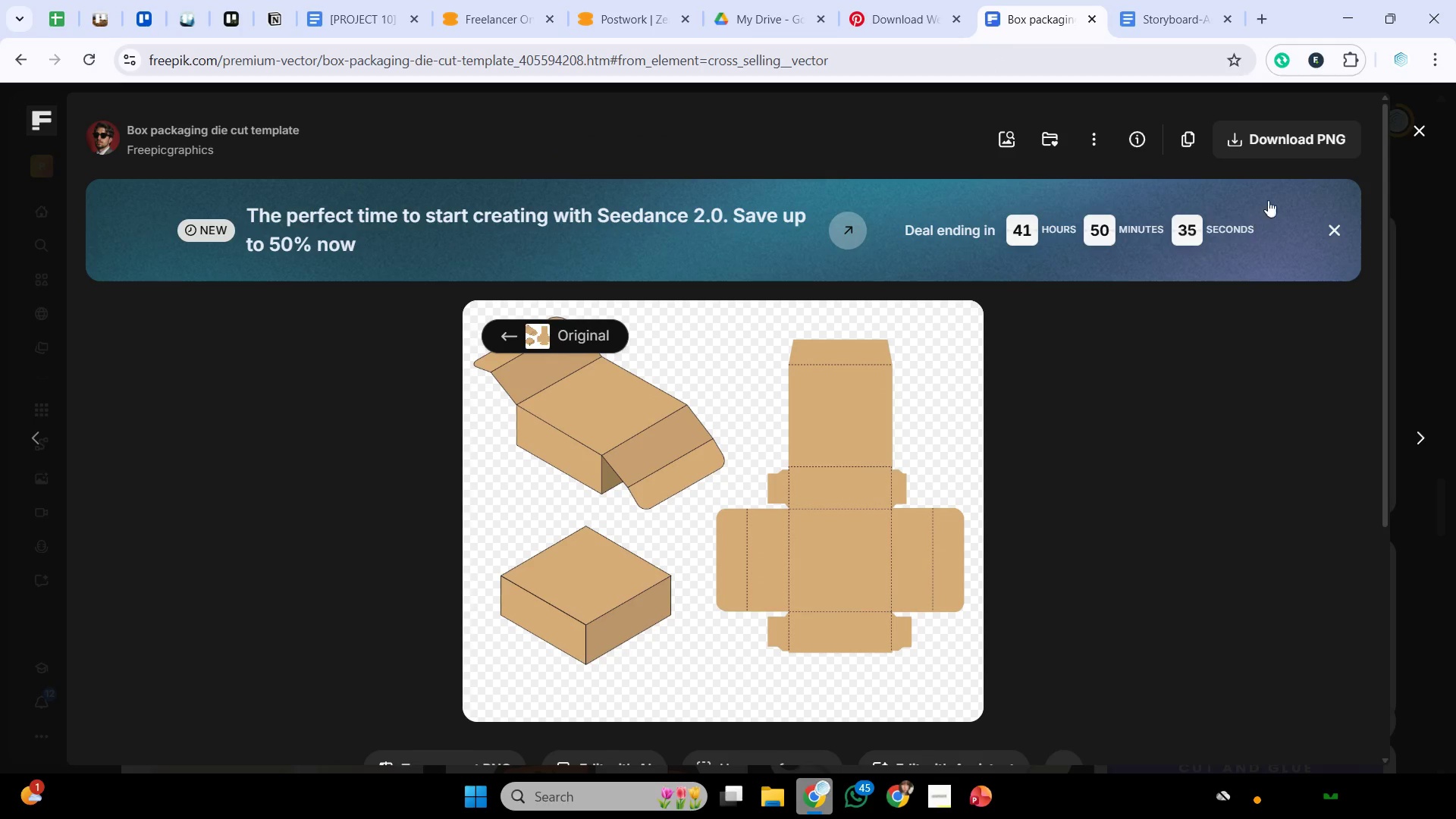 
left_click([1299, 146])
 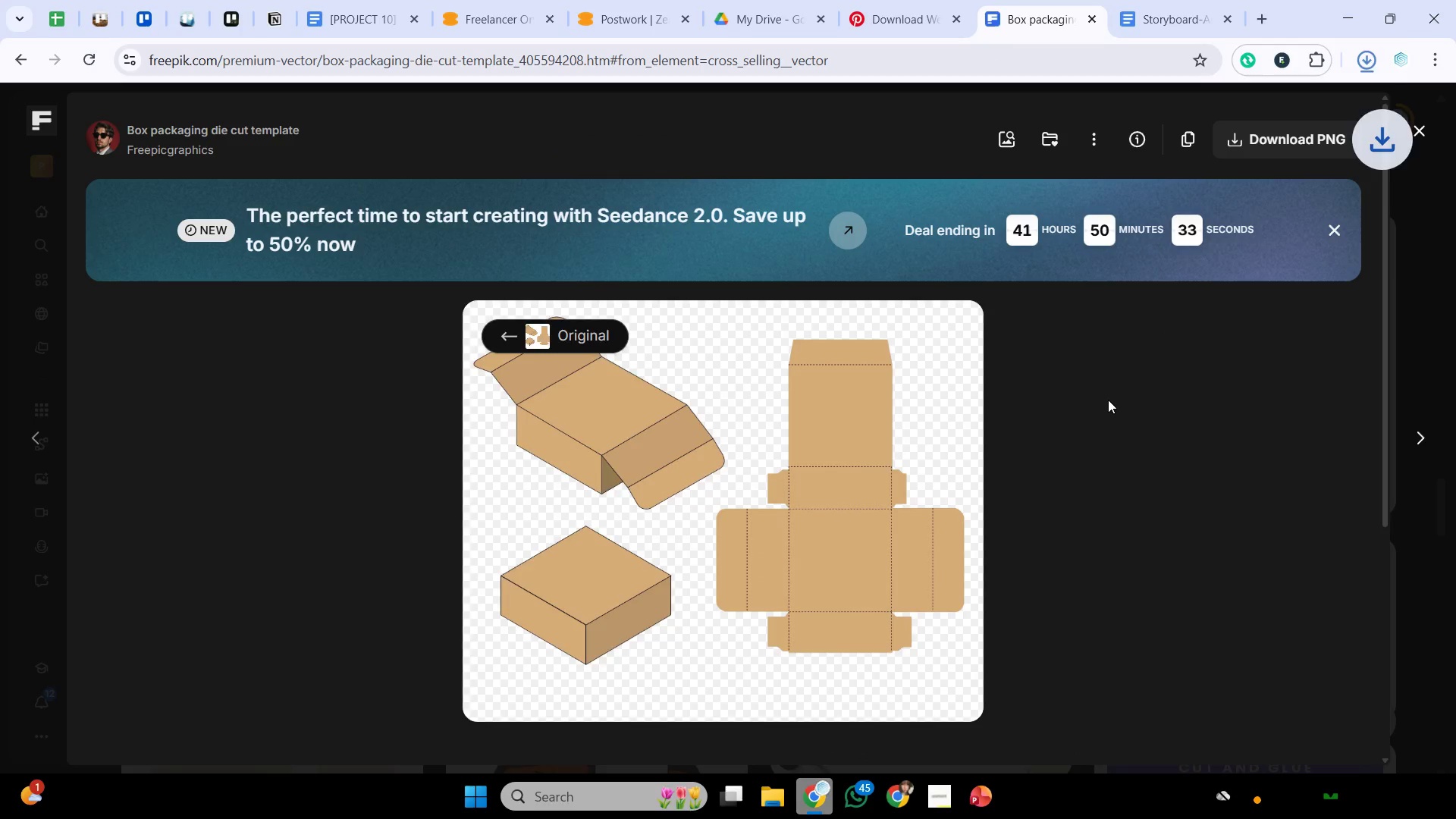 
scroll: coordinate [811, 423], scroll_direction: down, amount: 7.0
 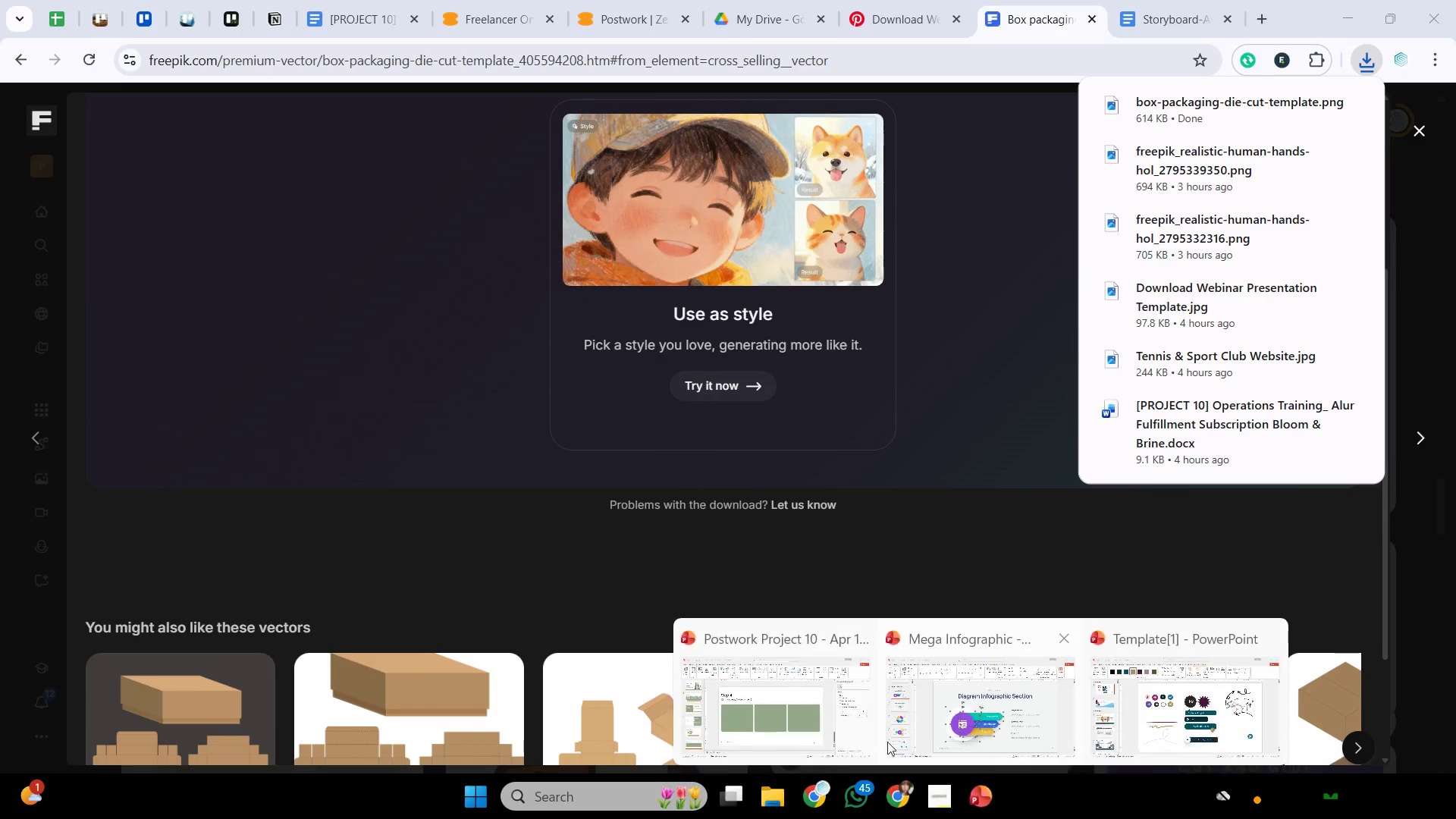 
left_click([795, 727])
 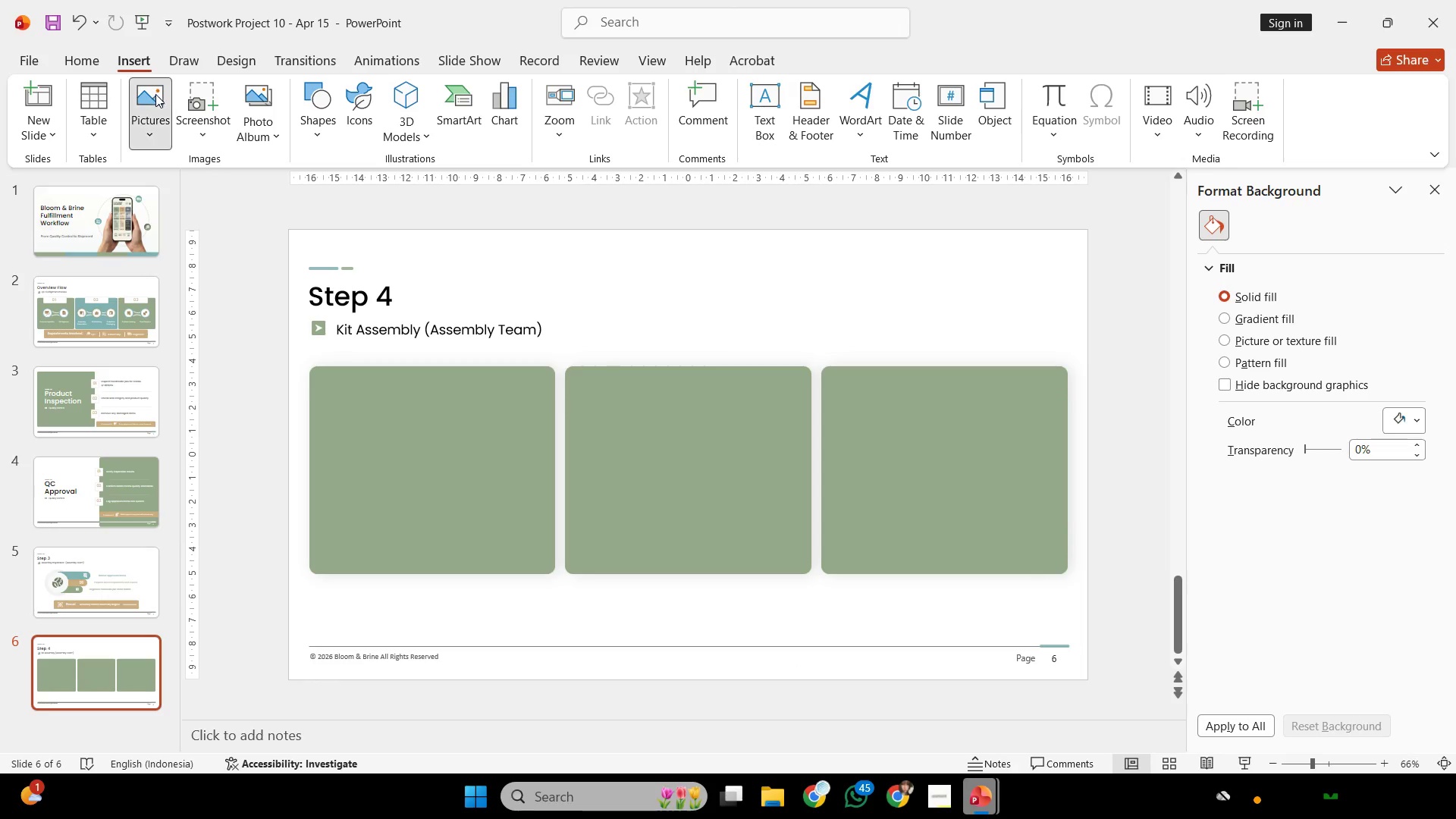 
left_click([177, 187])
 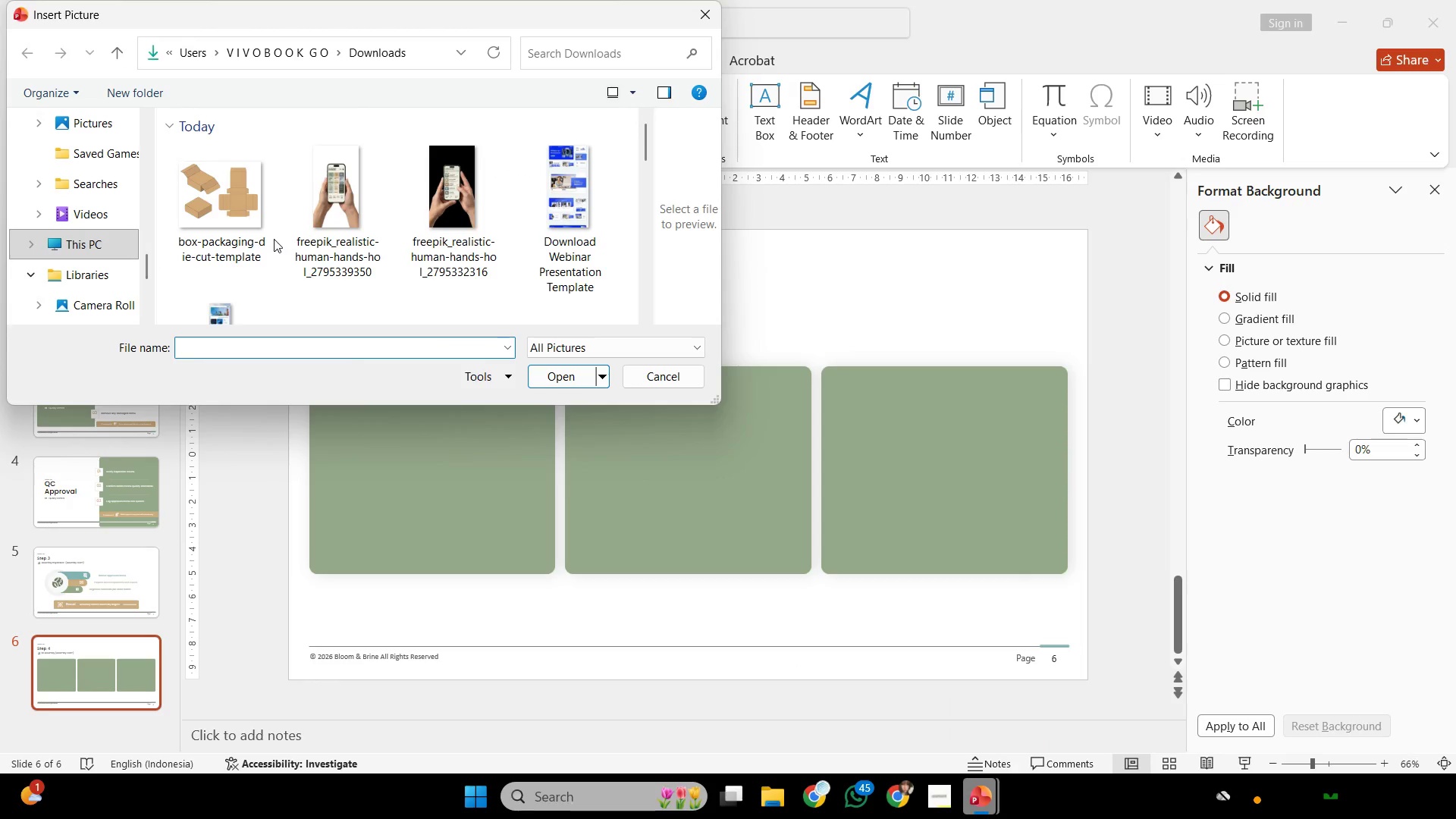 
double_click([253, 231])
 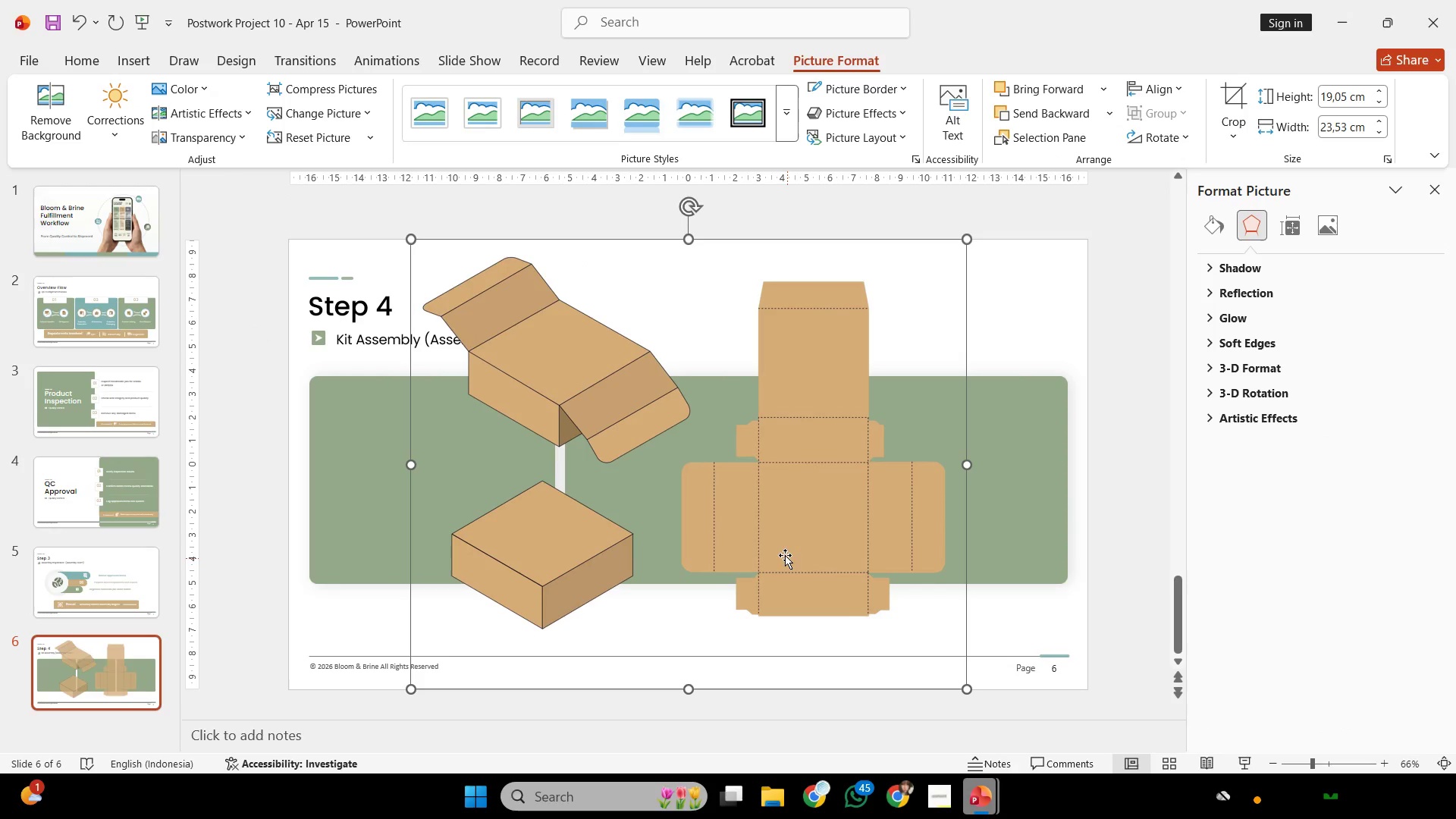 
hold_key(key=ShiftLeft, duration=2.16)
left_click_drag(start_coordinate=[965, 689], to_coordinate=[667, 393])
 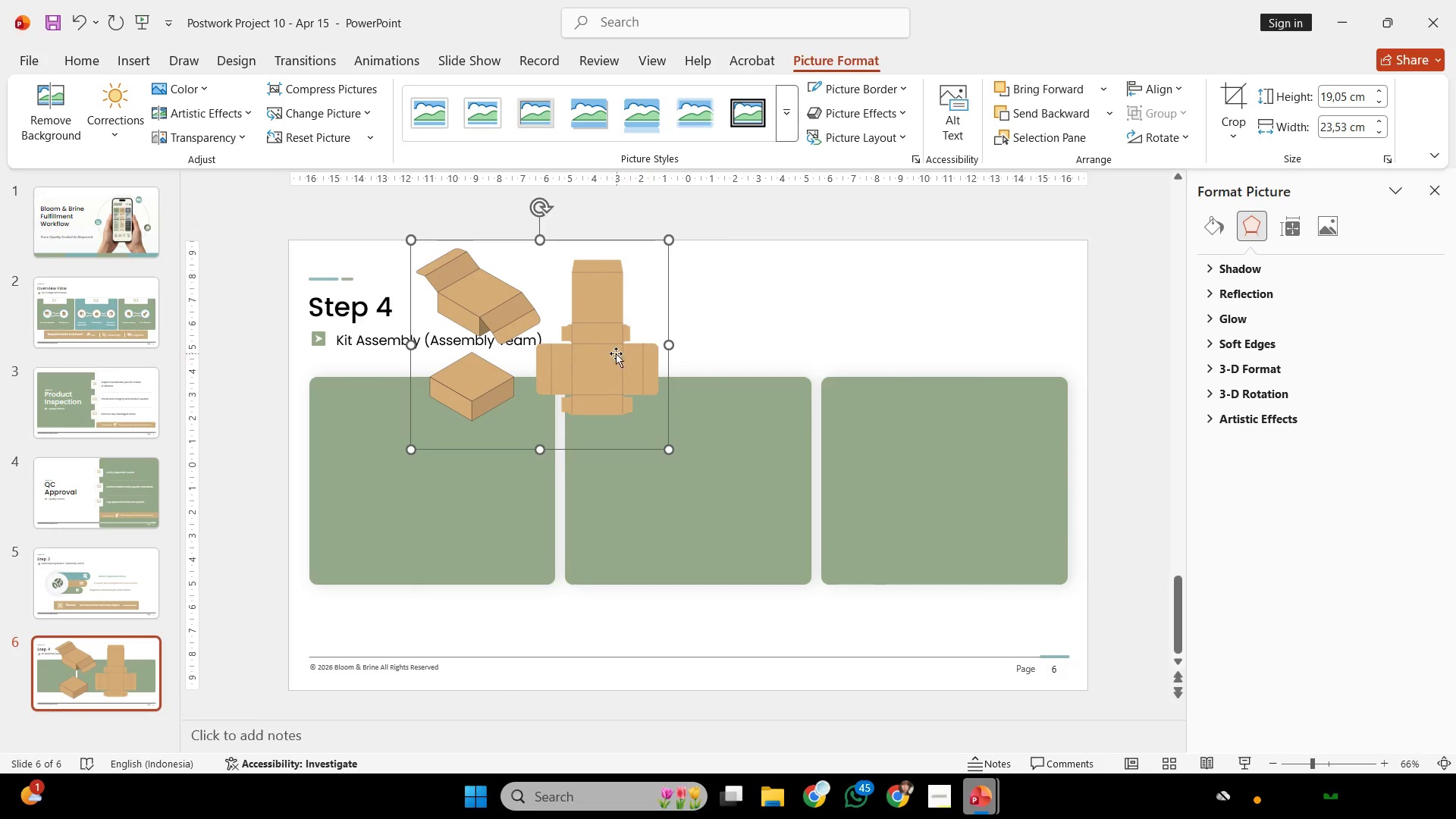 
left_click_drag(start_coordinate=[610, 366], to_coordinate=[504, 513])
 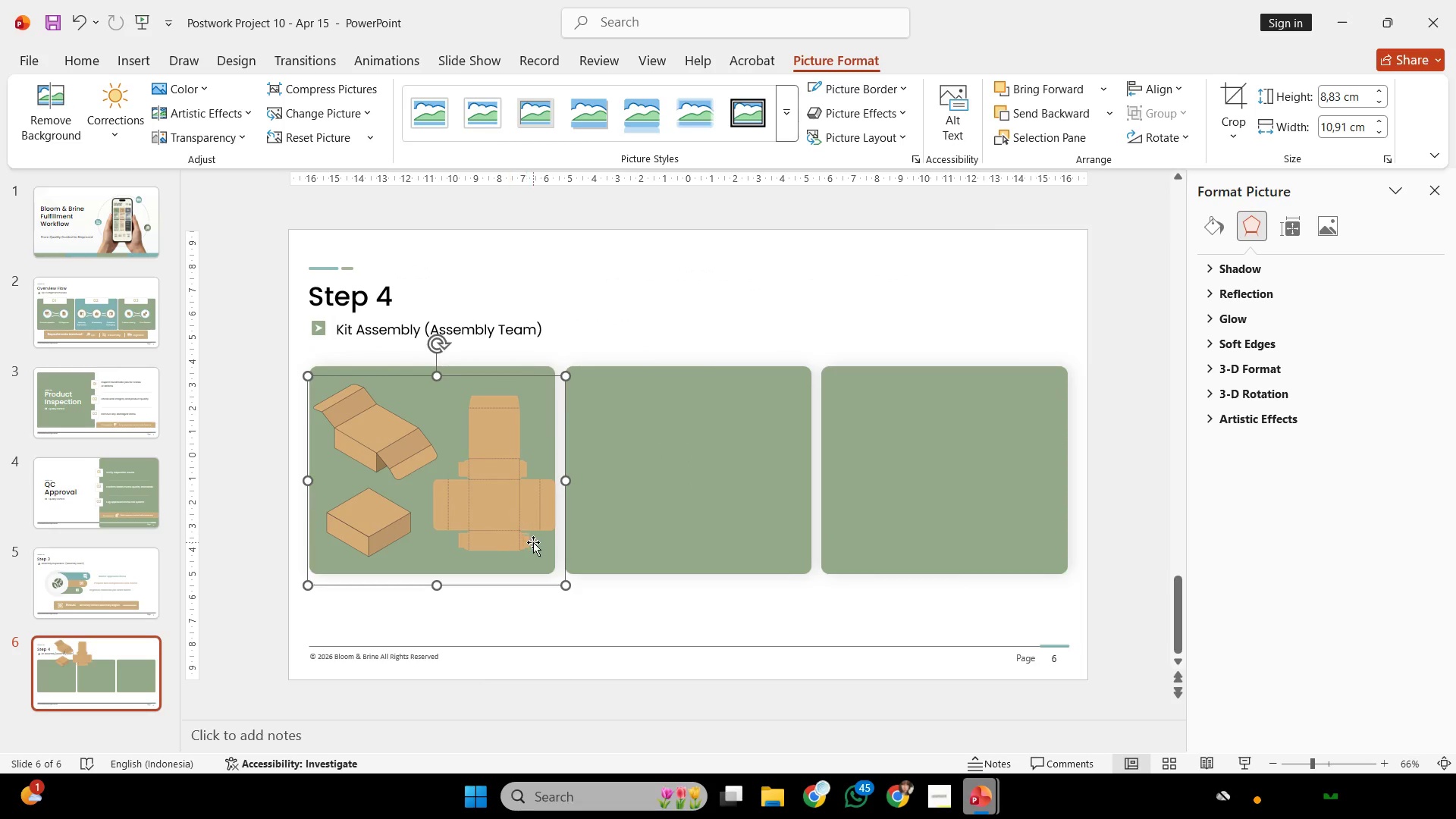 
hold_key(key=ShiftLeft, duration=1.58)
left_click_drag(start_coordinate=[564, 582], to_coordinate=[532, 551])
 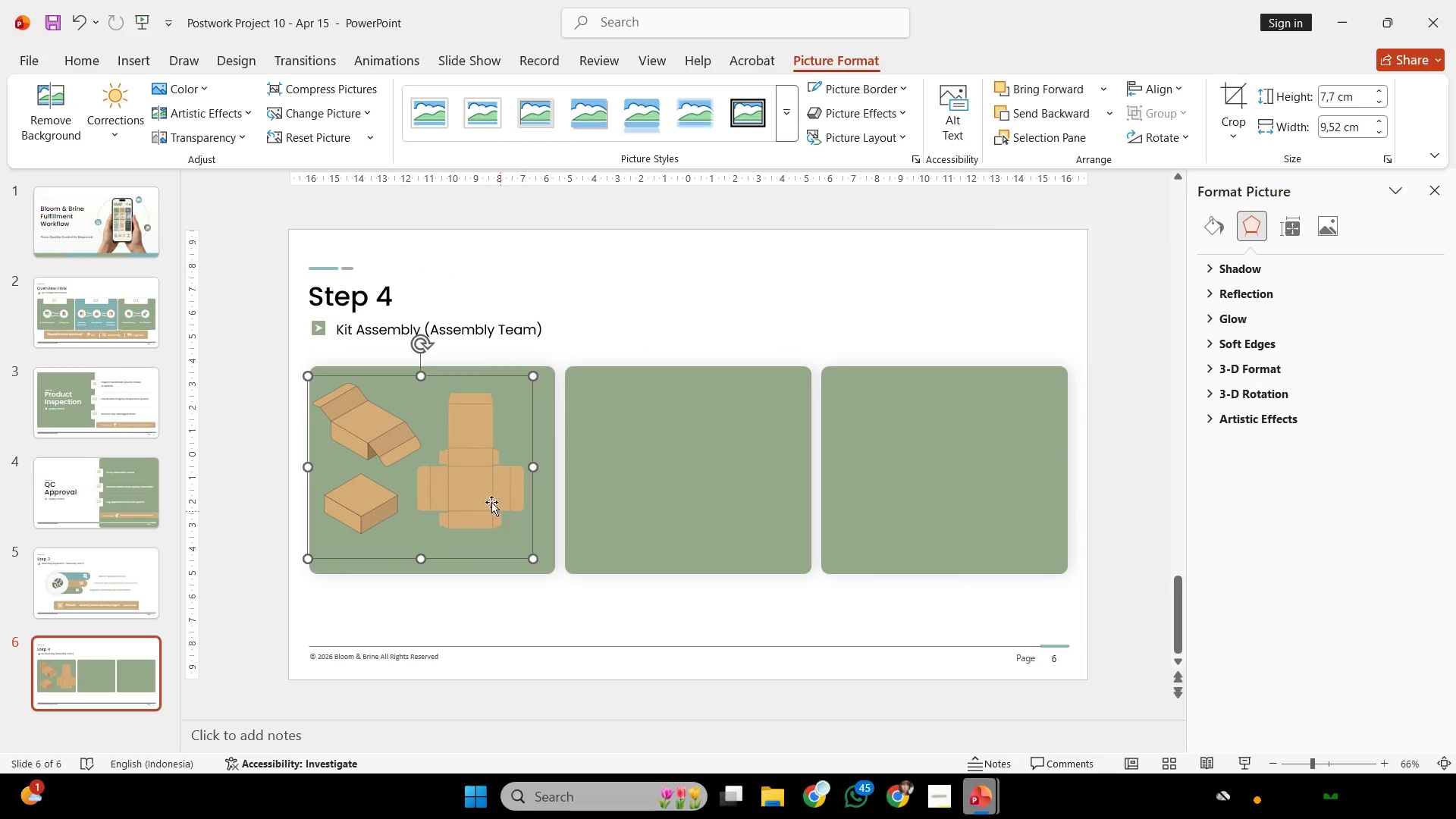 
left_click_drag(start_coordinate=[484, 493], to_coordinate=[499, 494])
 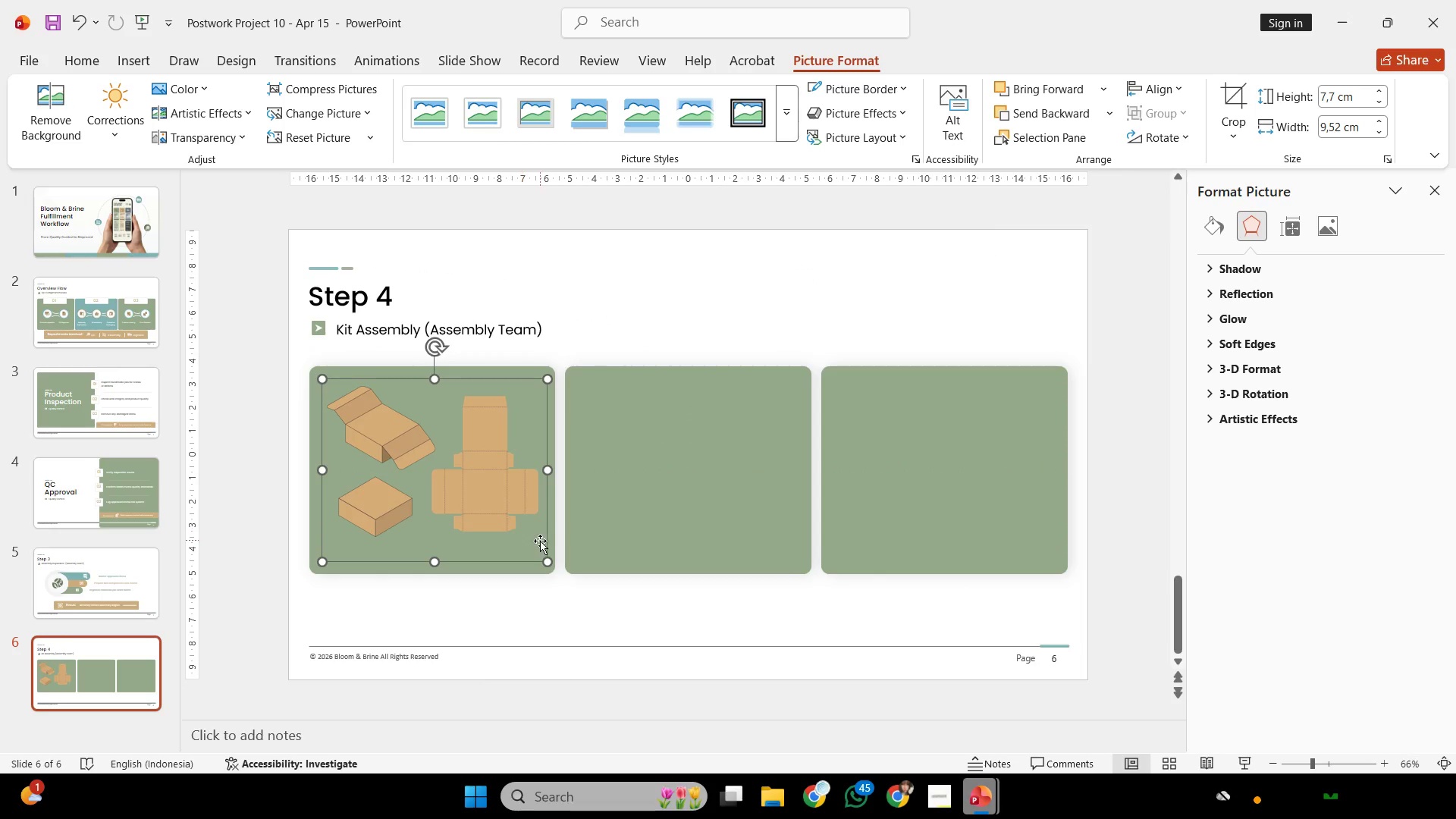 
hold_key(key=ShiftLeft, duration=1.61)
left_click_drag(start_coordinate=[544, 560], to_coordinate=[524, 535])
 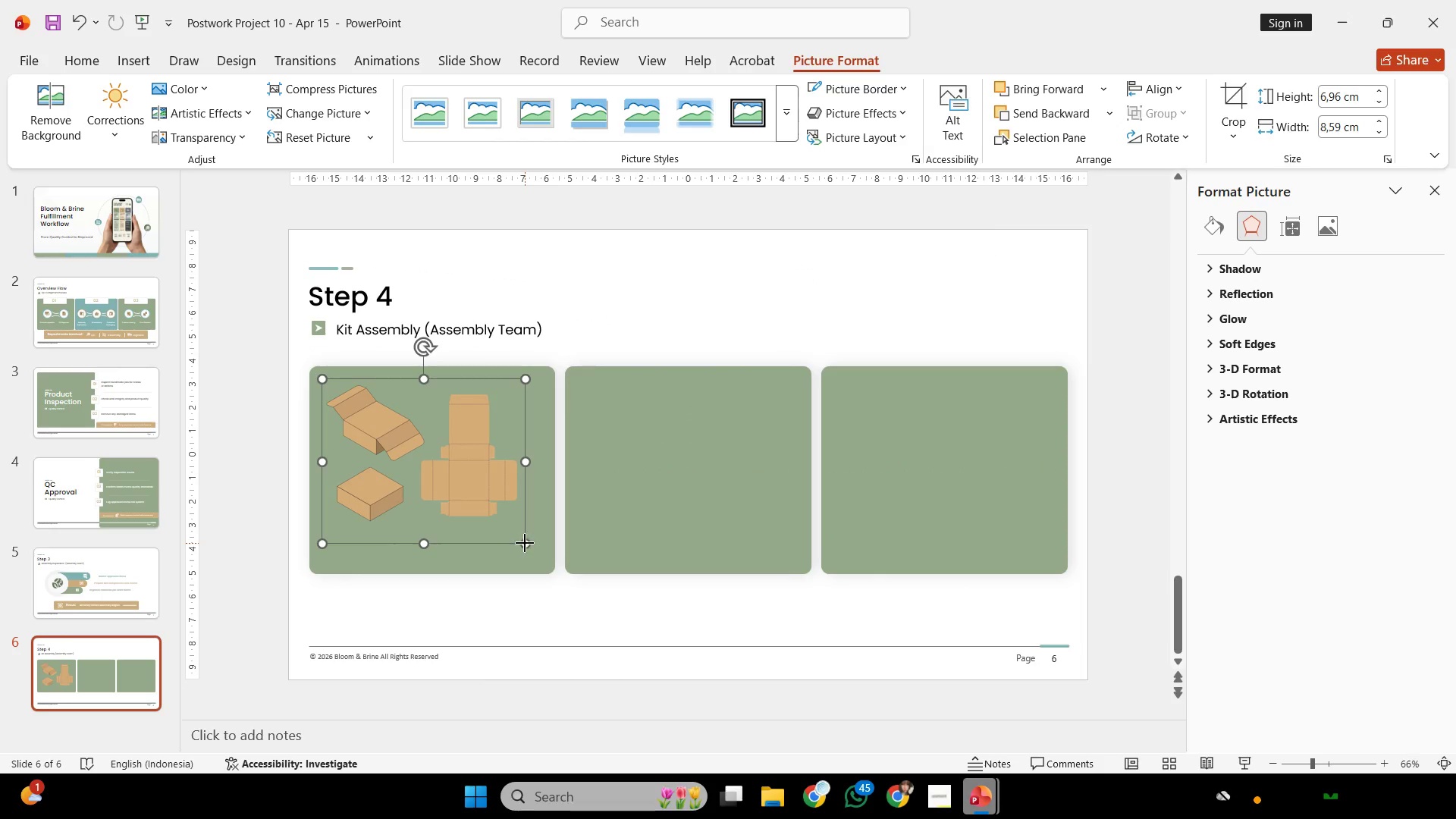 
left_click([525, 543])
 